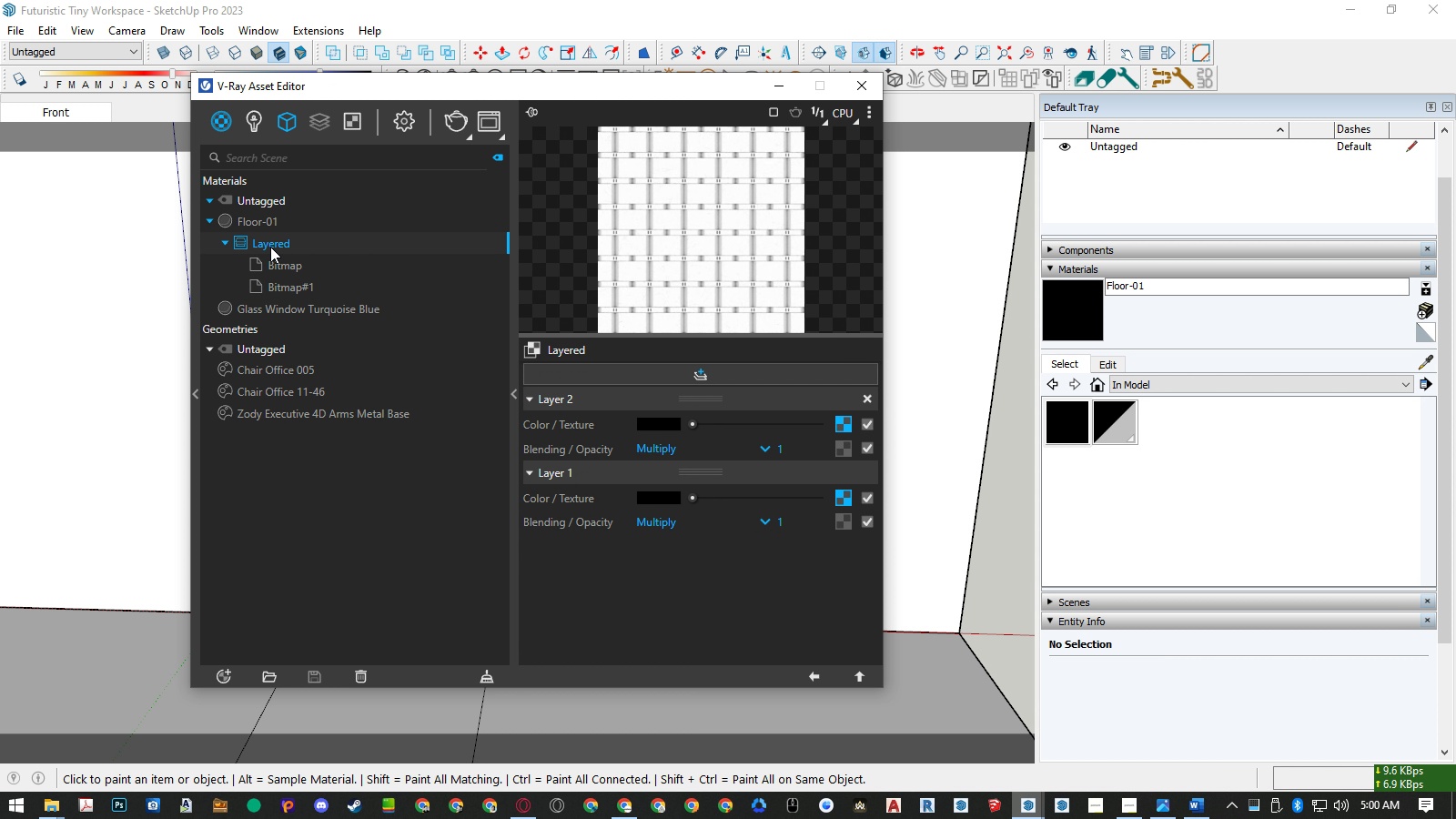 
key(Enter)
 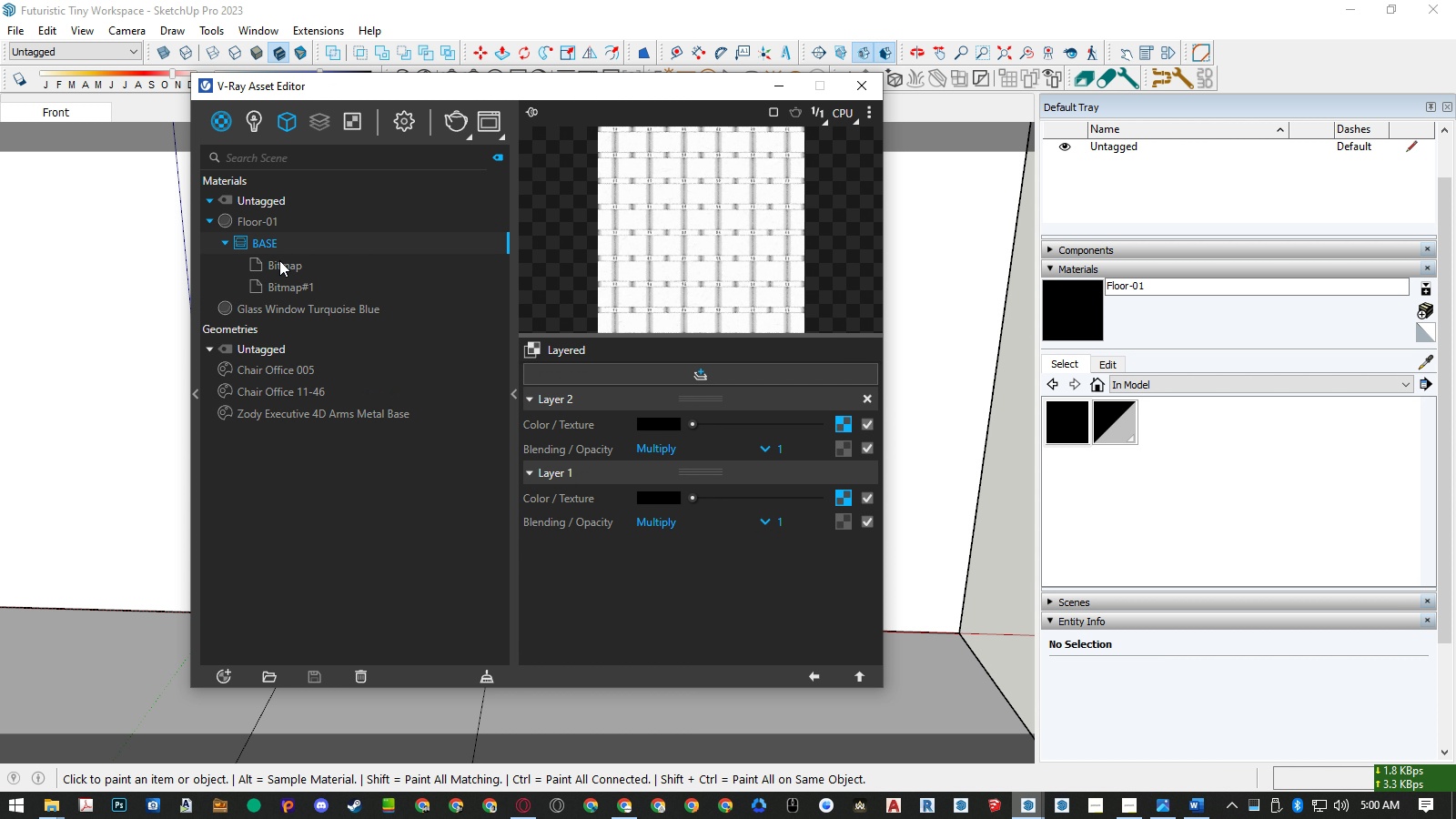 
left_click([282, 267])
 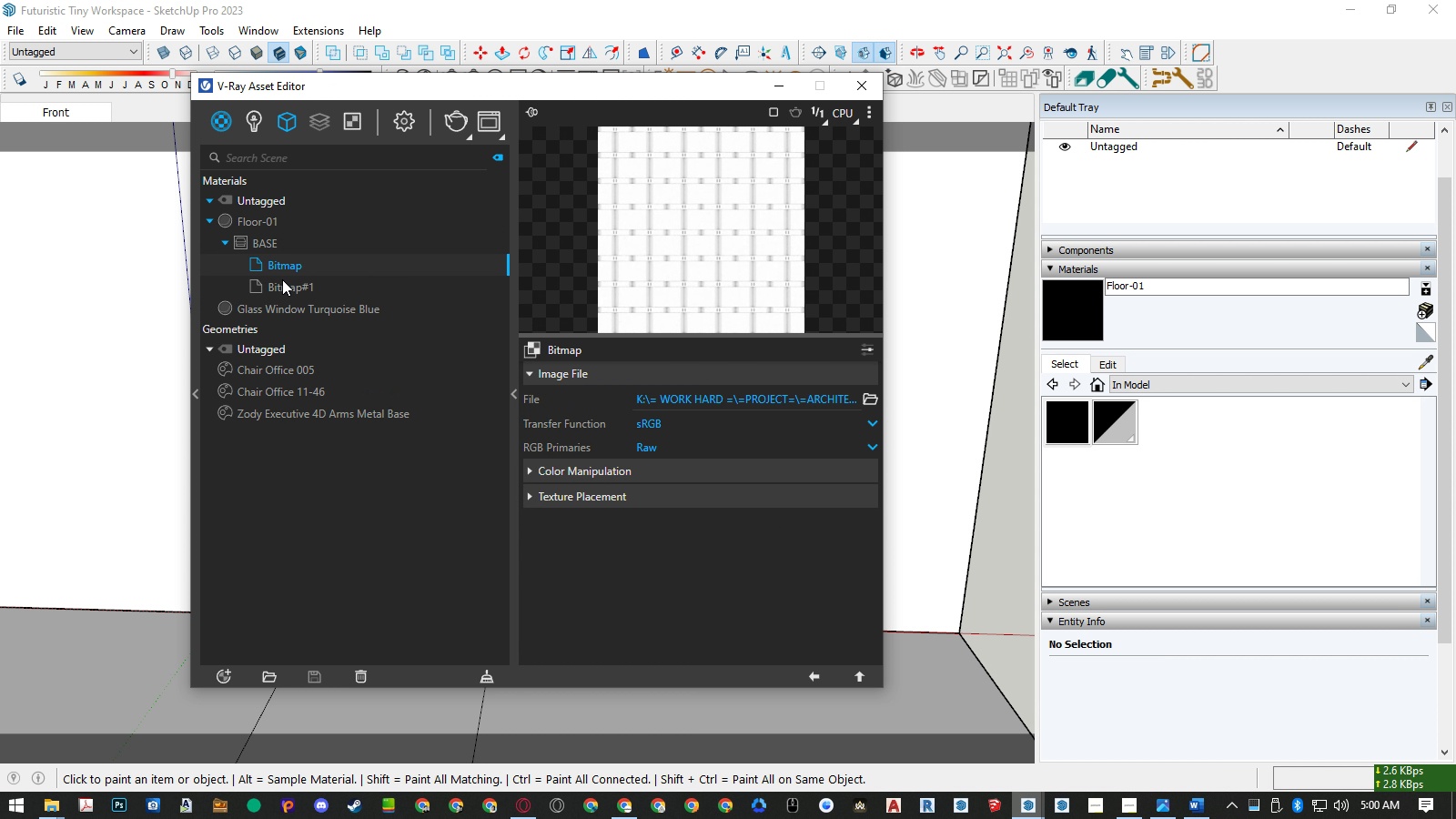 
left_click([282, 279])
 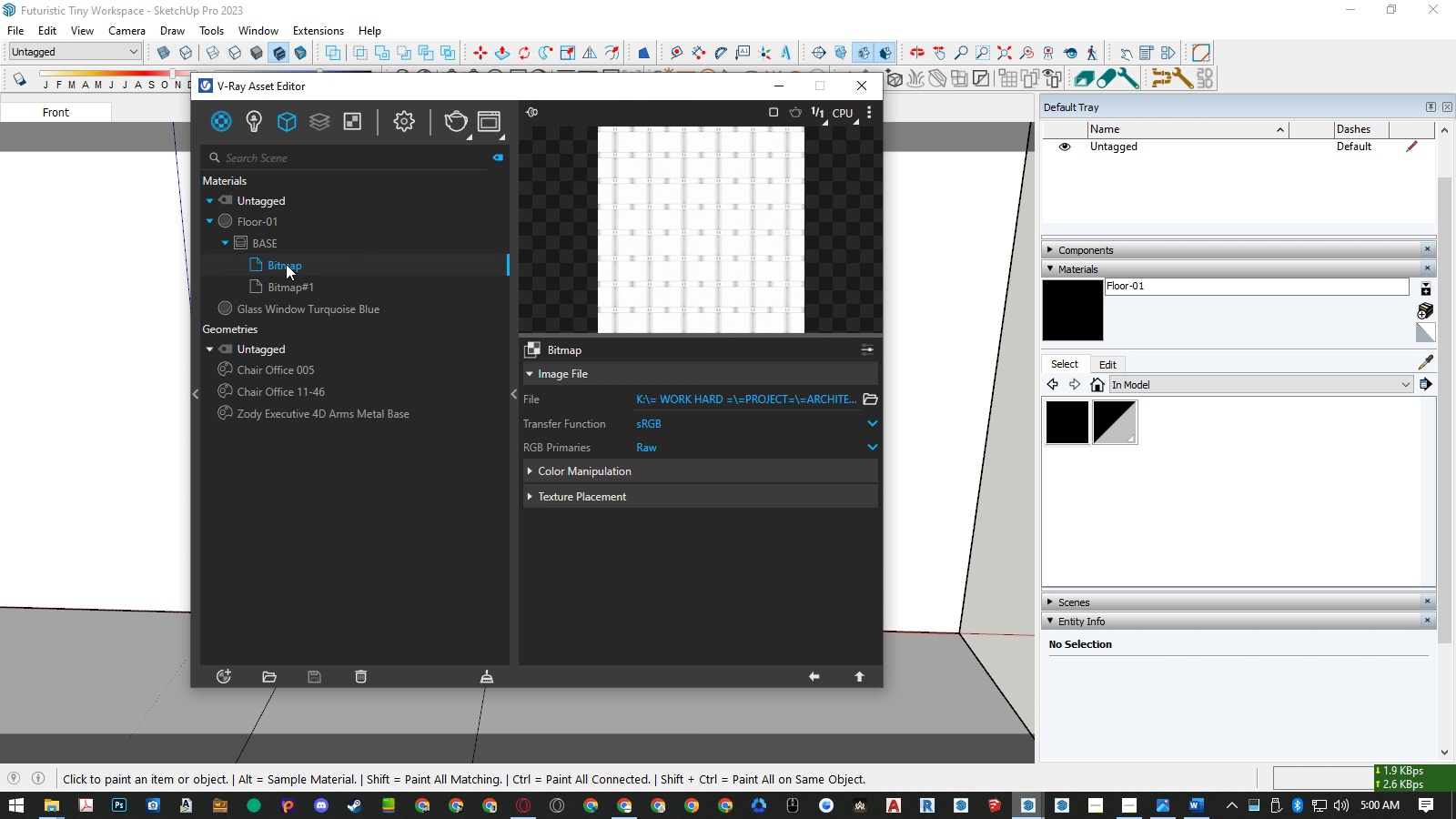 
left_click([262, 238])
 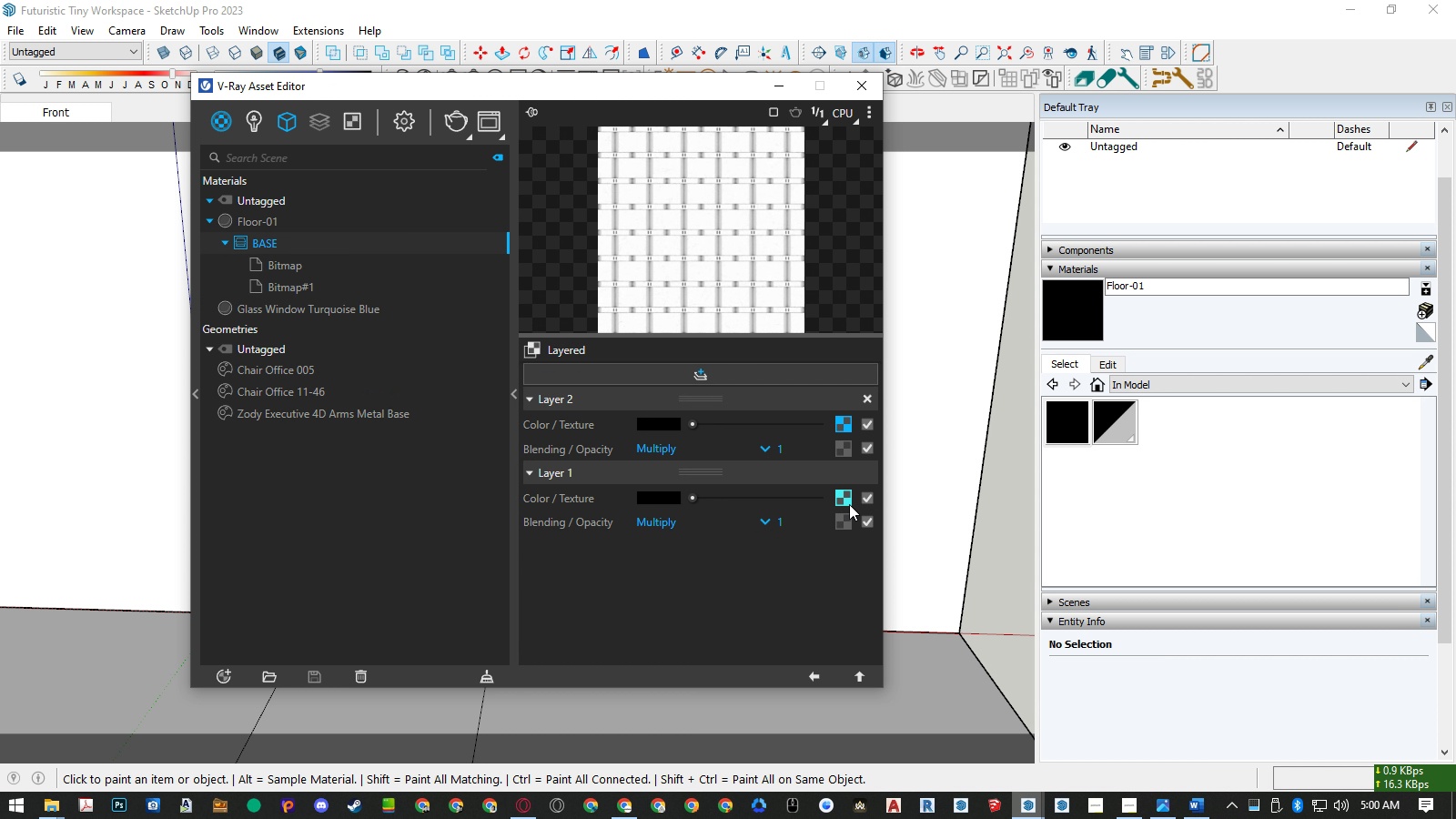 
left_click([846, 500])
 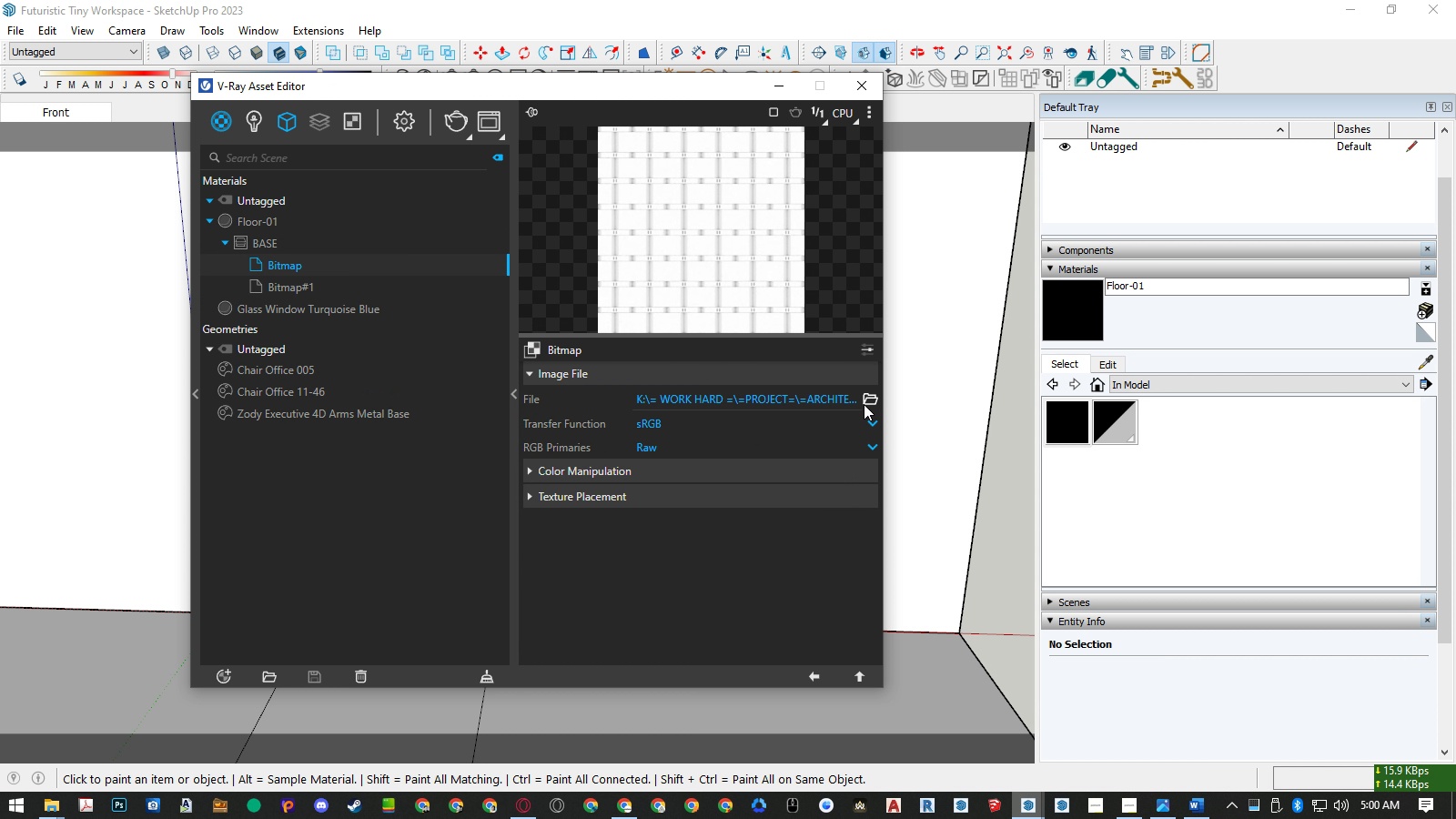 
left_click([868, 399])
 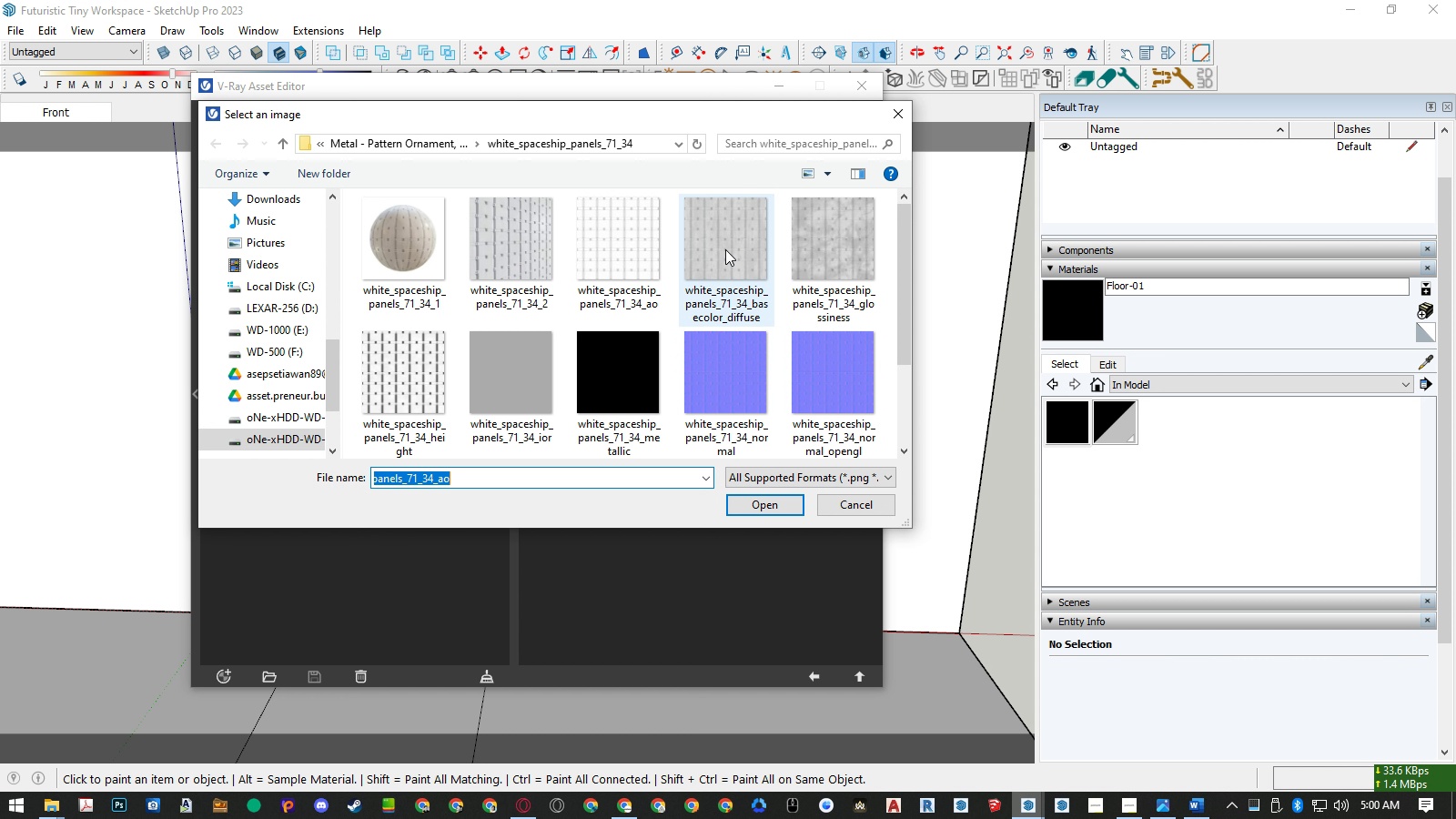 
double_click([725, 249])
 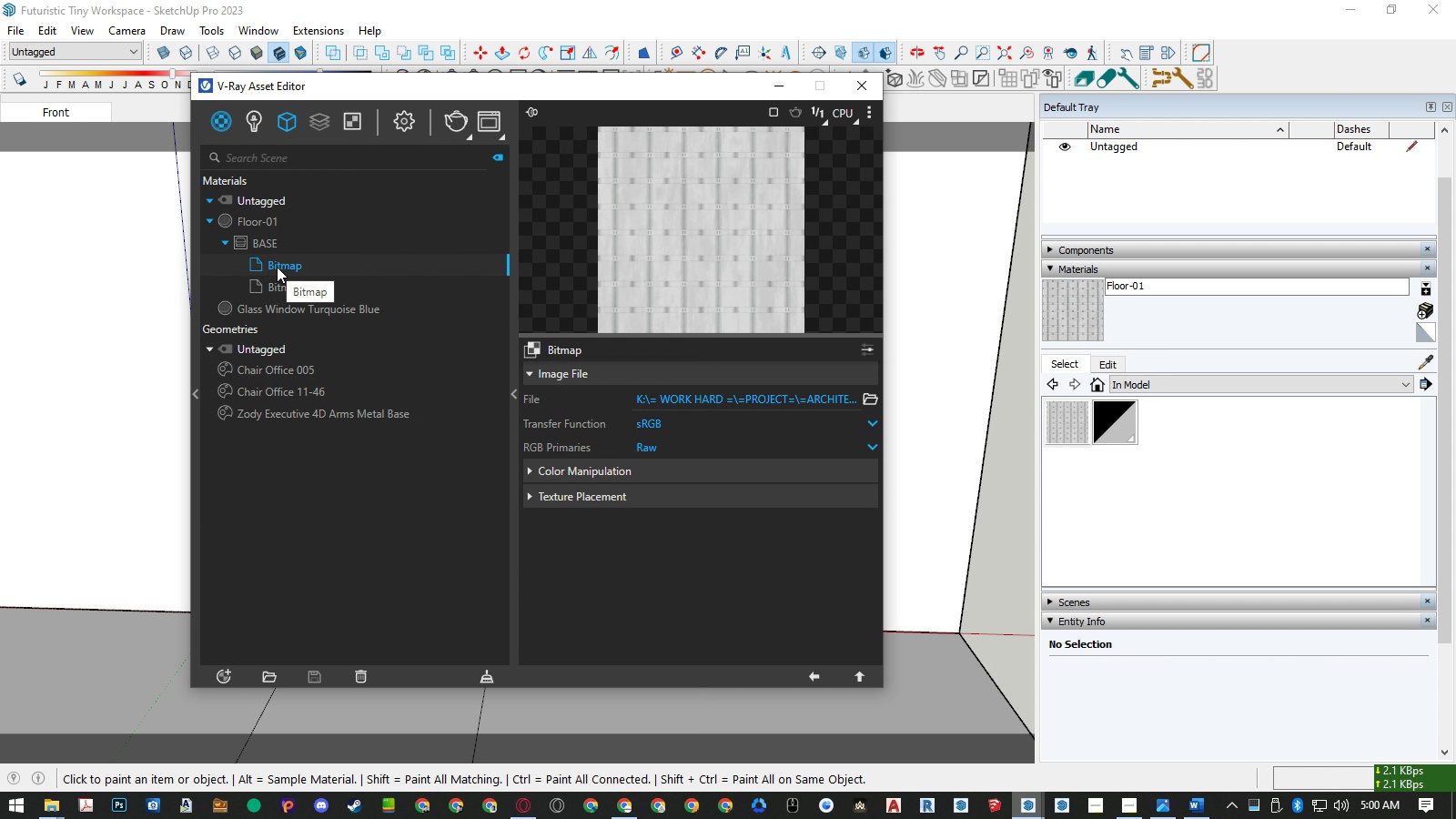 
double_click([277, 267])
 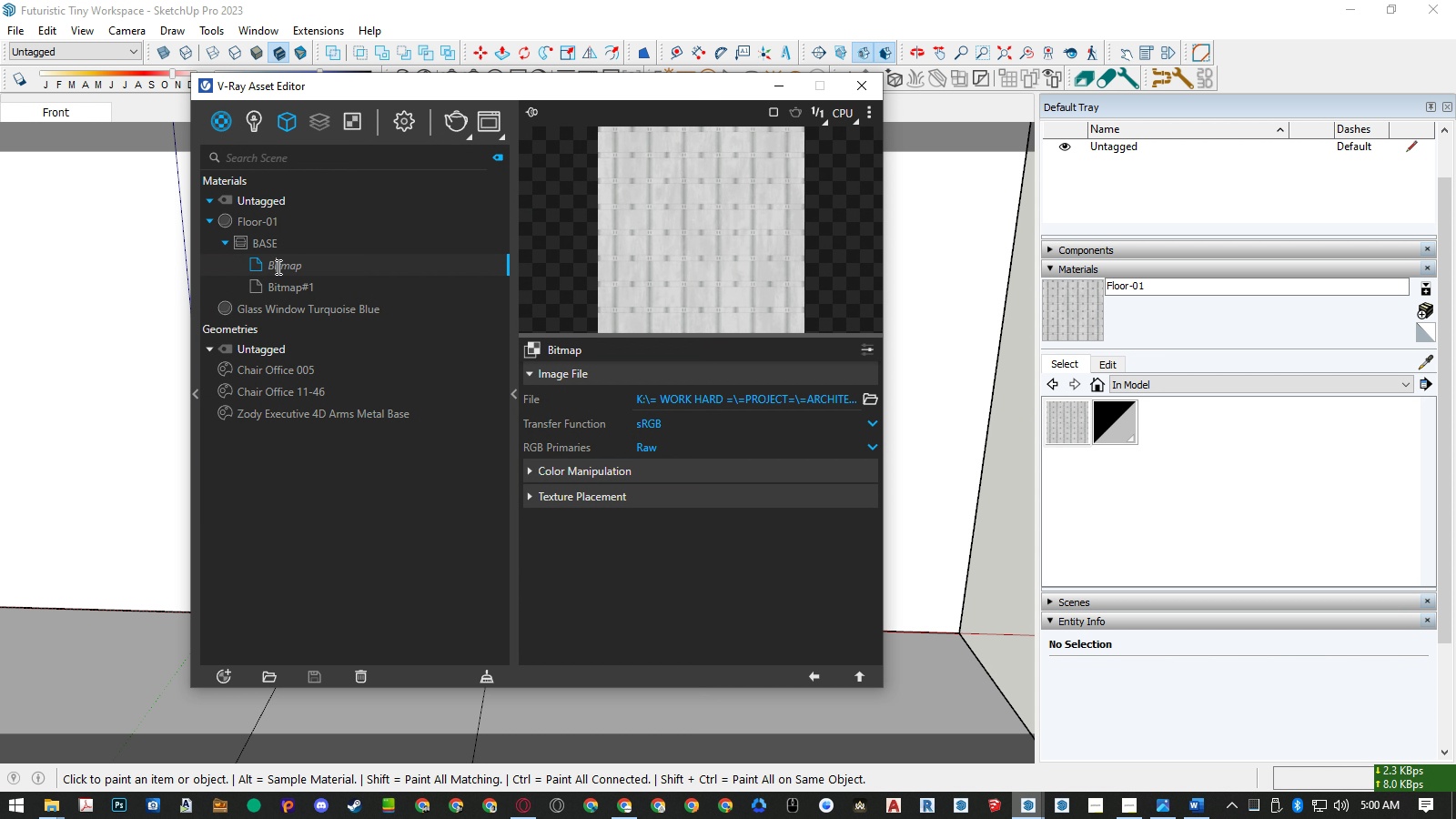 
double_click([277, 267])
 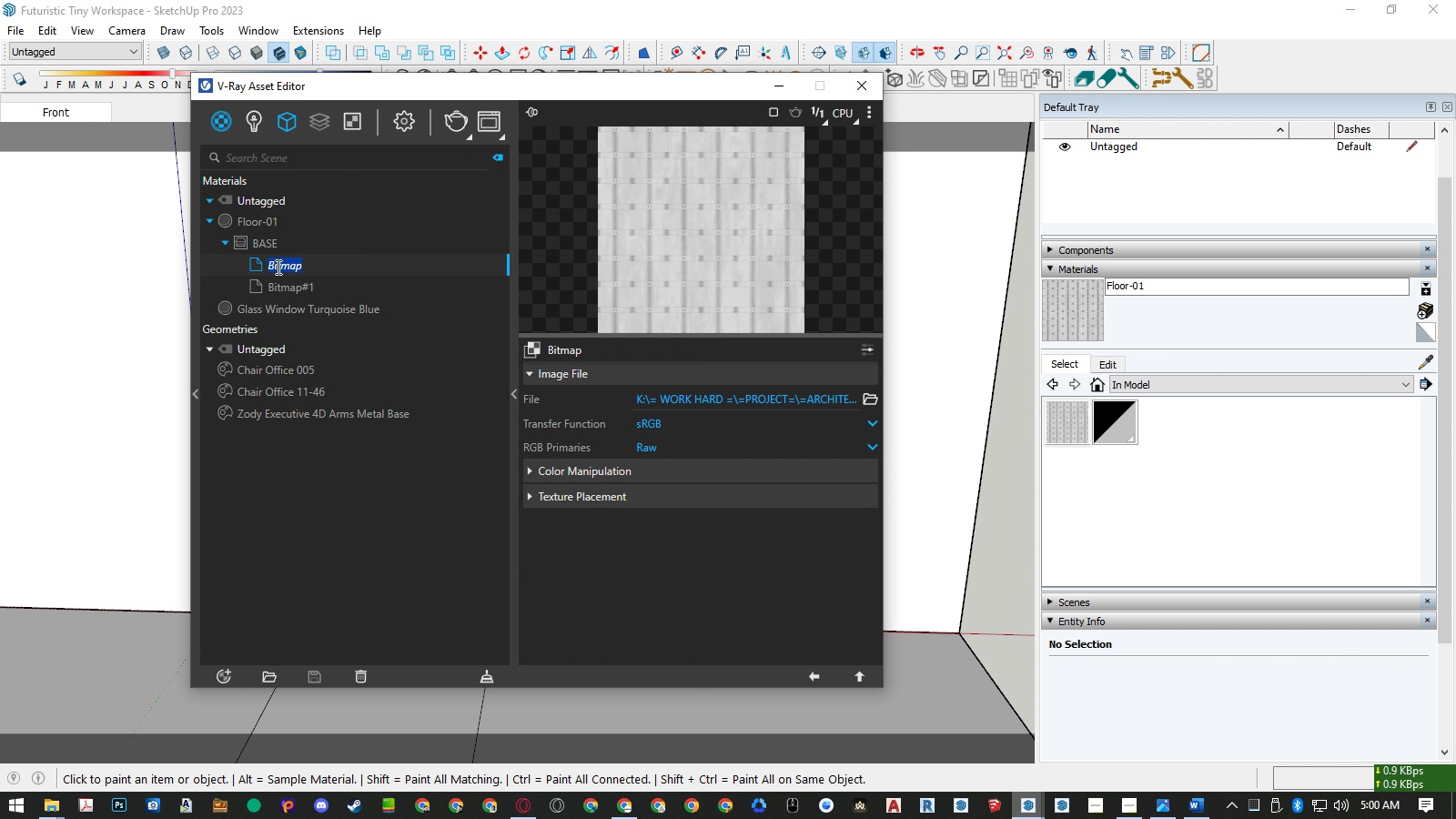 
type(dif)
 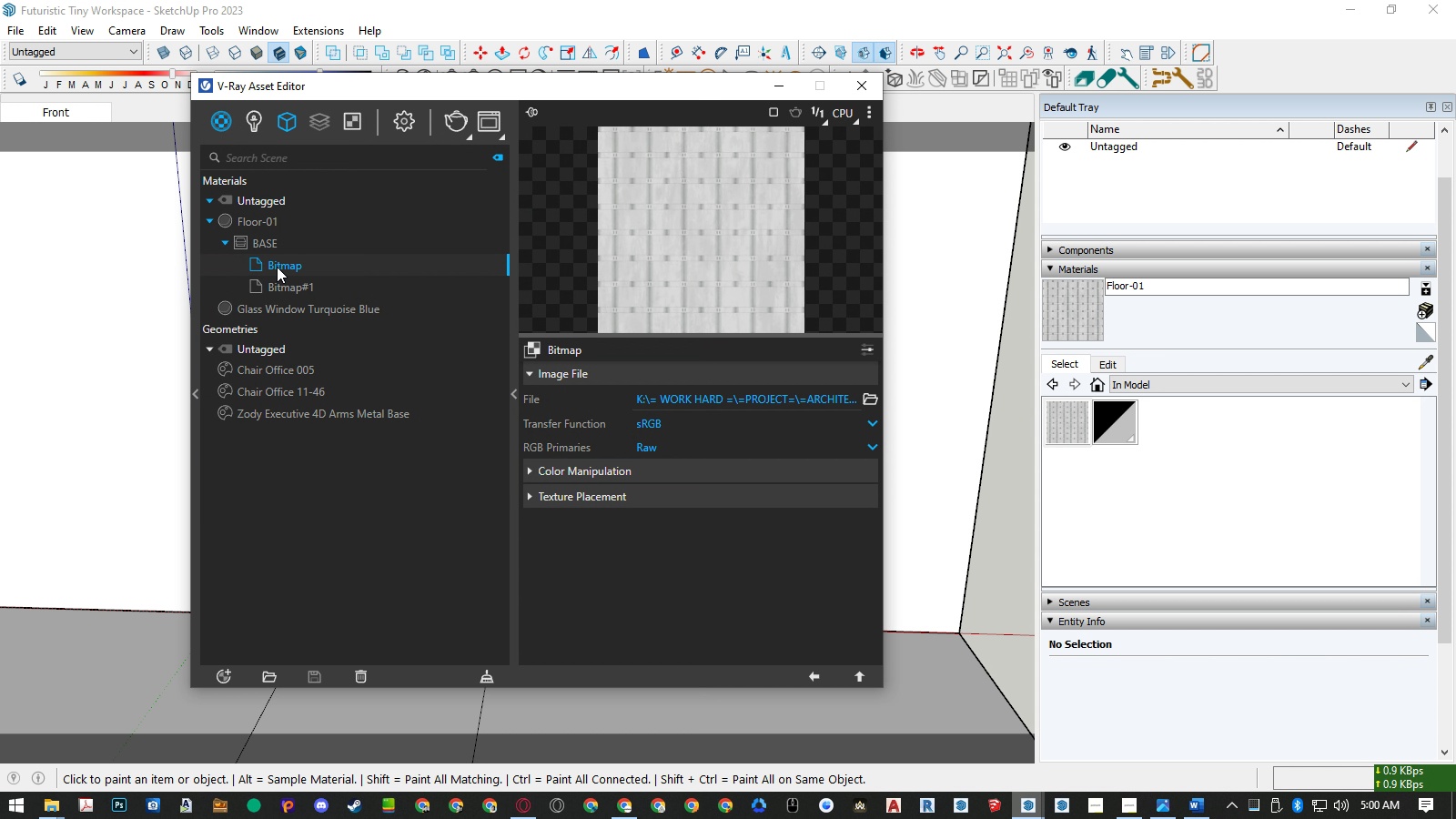 
key(Enter)
 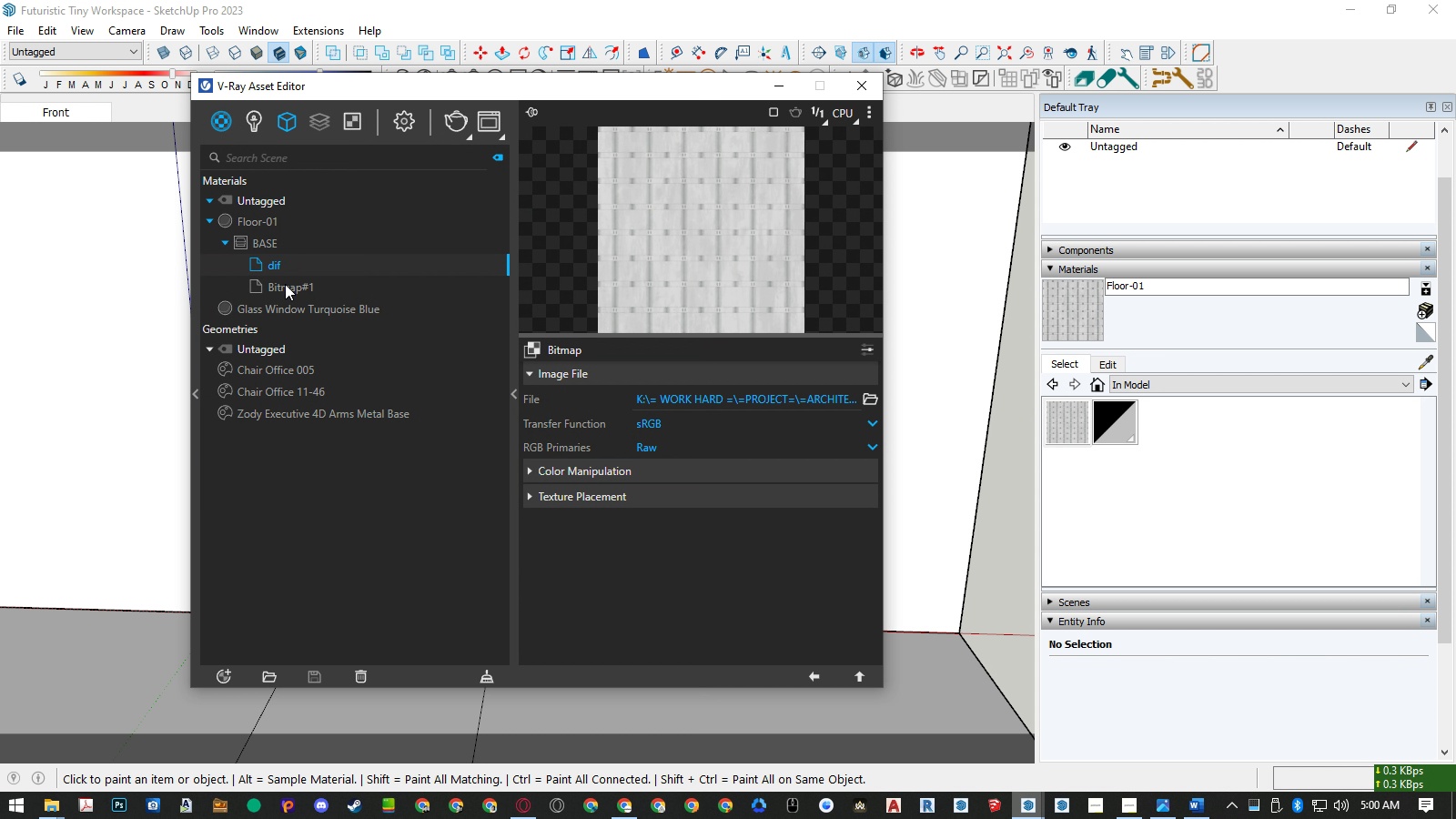 
left_click([285, 284])
 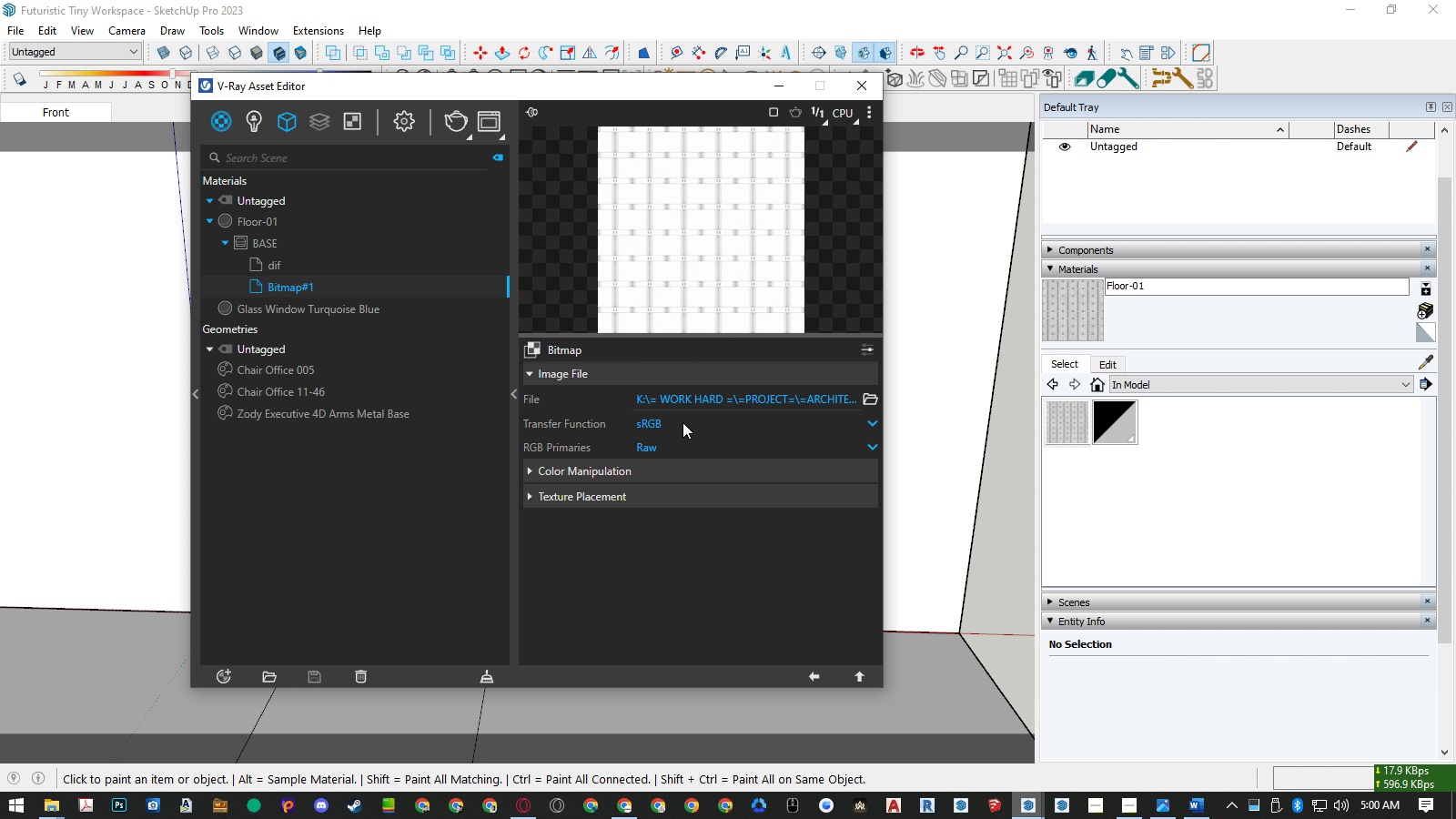 
left_click([682, 422])
 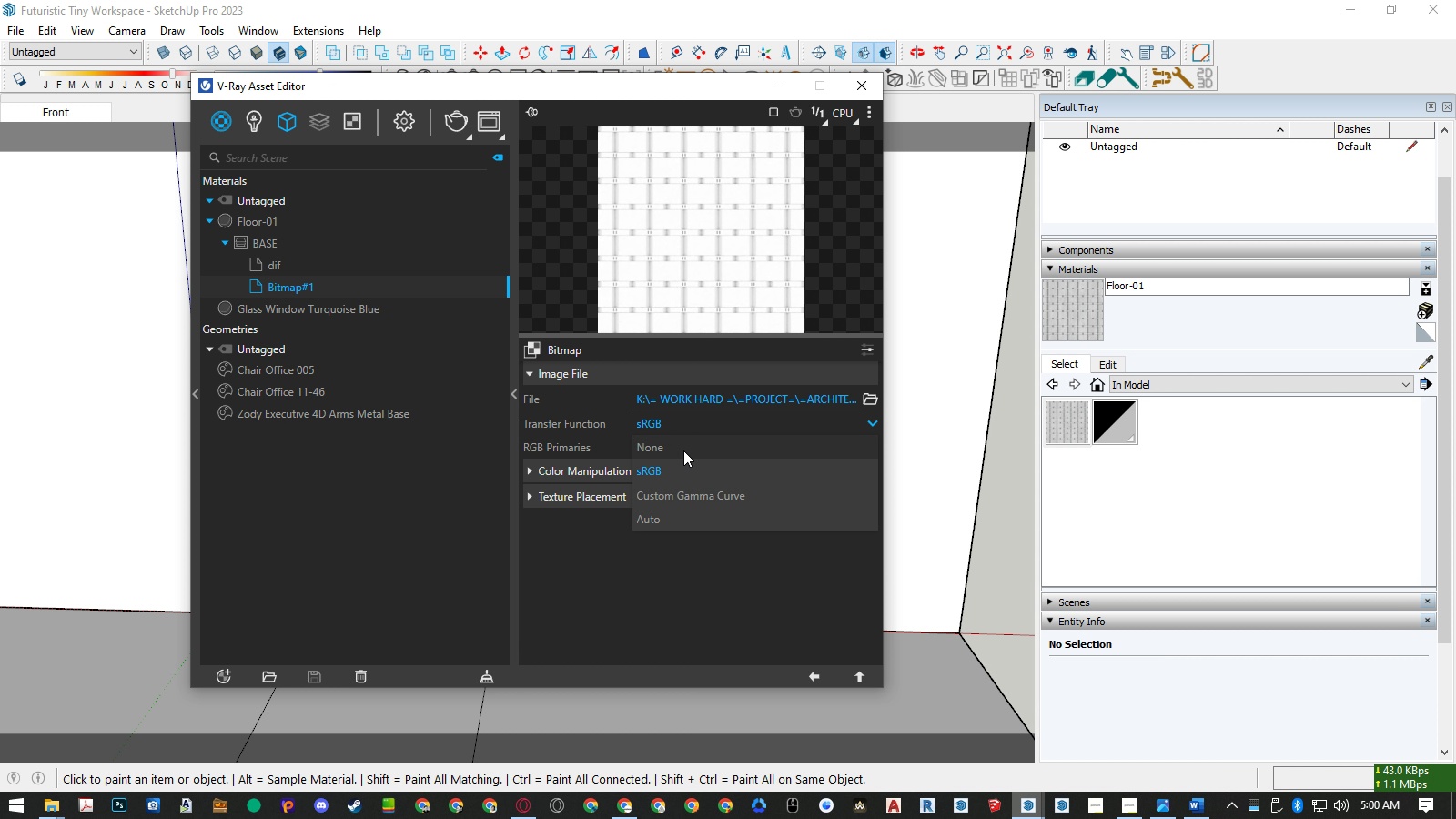 
left_click([683, 450])
 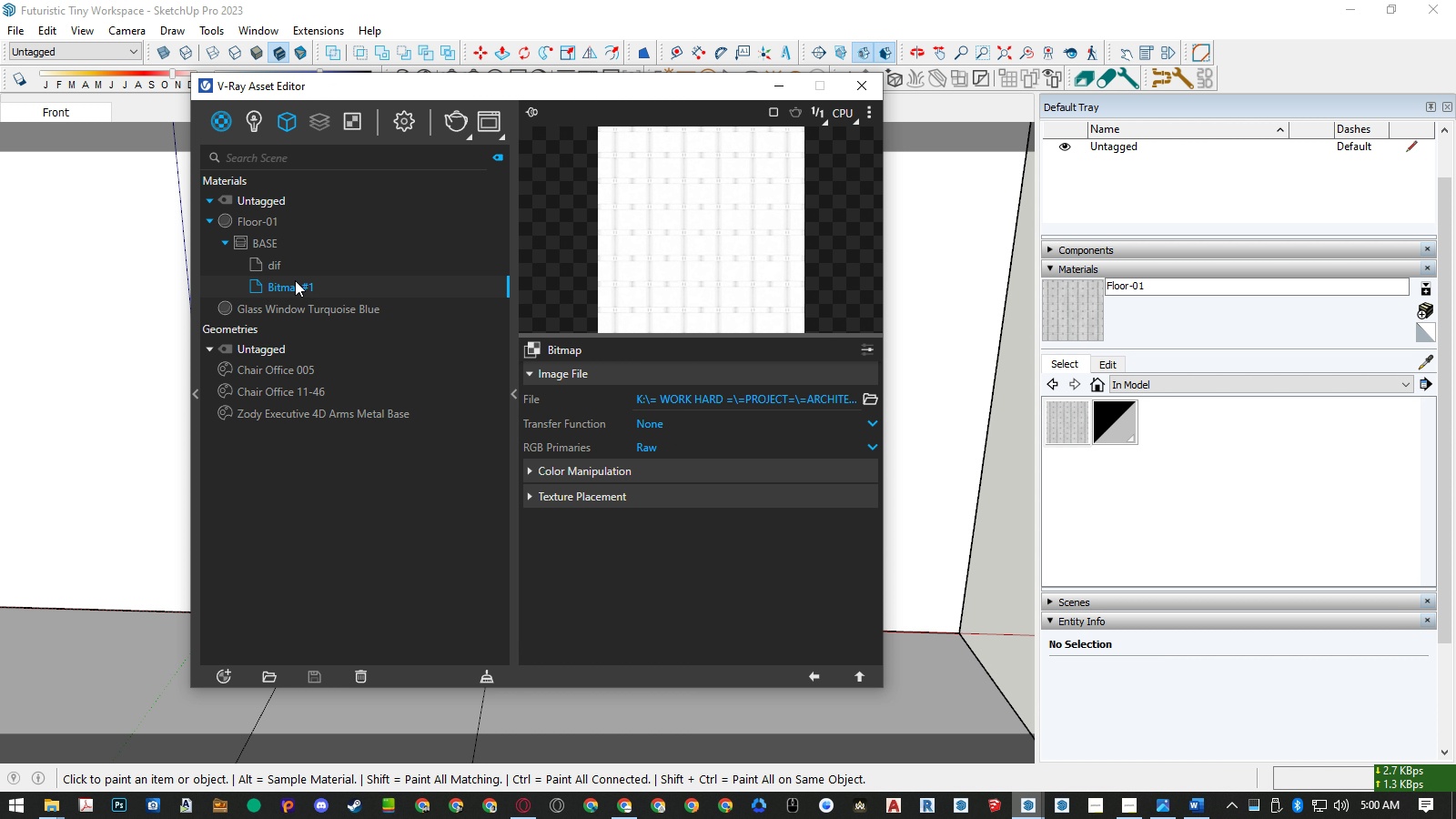 
double_click([295, 280])
 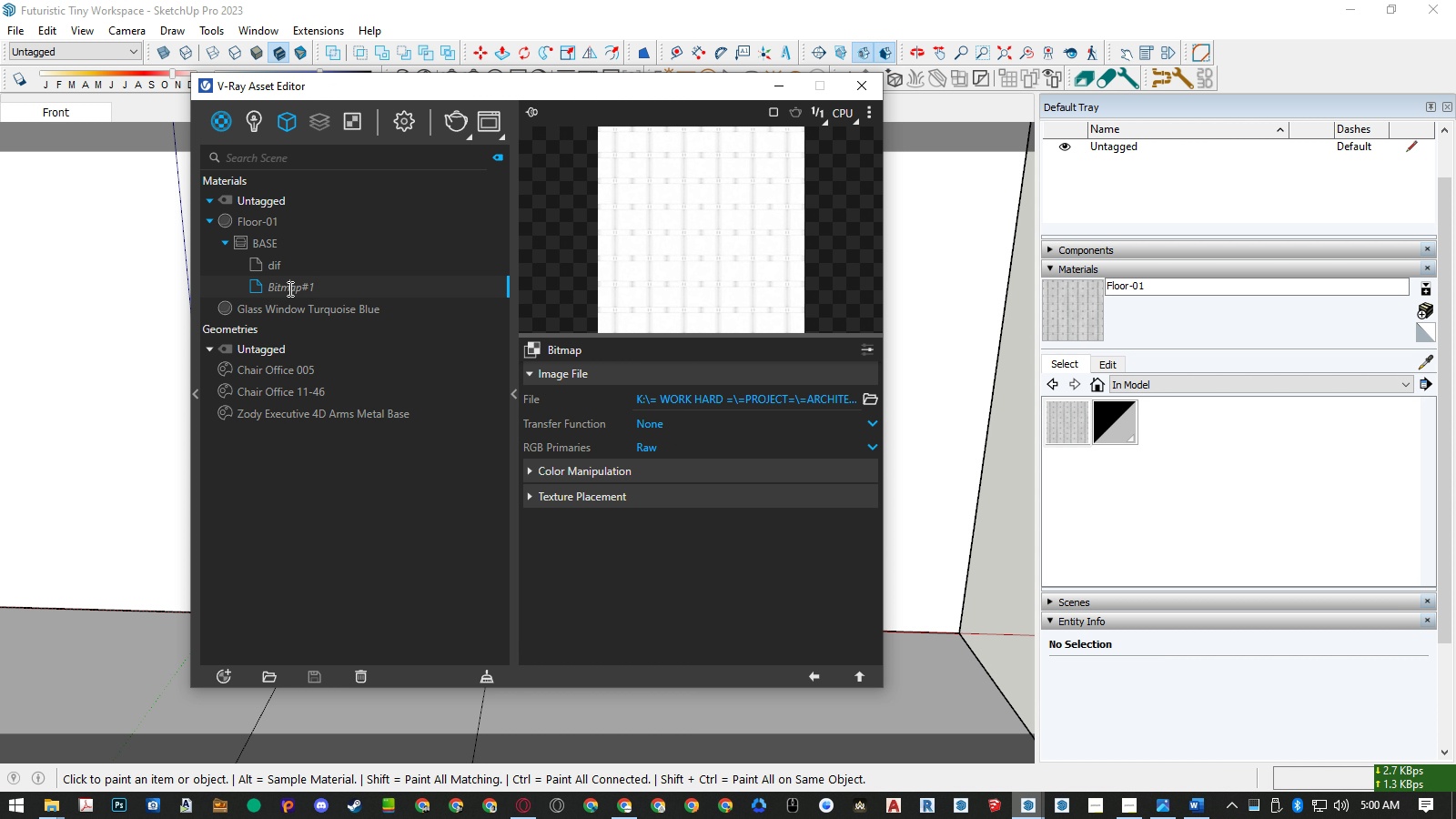 
double_click([288, 288])
 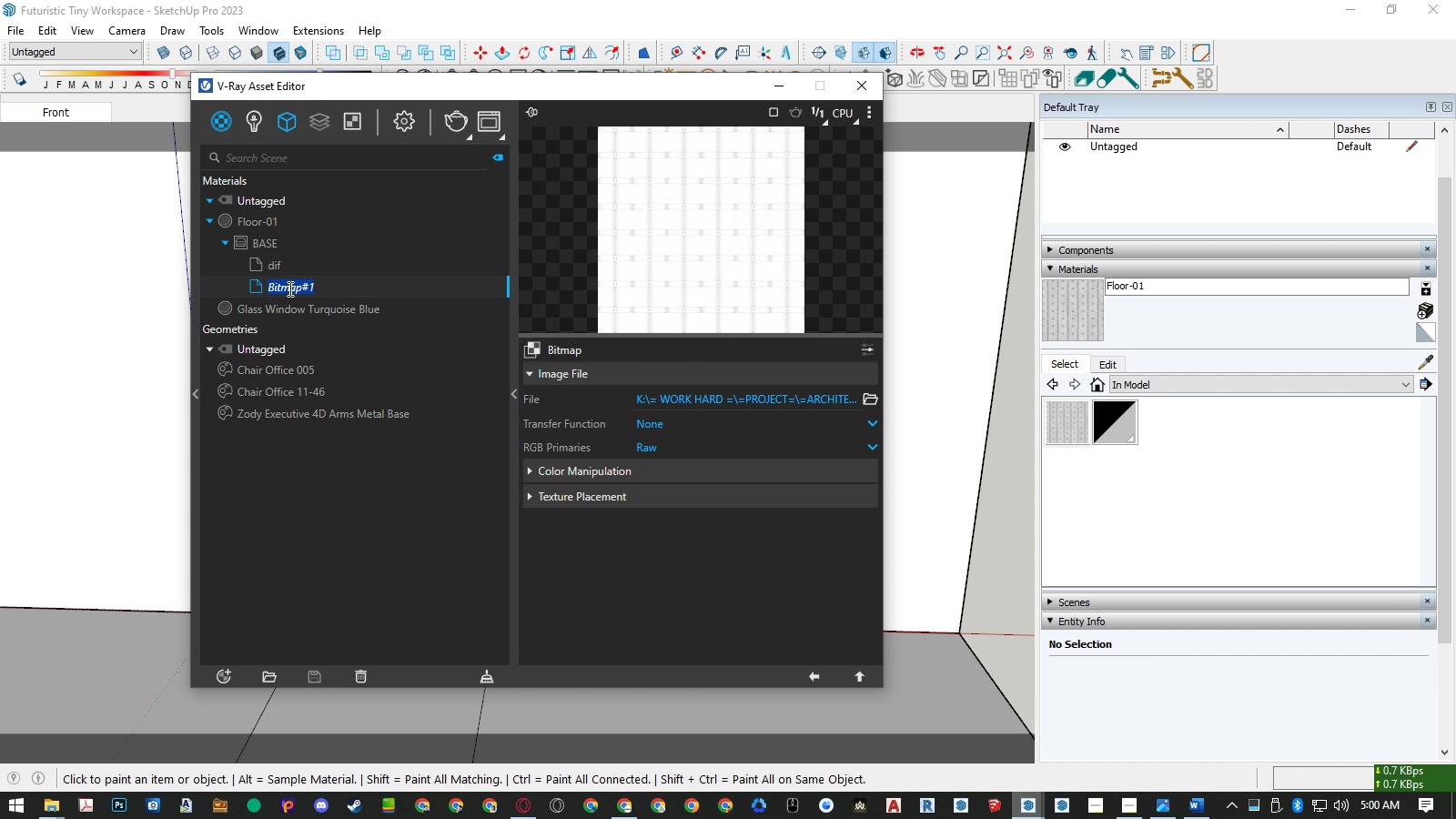 
triple_click([288, 288])
 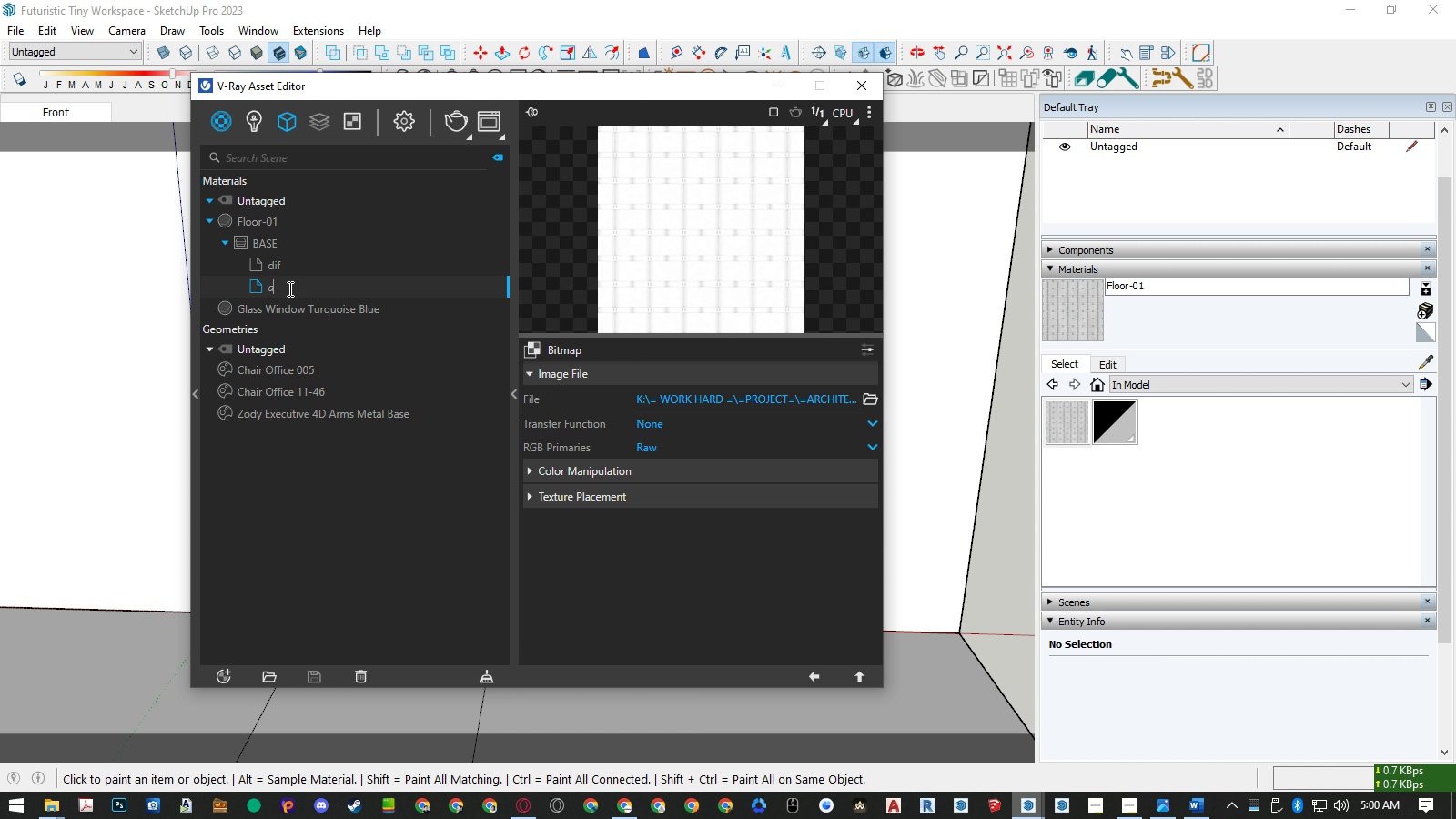 
type(ao)
 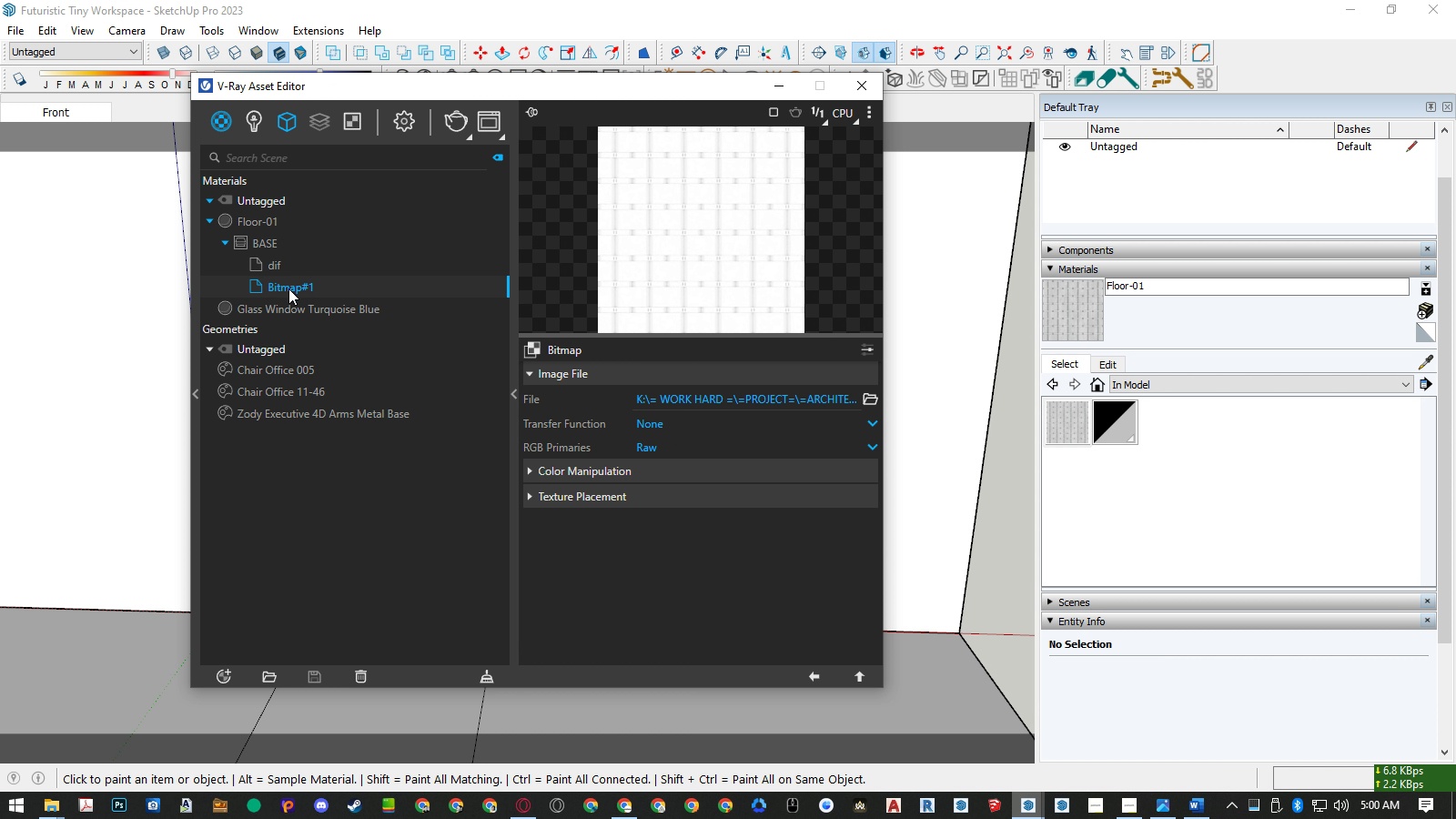 
key(Enter)
 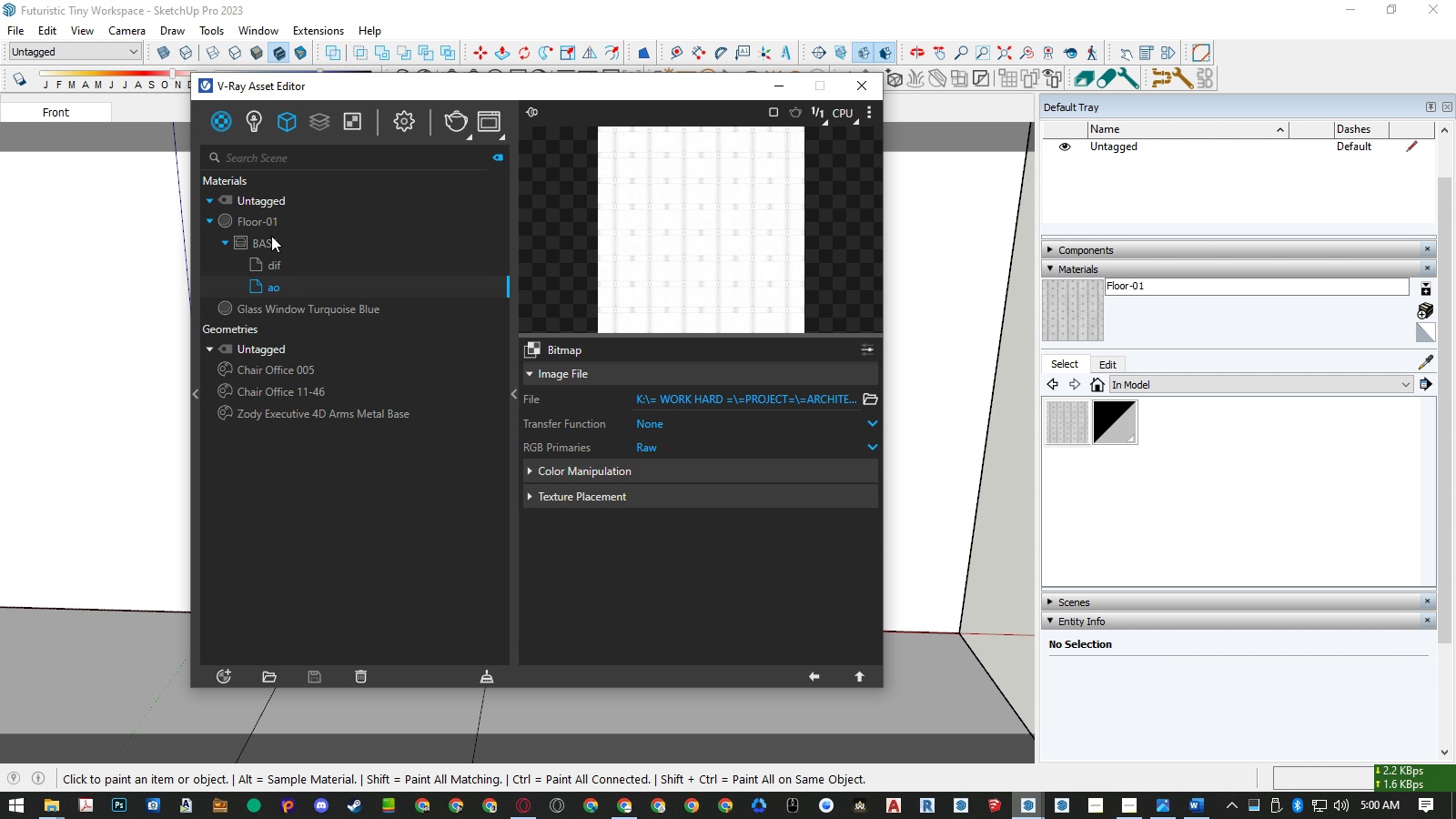 
left_click([272, 239])
 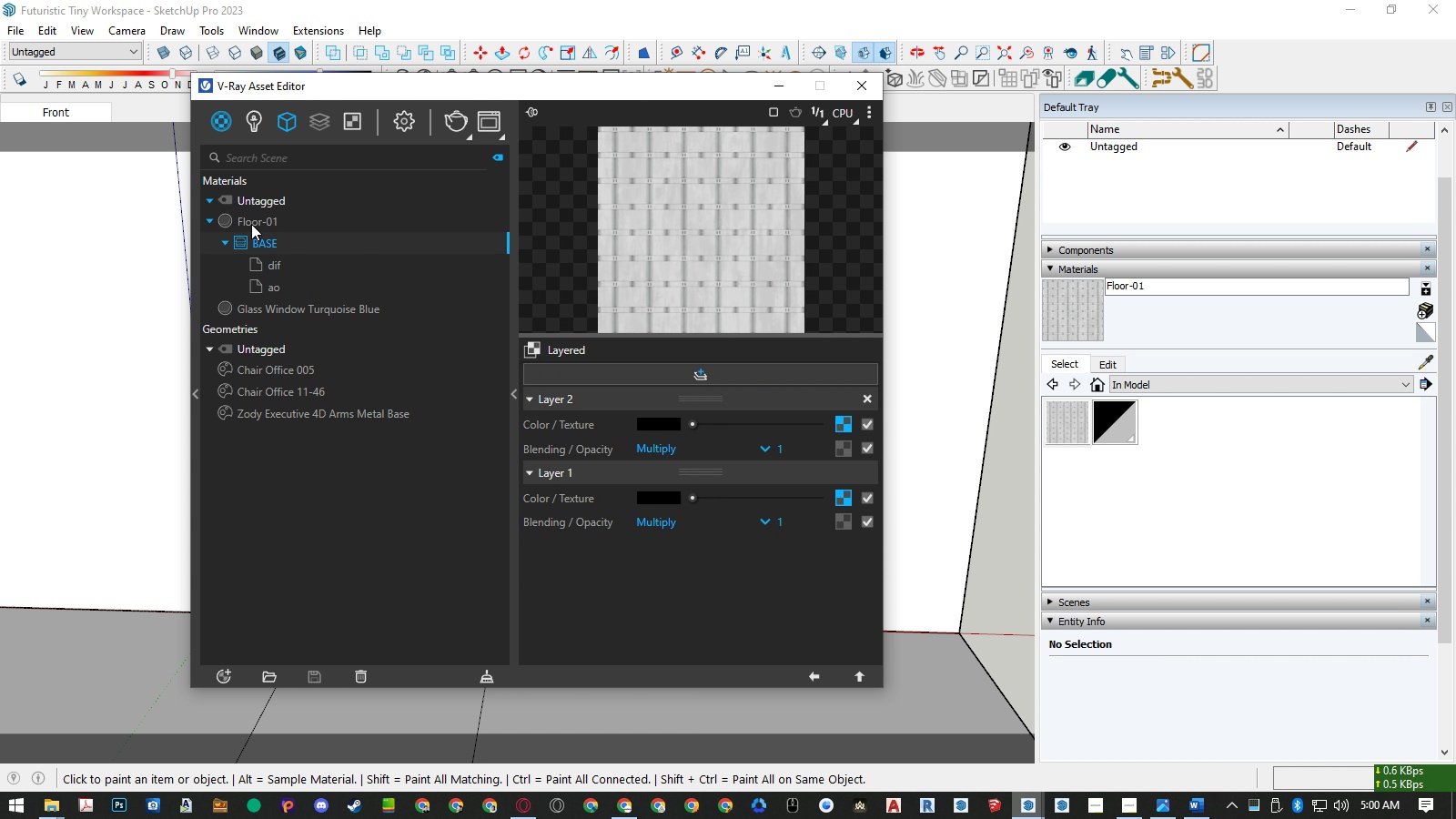 
left_click([251, 224])
 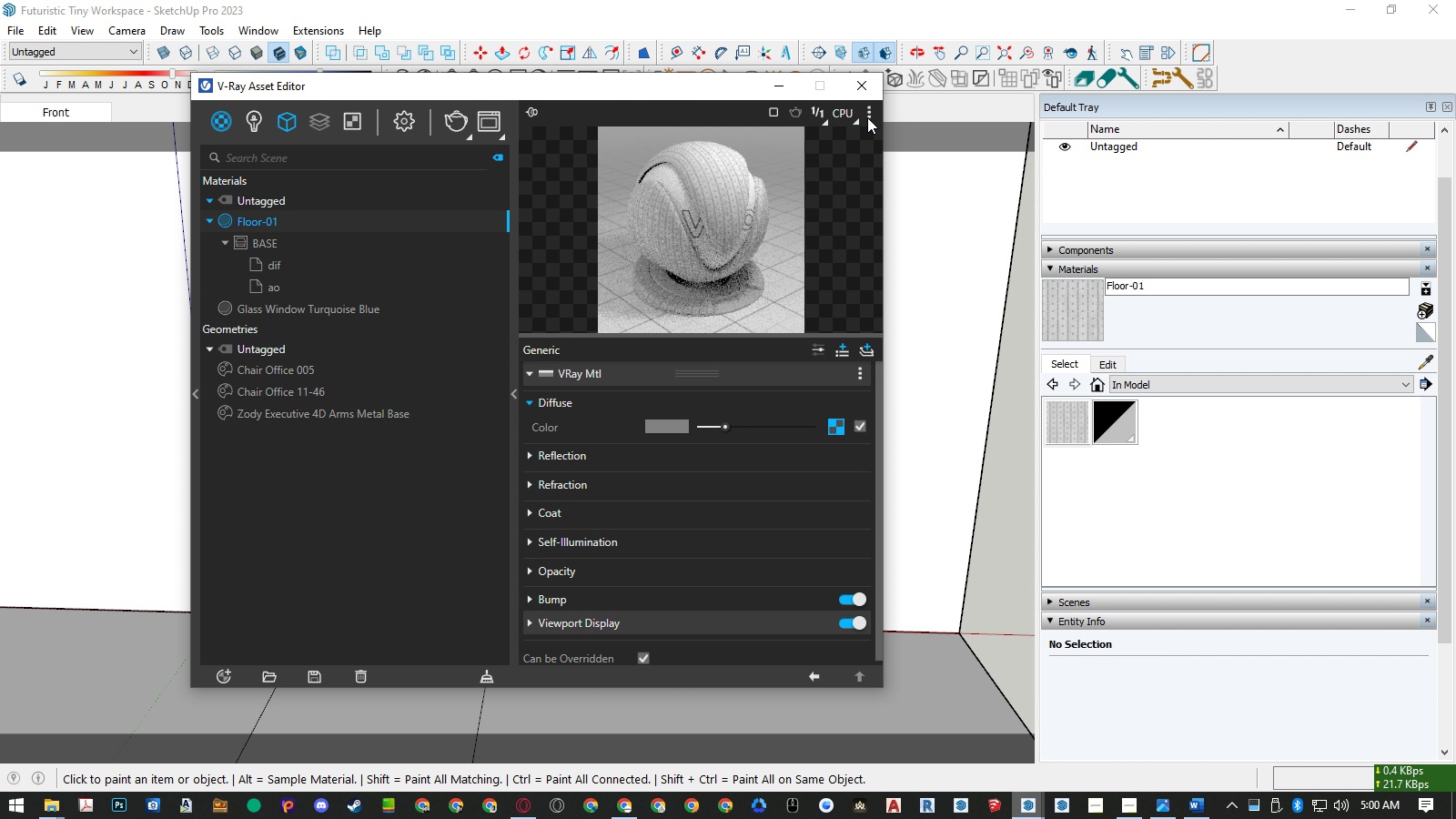 
left_click([867, 116])
 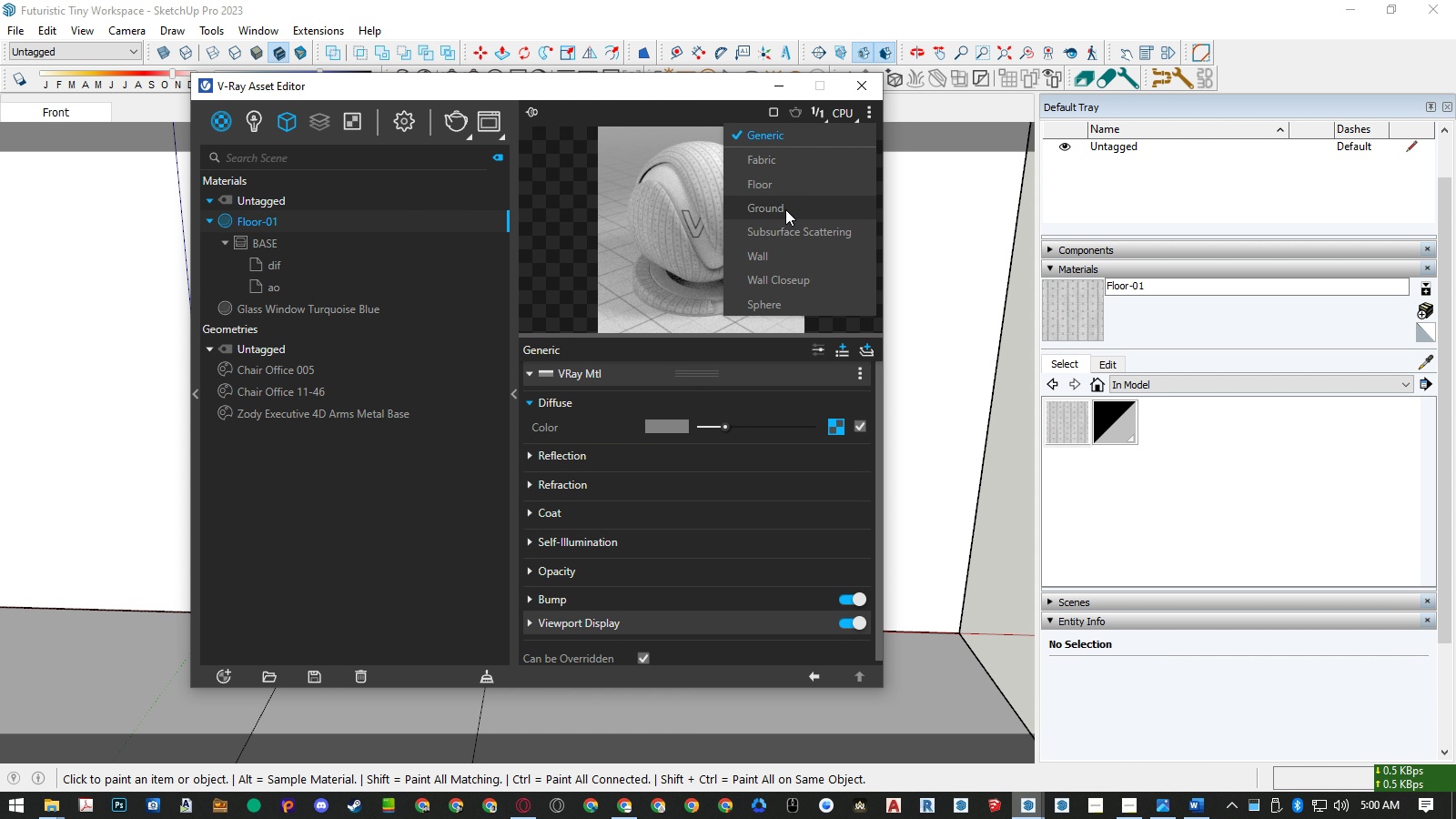 
left_click([785, 209])
 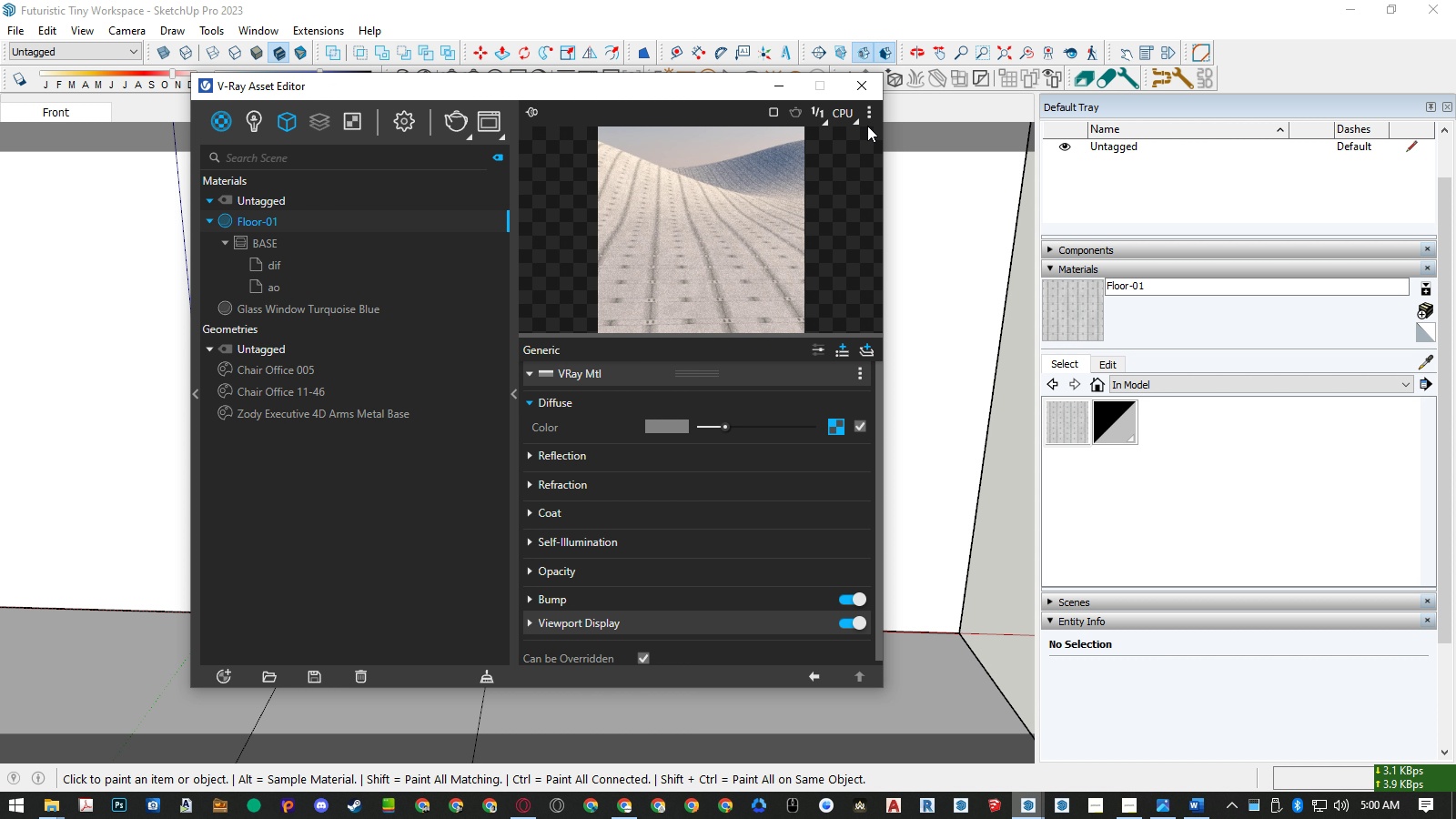 
left_click([865, 115])
 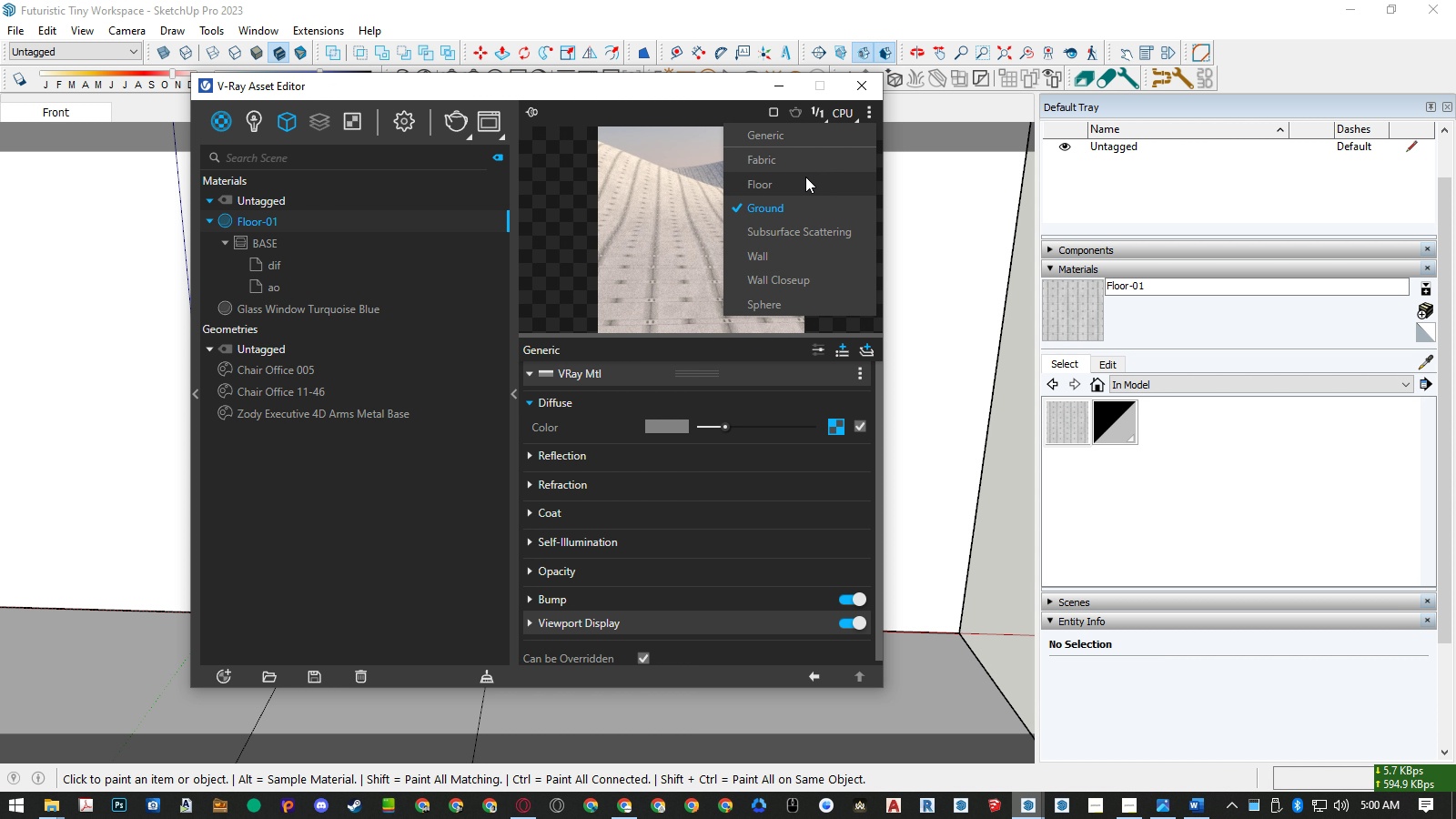 
left_click([805, 177])
 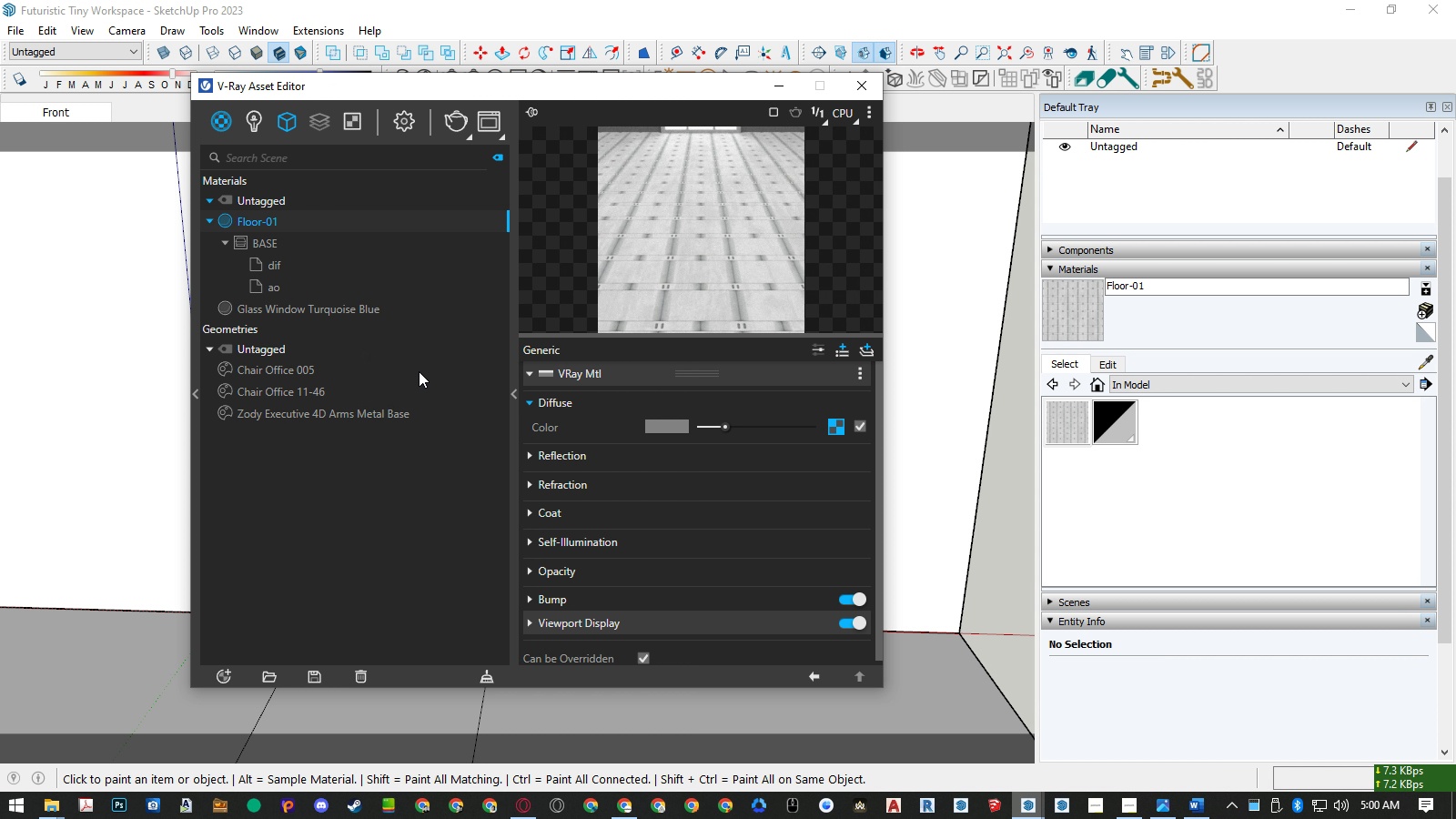 
left_click([527, 599])
 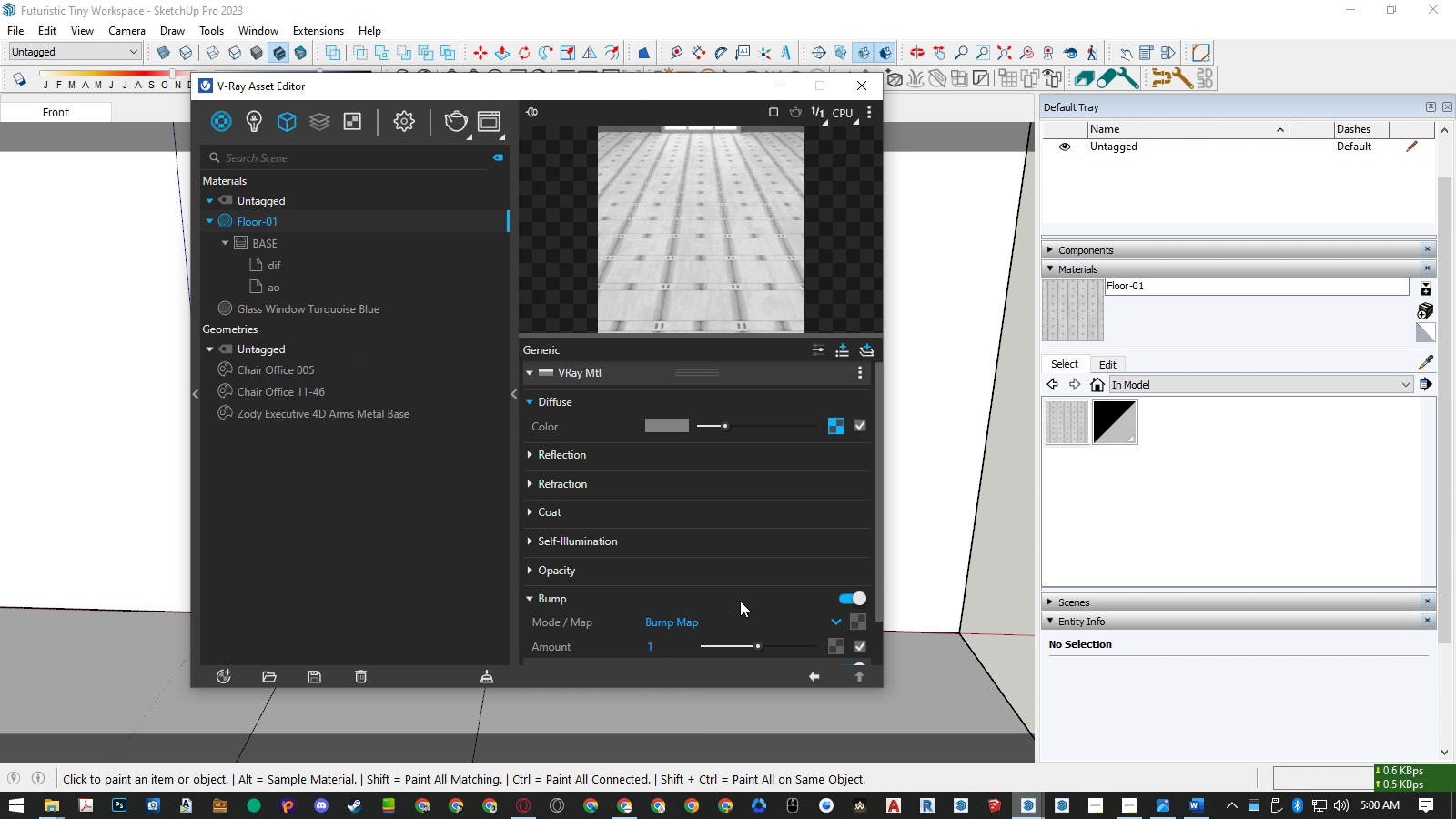 
scroll: coordinate [740, 601], scroll_direction: down, amount: 1.0
 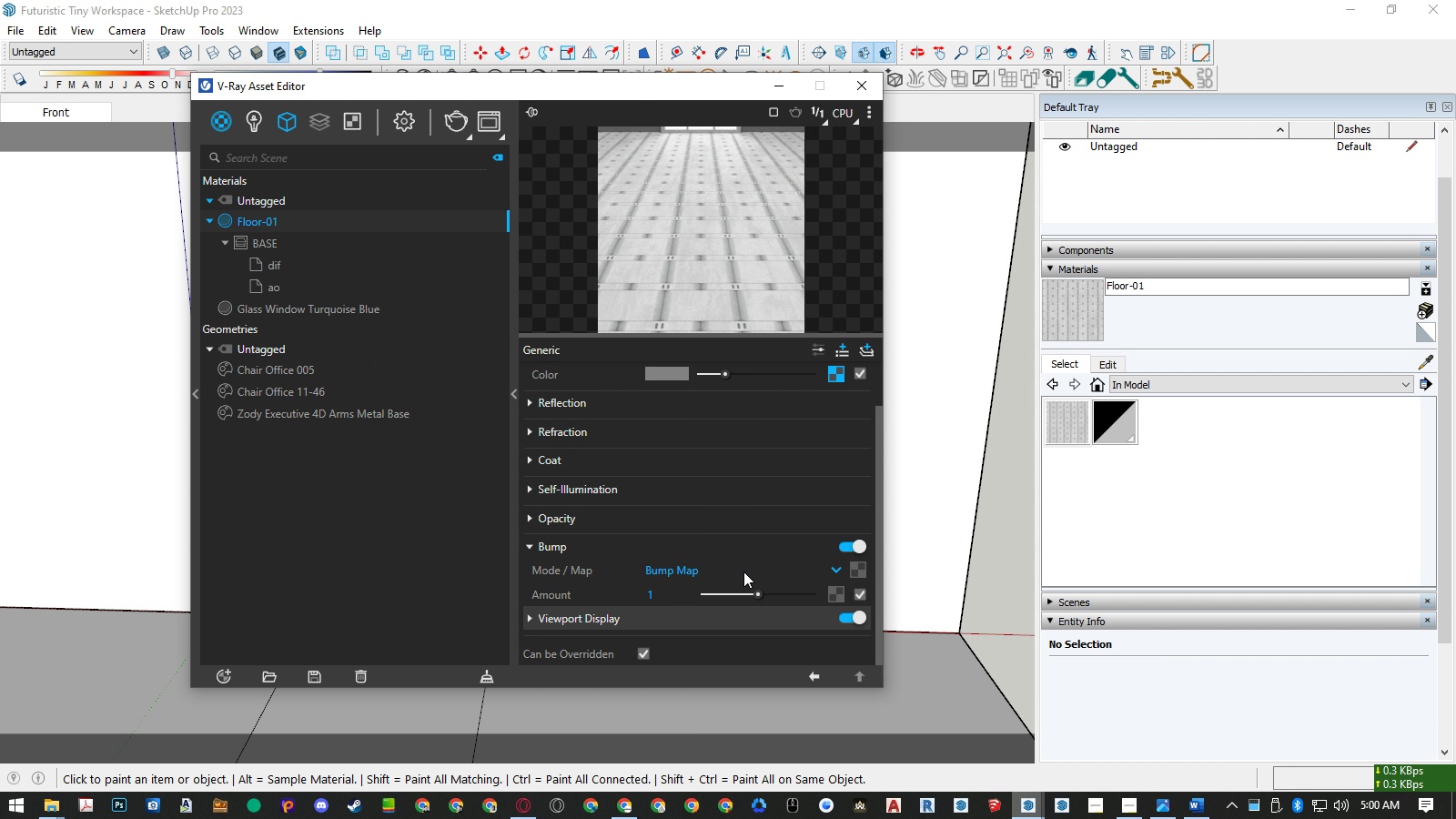 
left_click([743, 571])
 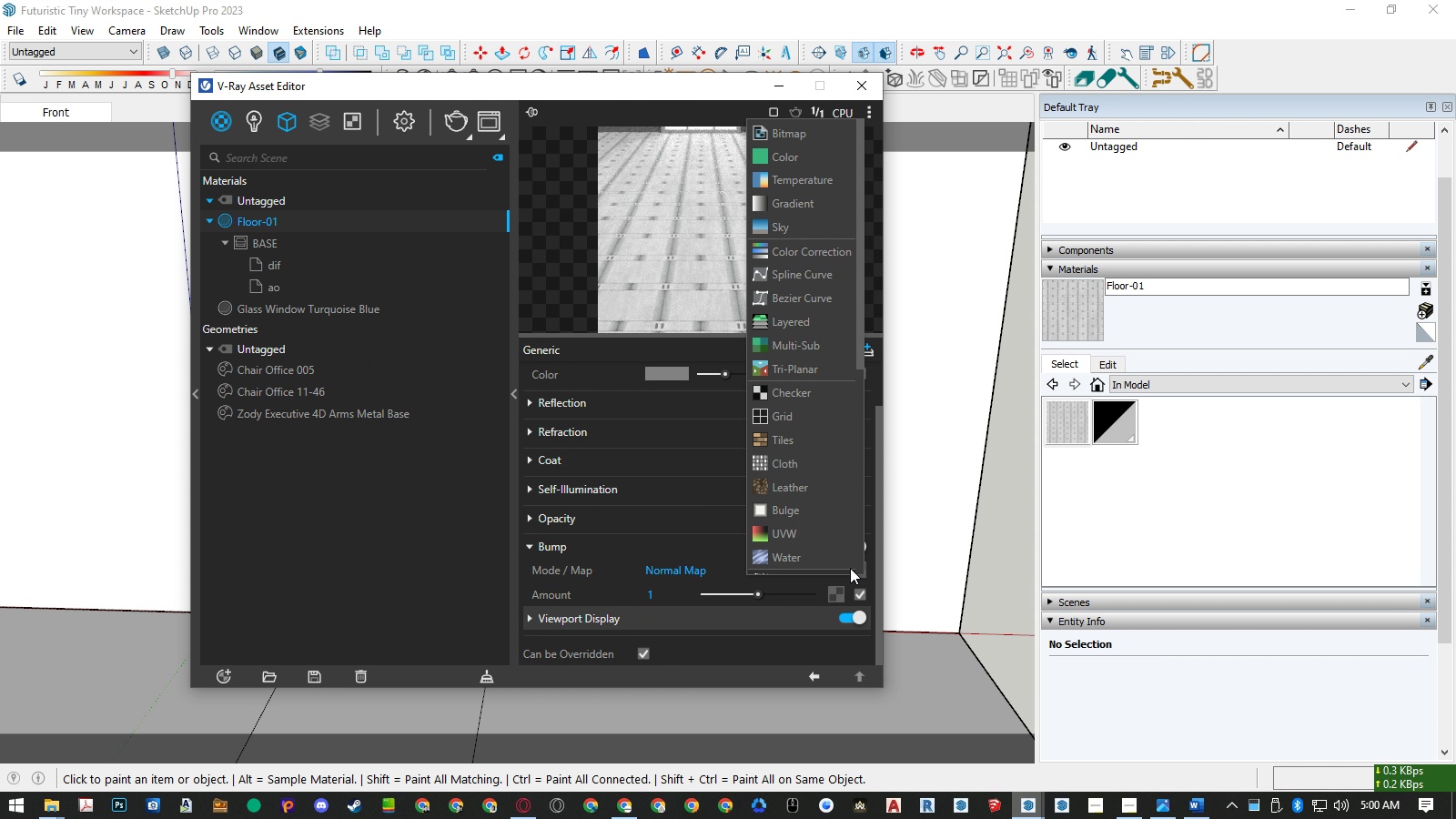 
left_click([831, 133])
 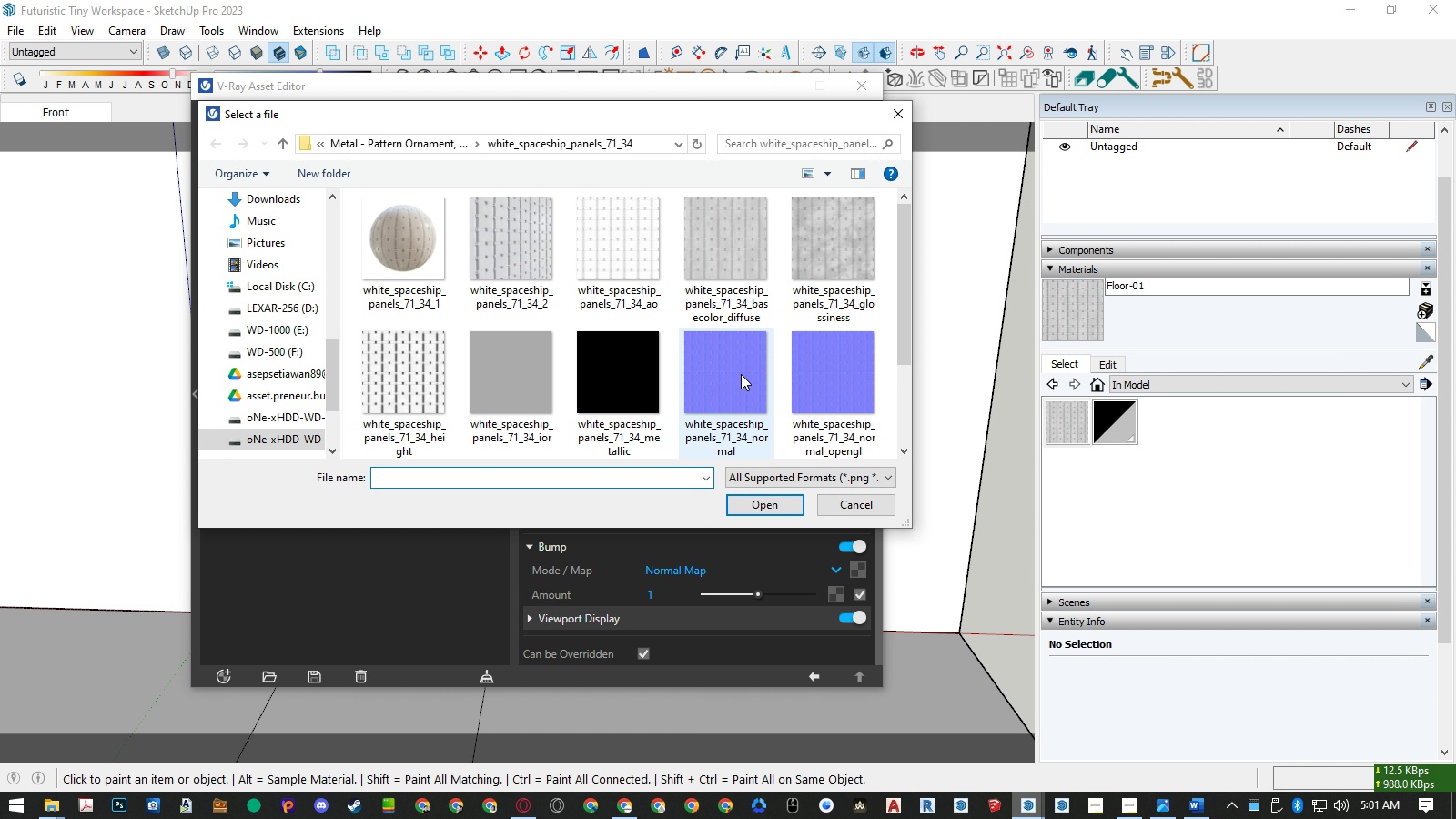 
double_click([741, 374])
 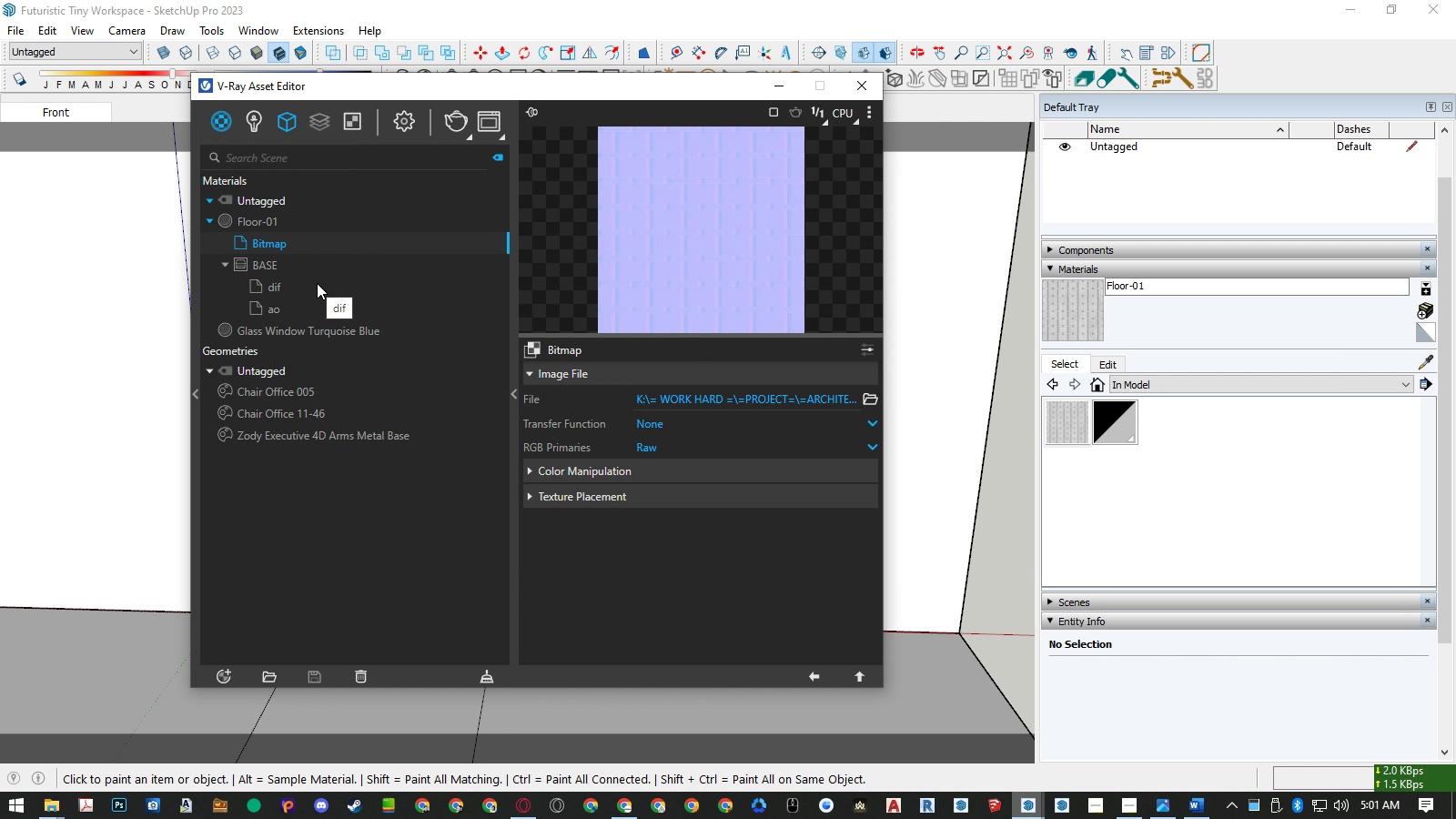 
double_click([264, 244])
 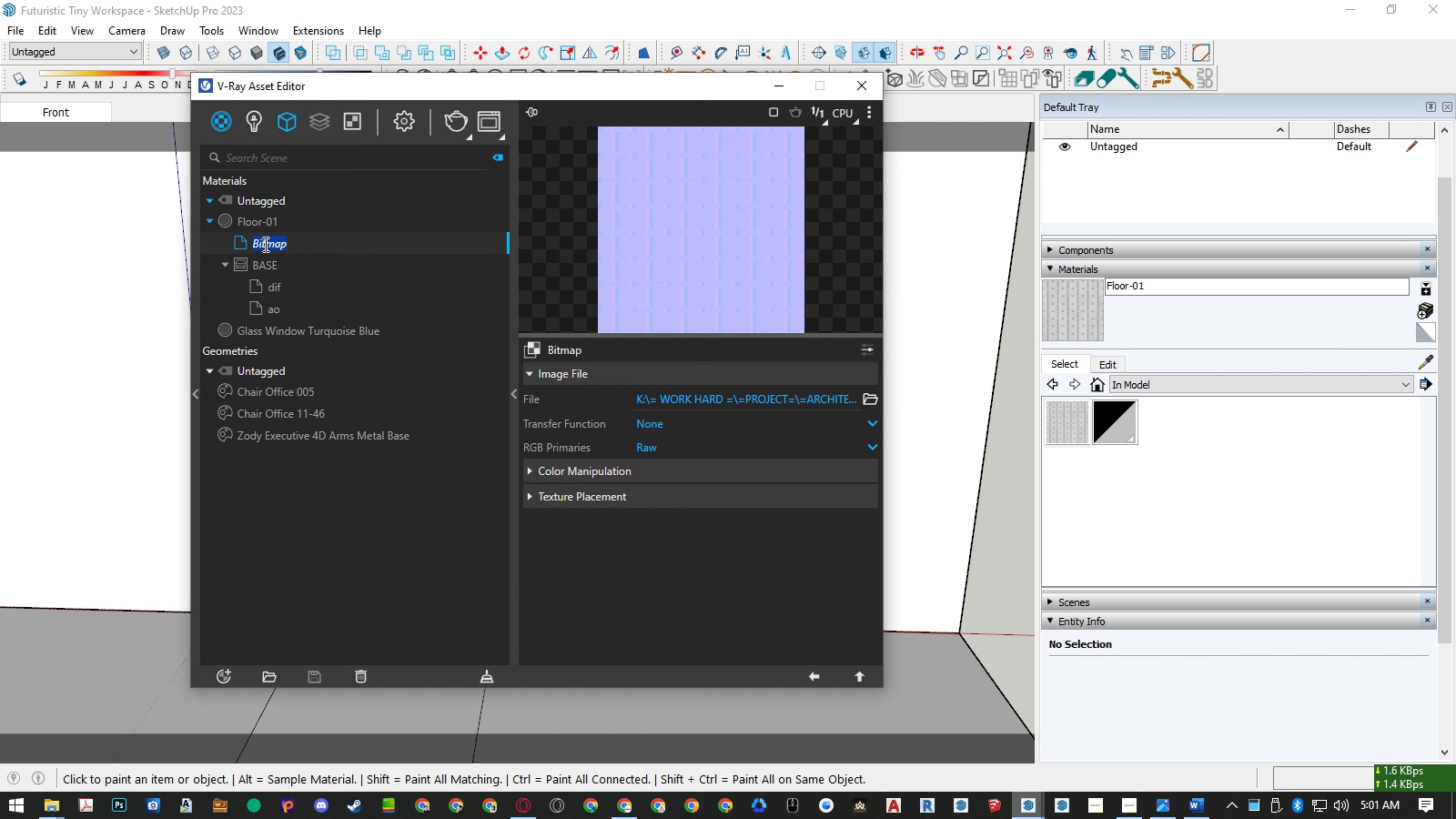 
triple_click([264, 244])
 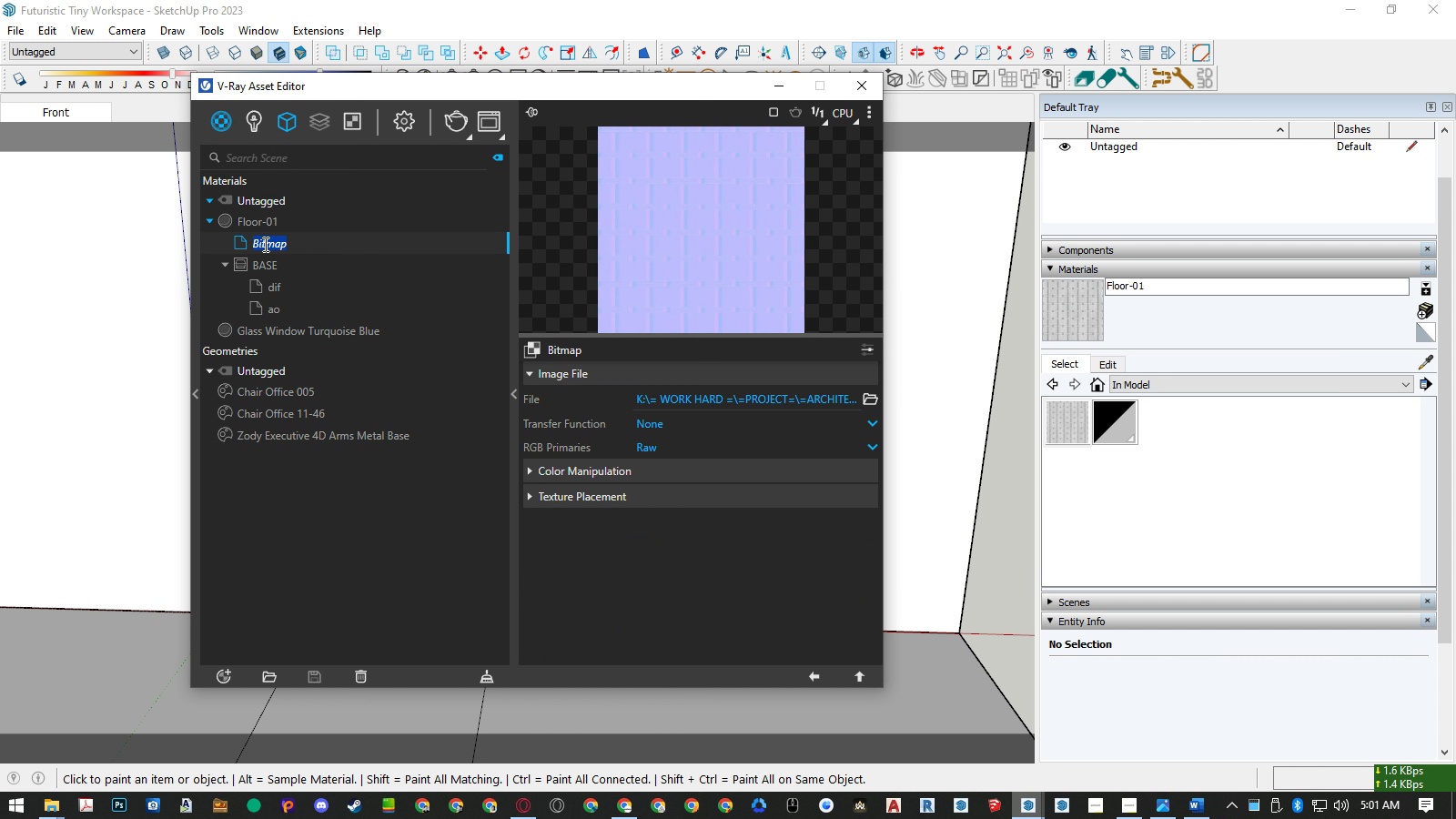 
triple_click([264, 244])
 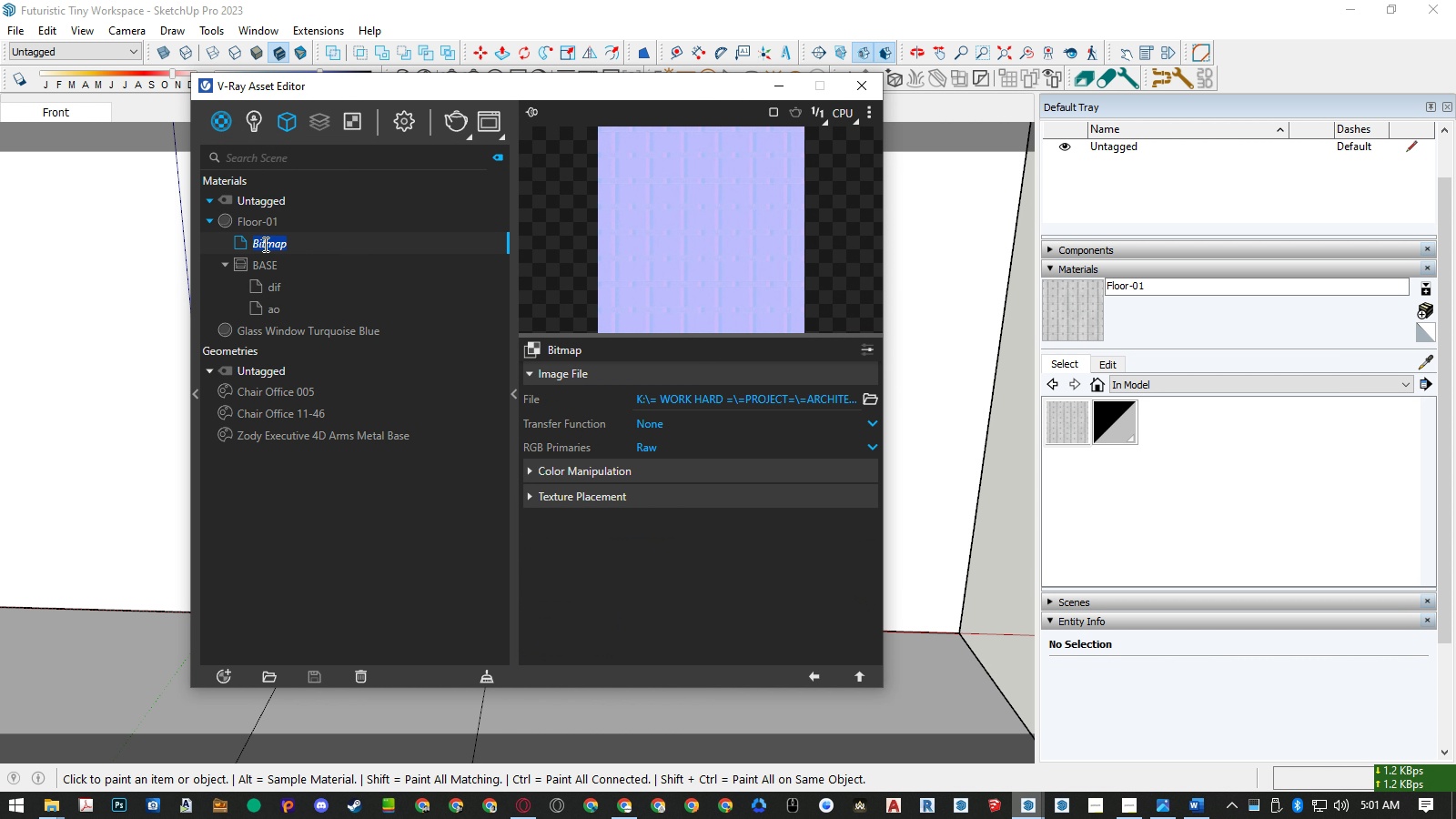 
type(norm)
 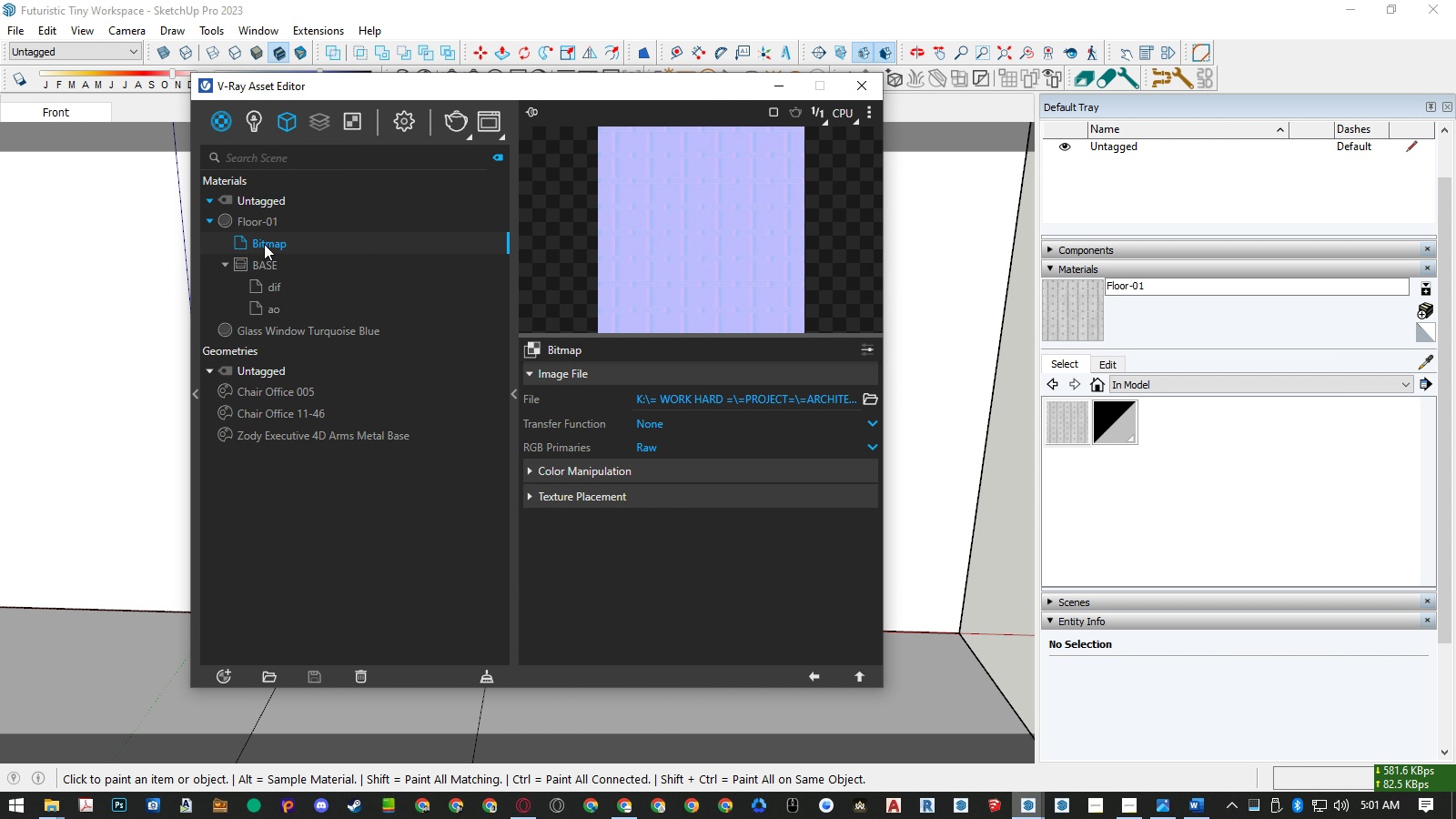 
key(Enter)
 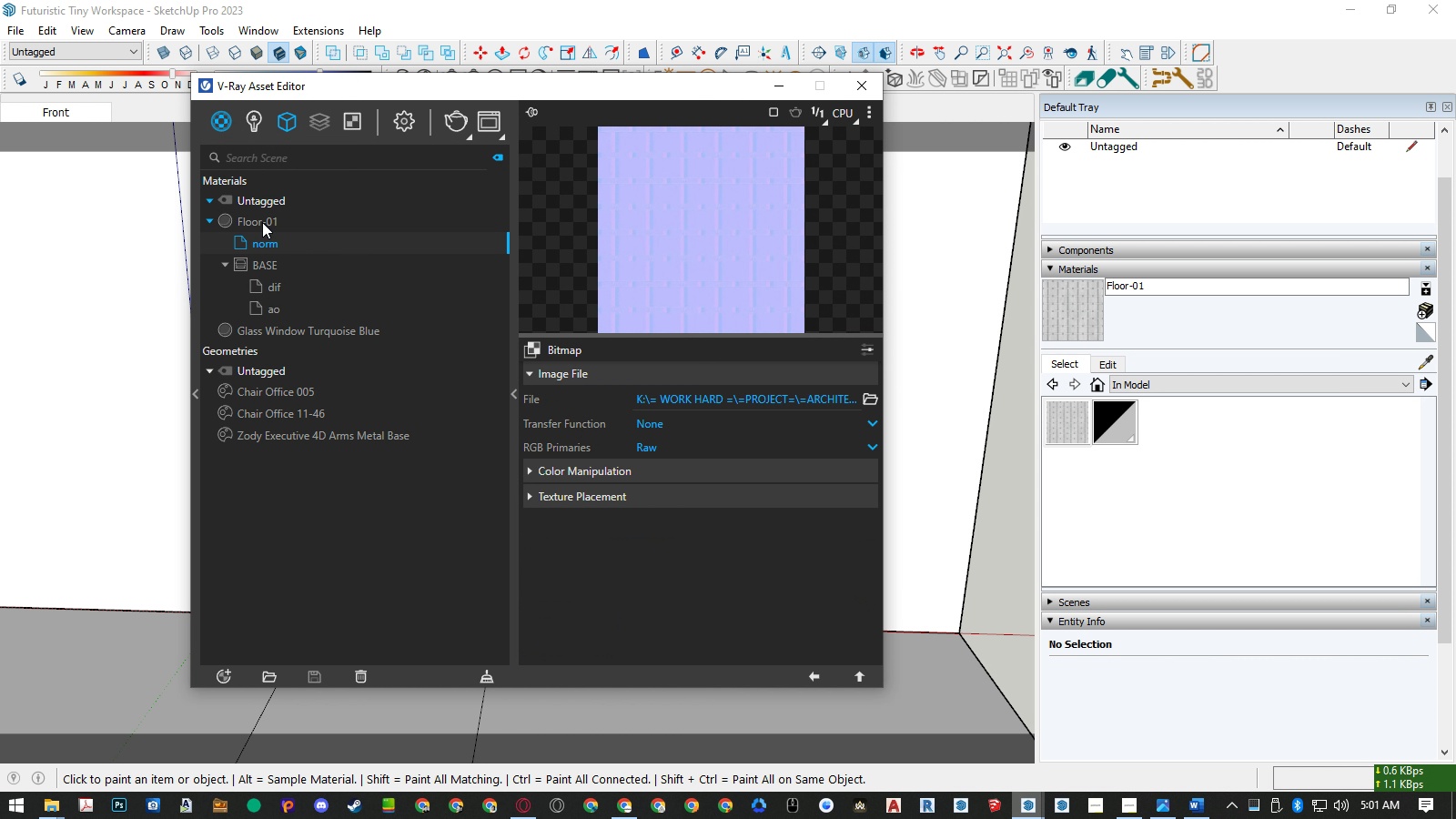 
left_click([262, 222])
 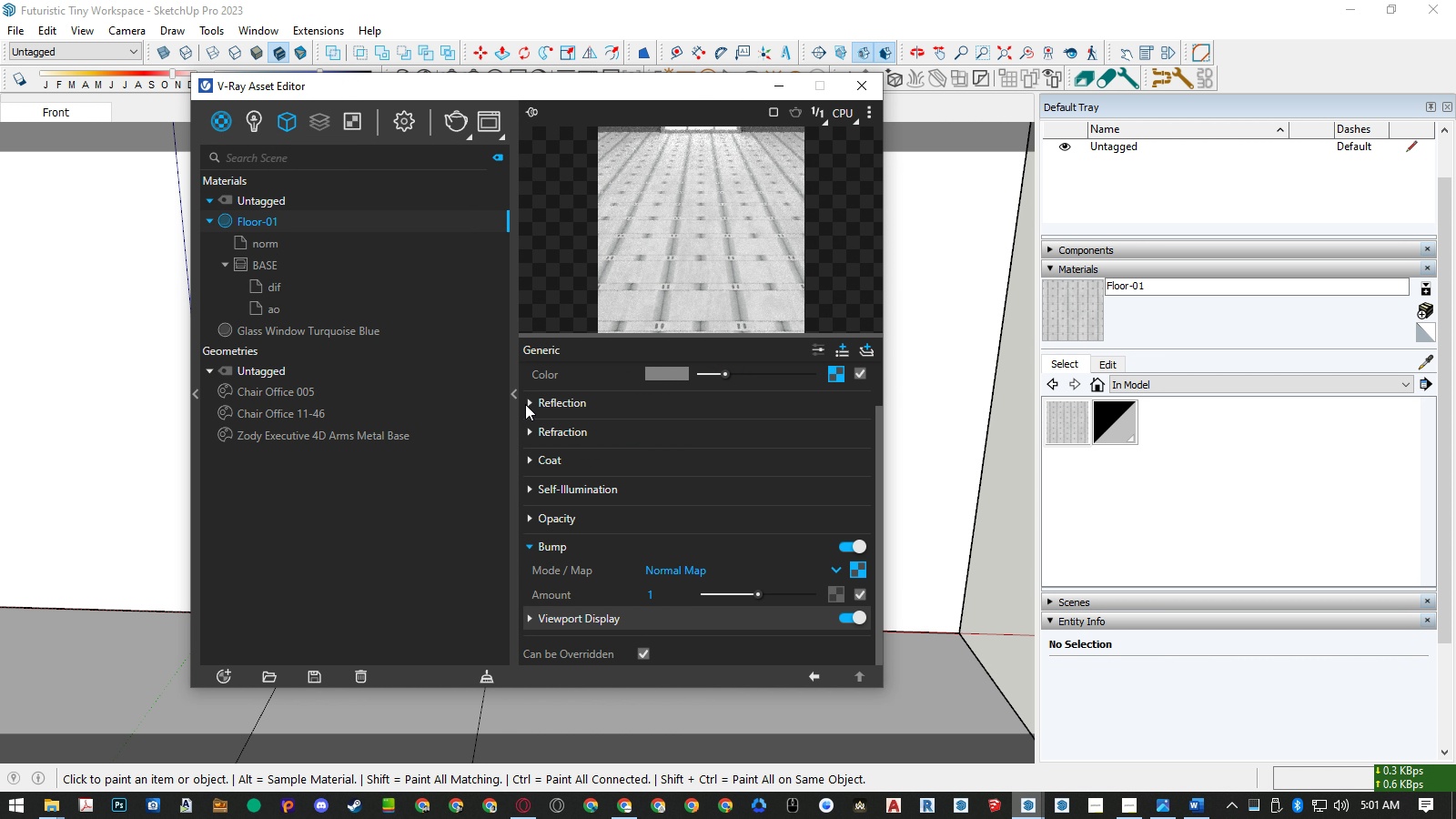 
left_click([525, 404])
 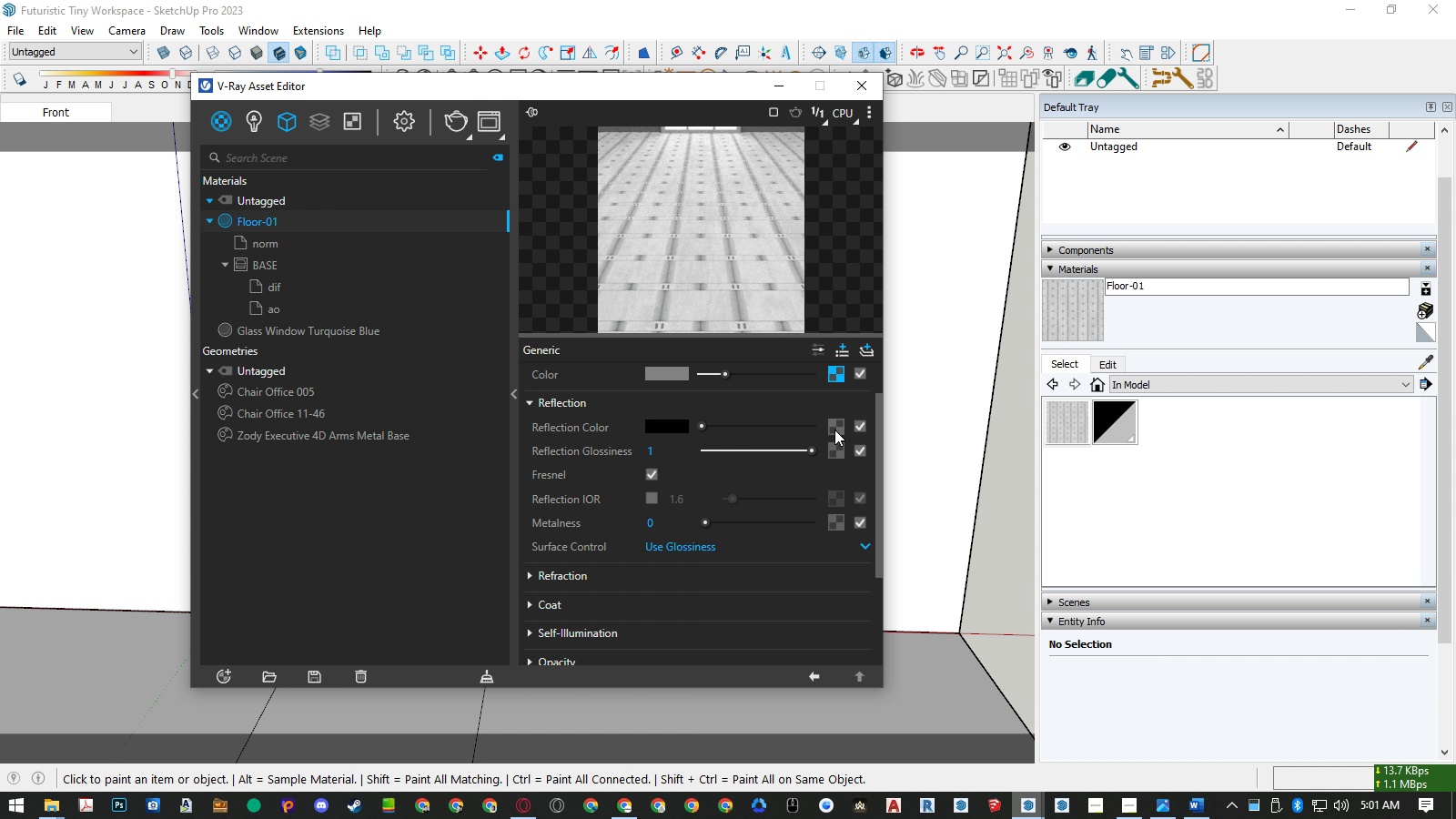 
left_click([834, 428])
 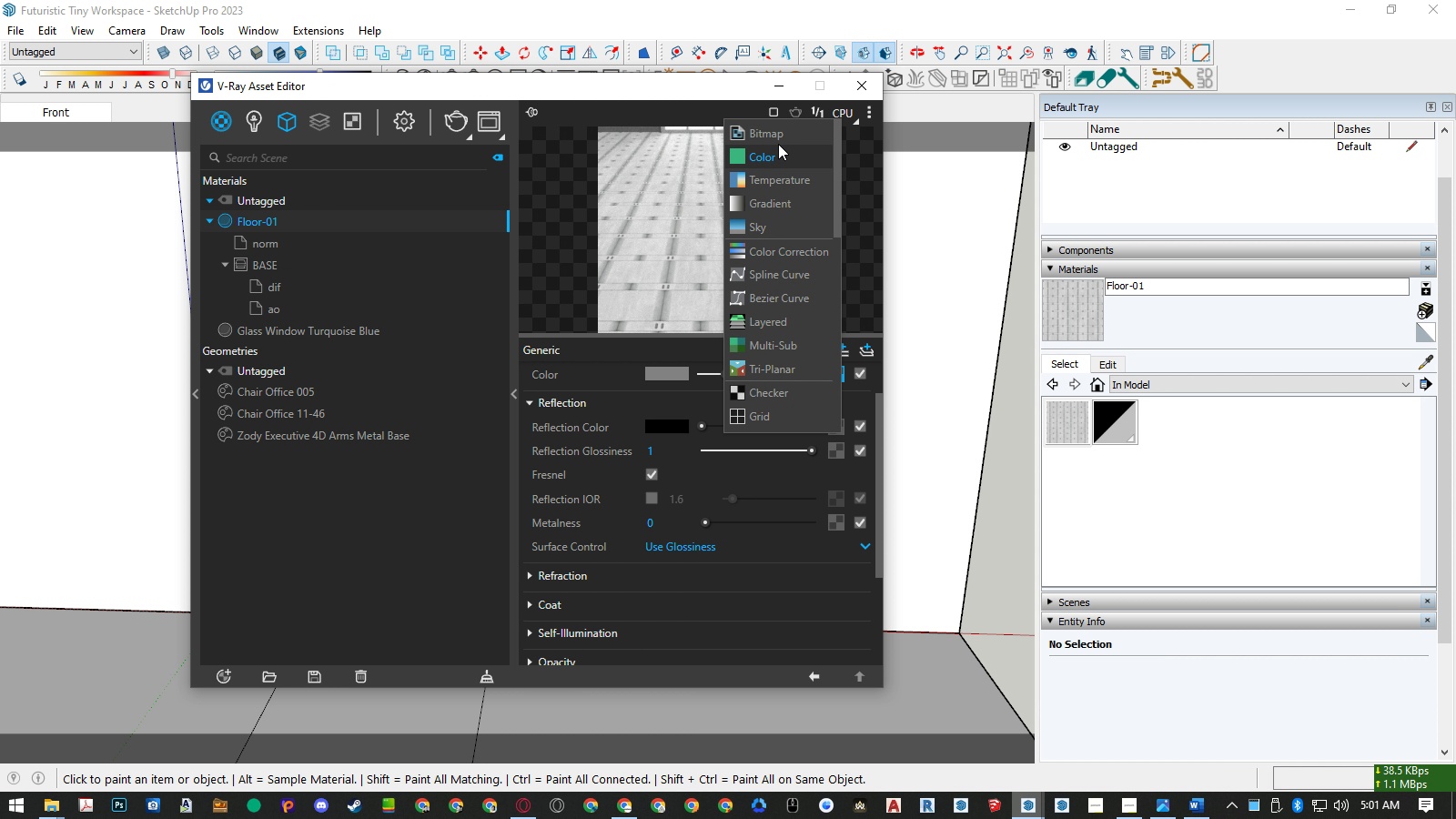 
left_click([778, 136])
 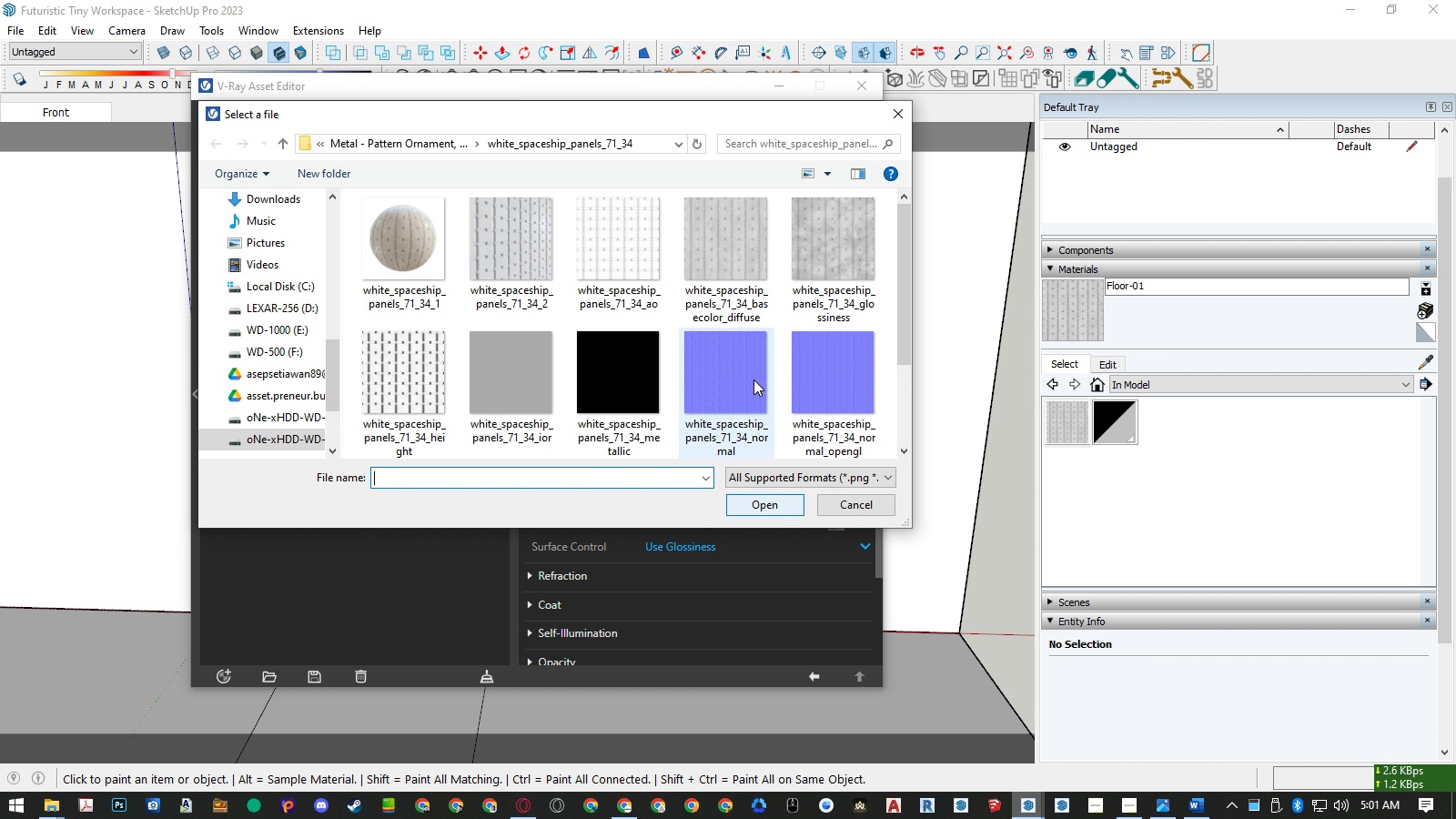 
scroll: coordinate [723, 374], scroll_direction: down, amount: 4.0
 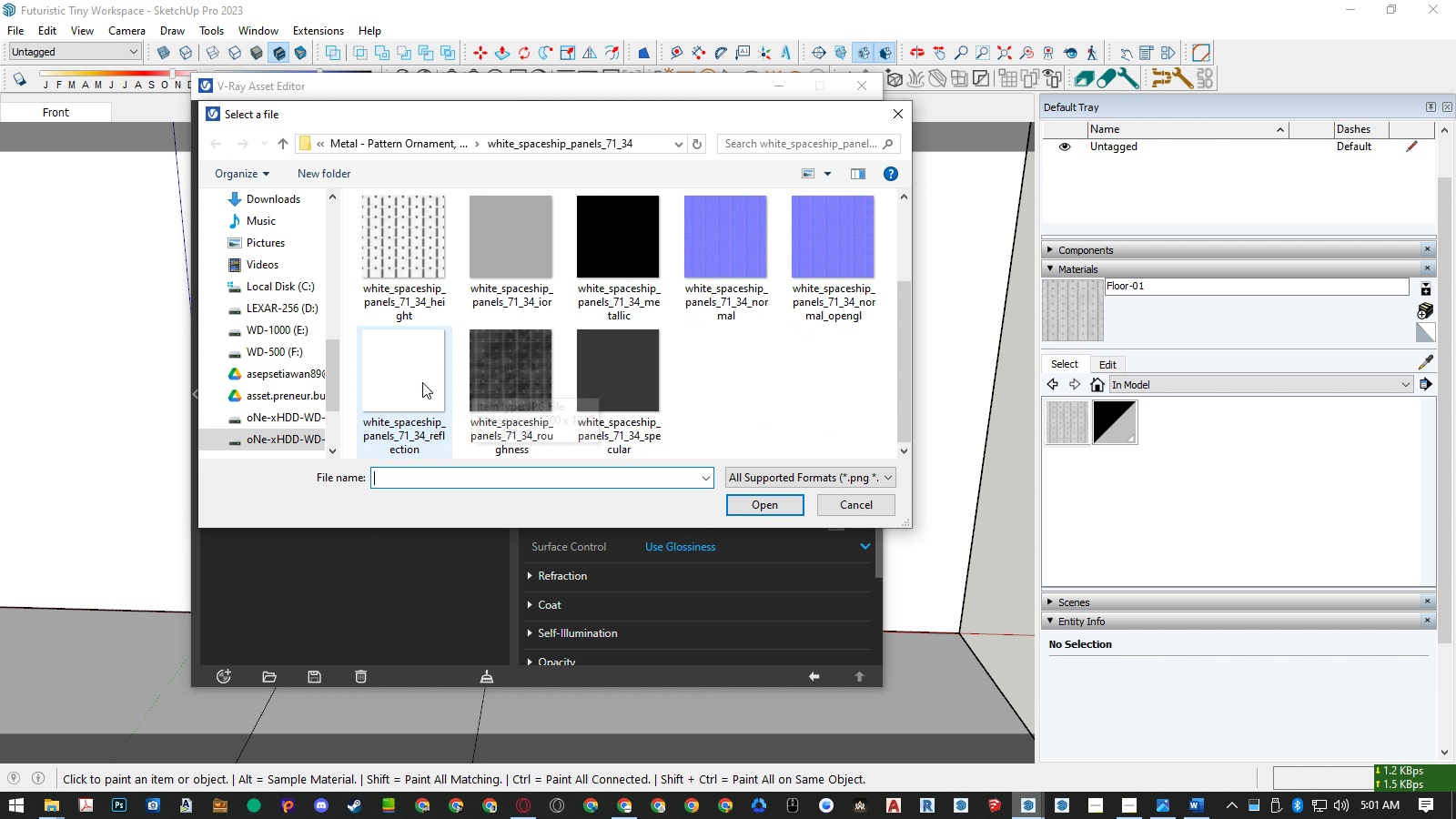 
double_click([422, 382])
 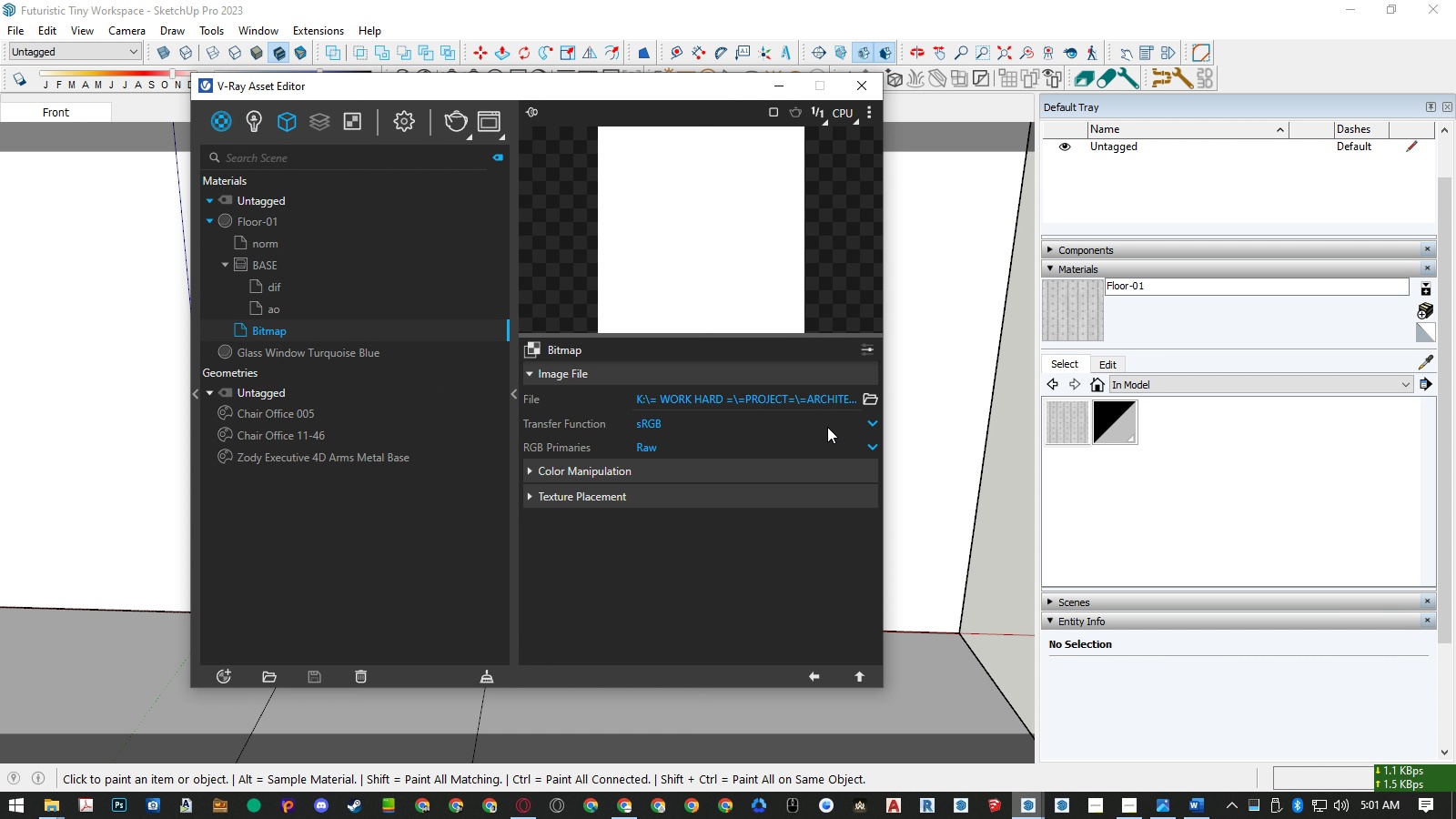 
left_click([775, 421])
 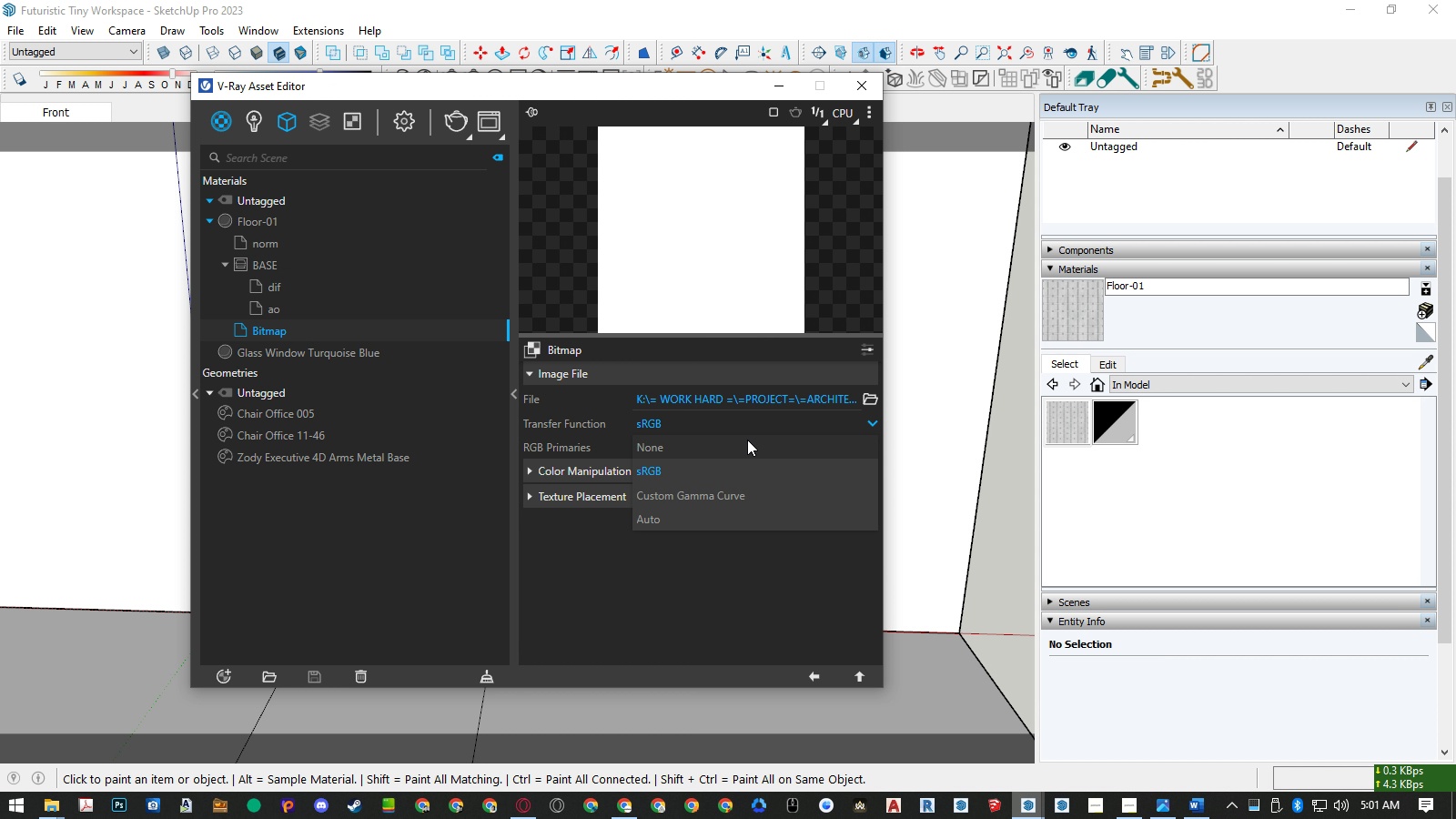 
double_click([747, 440])
 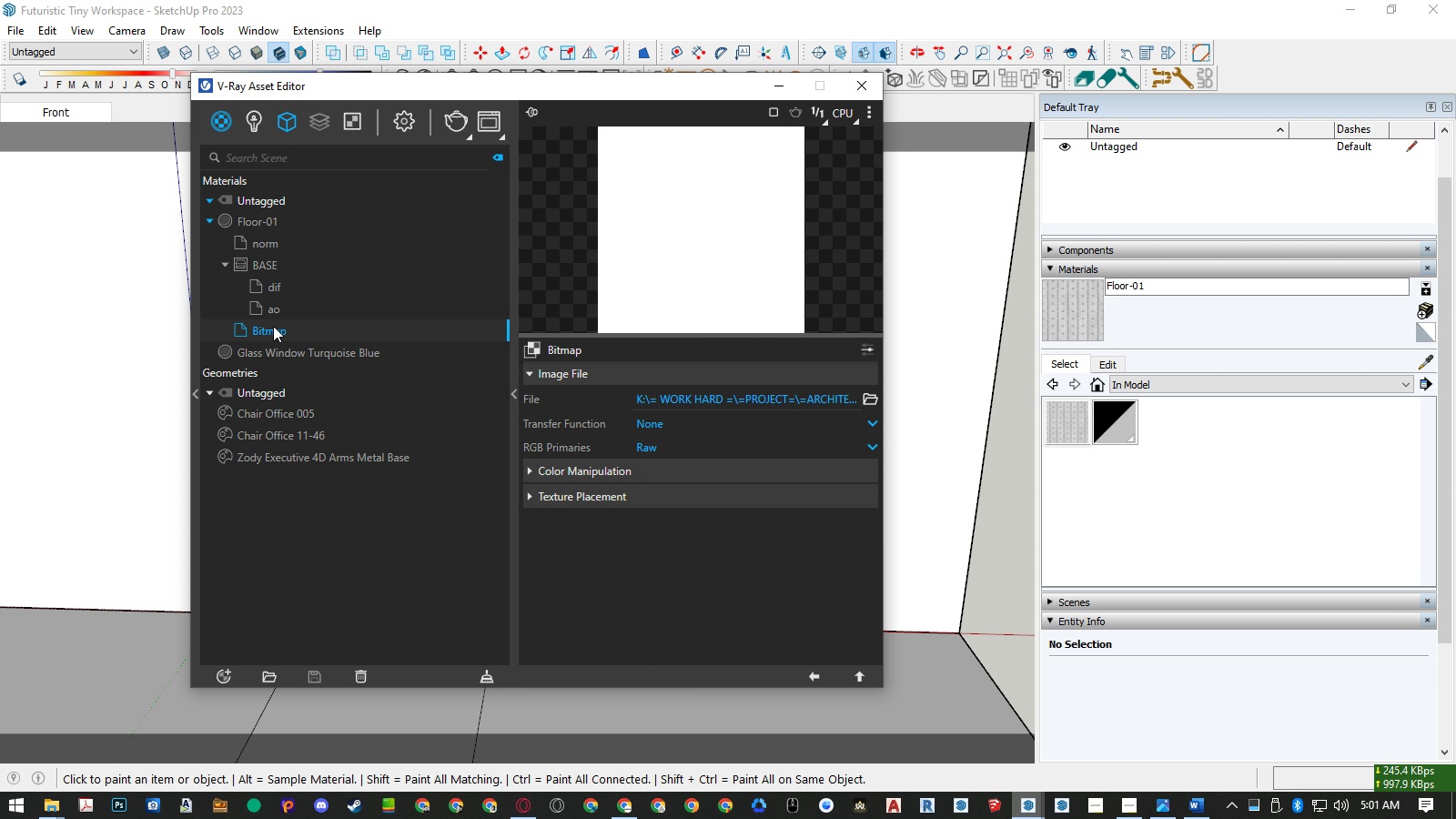 
double_click([273, 333])
 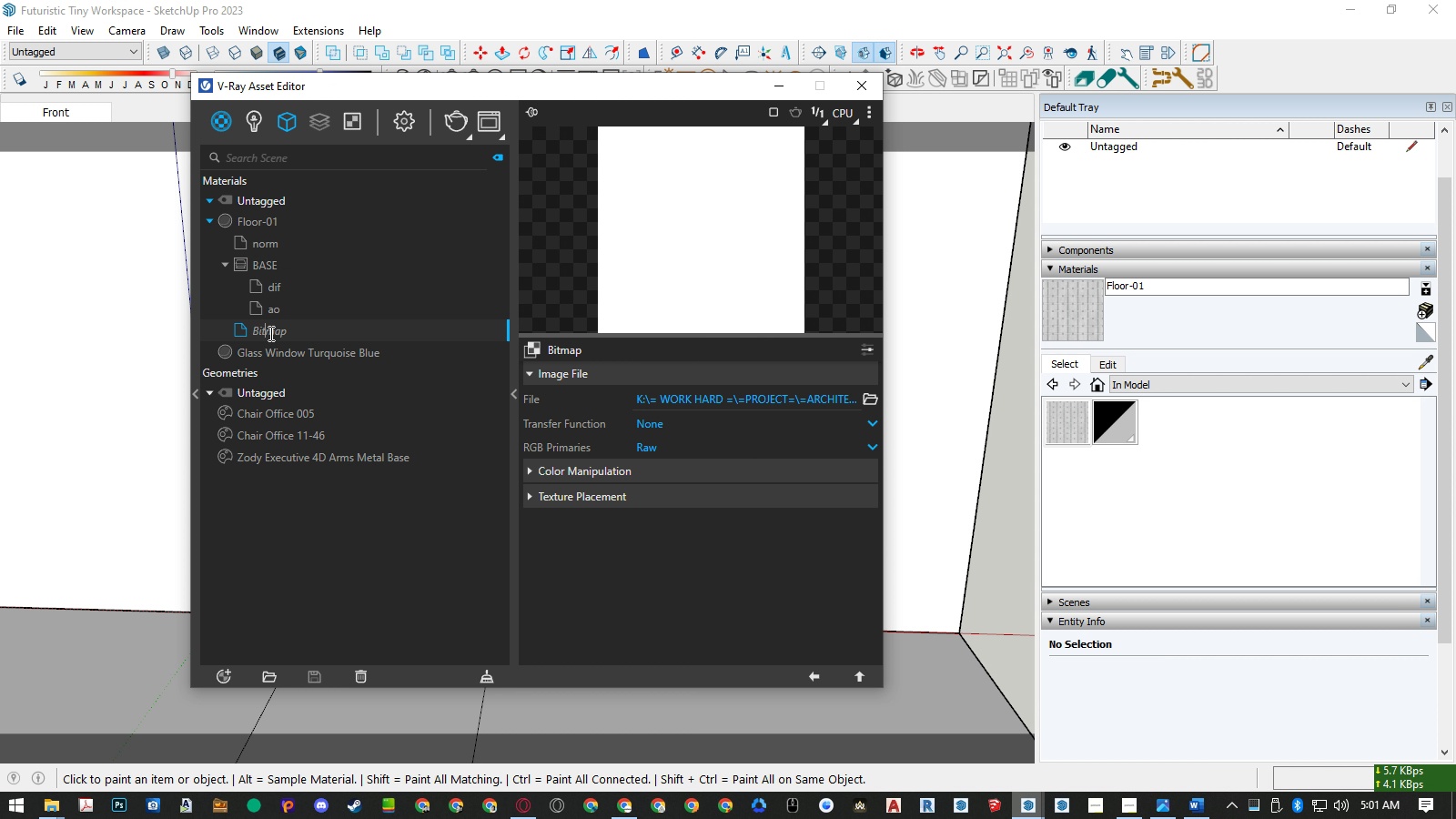 
triple_click([269, 333])
 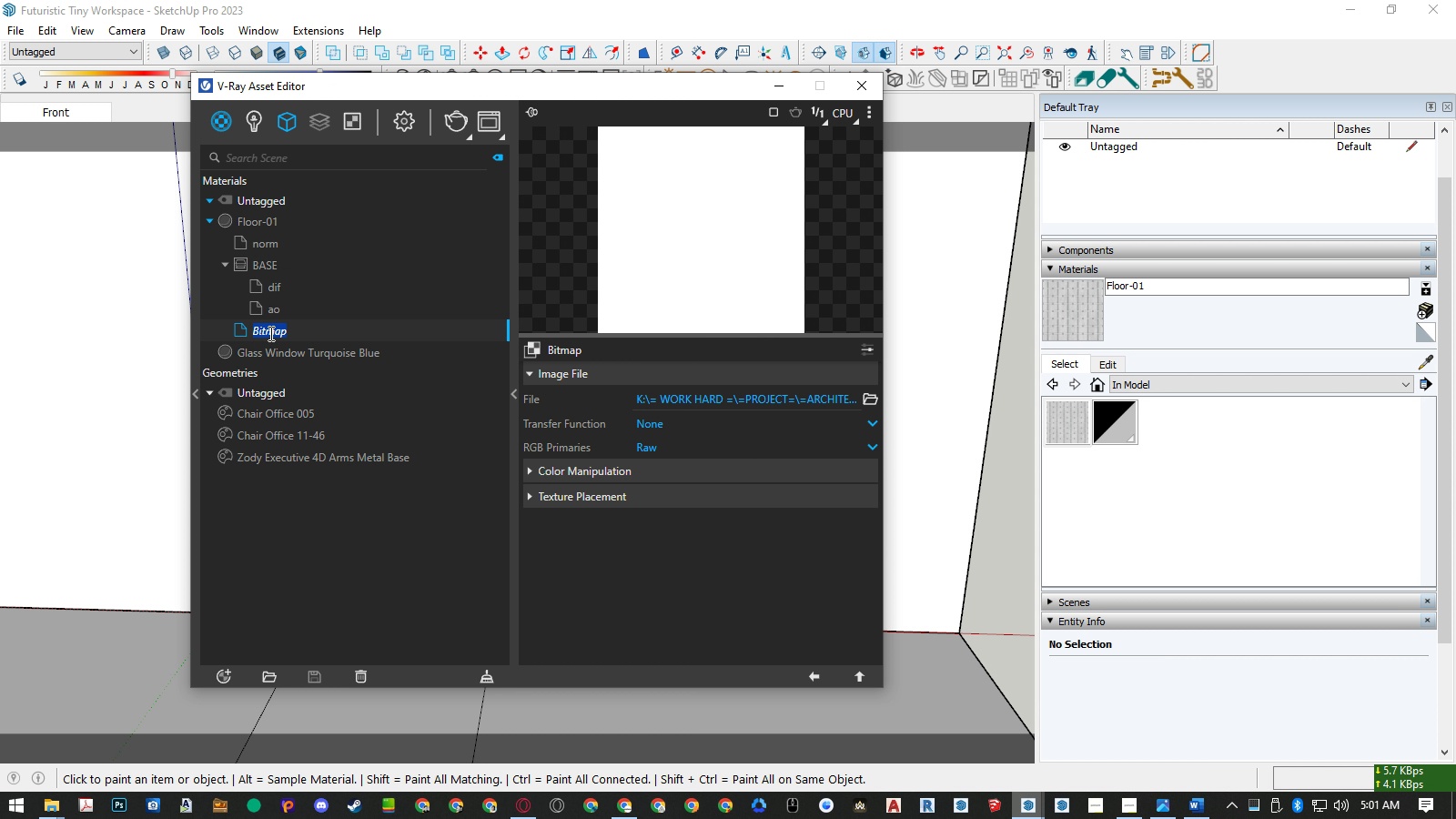 
triple_click([269, 333])
 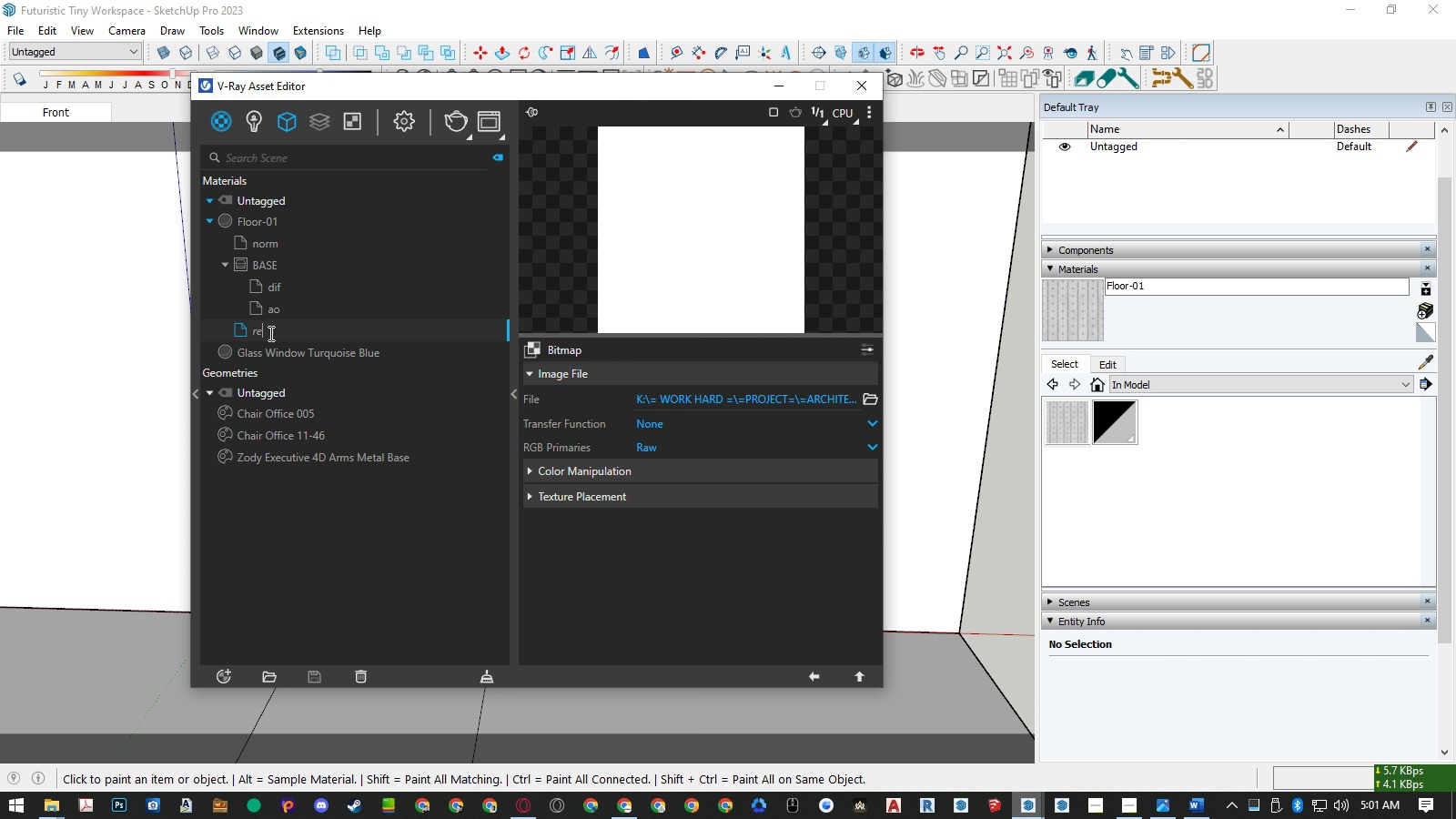 
type(refl)
 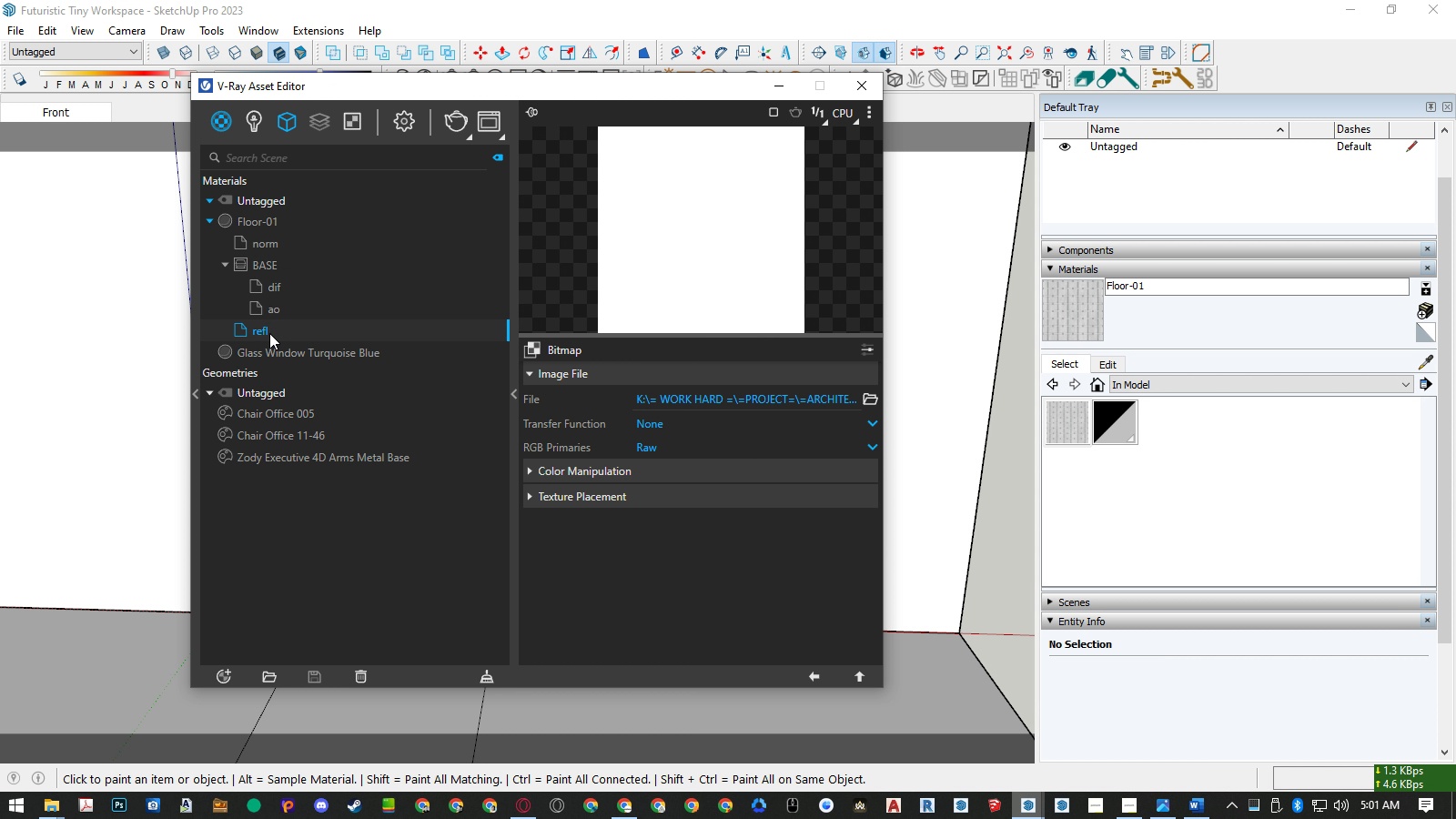 
key(Enter)
 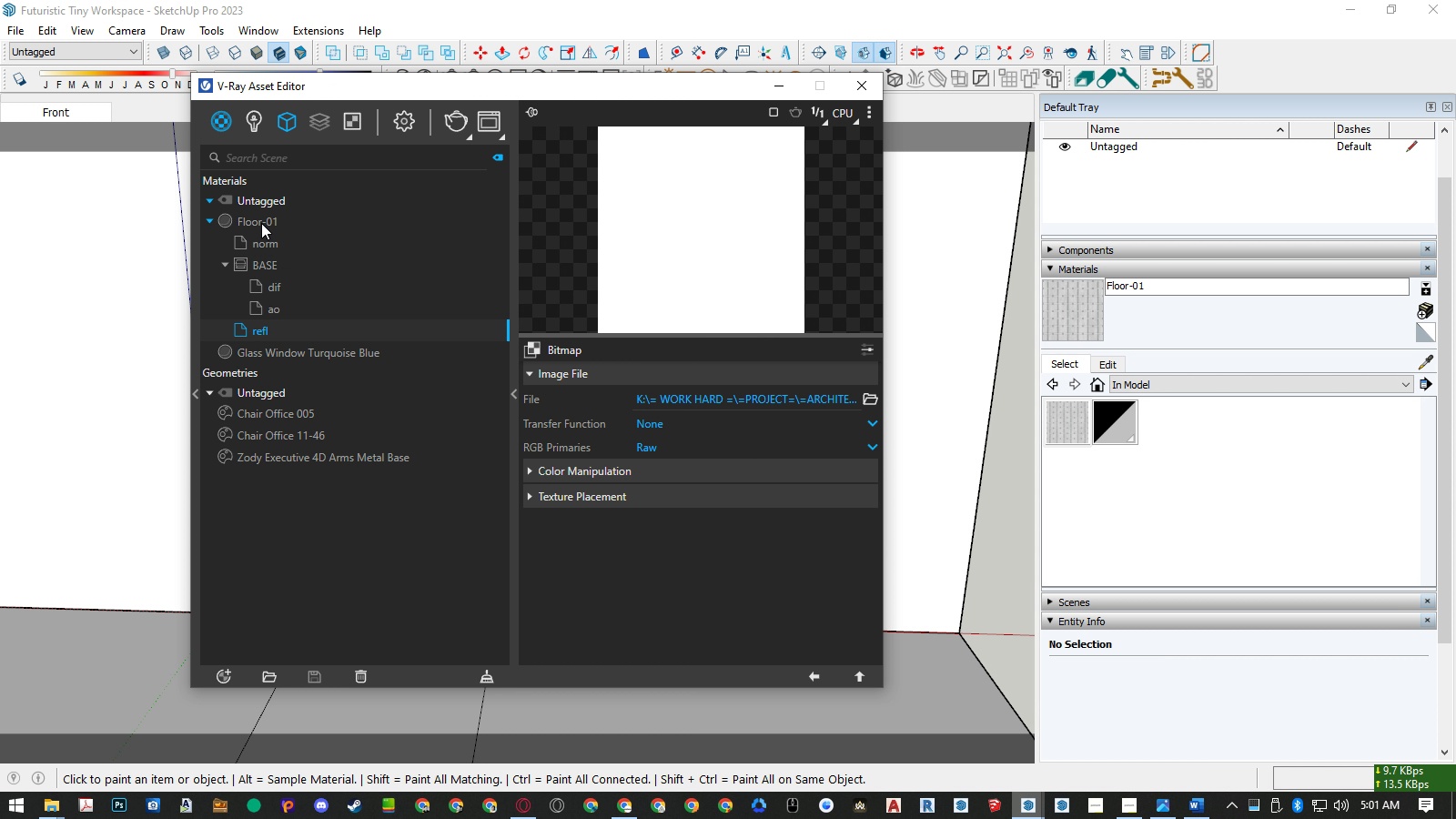 
left_click([261, 222])
 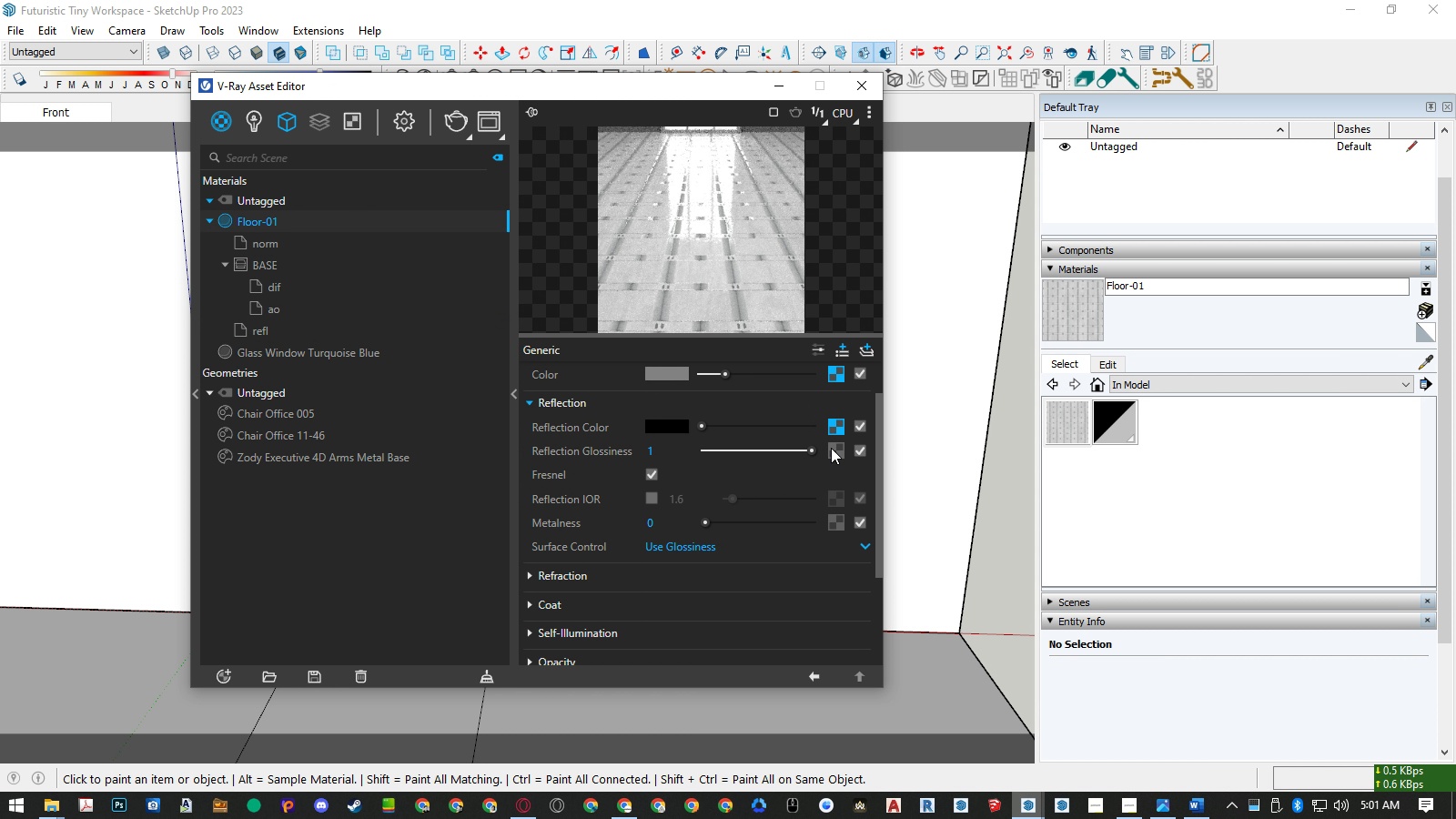 
left_click([834, 448])
 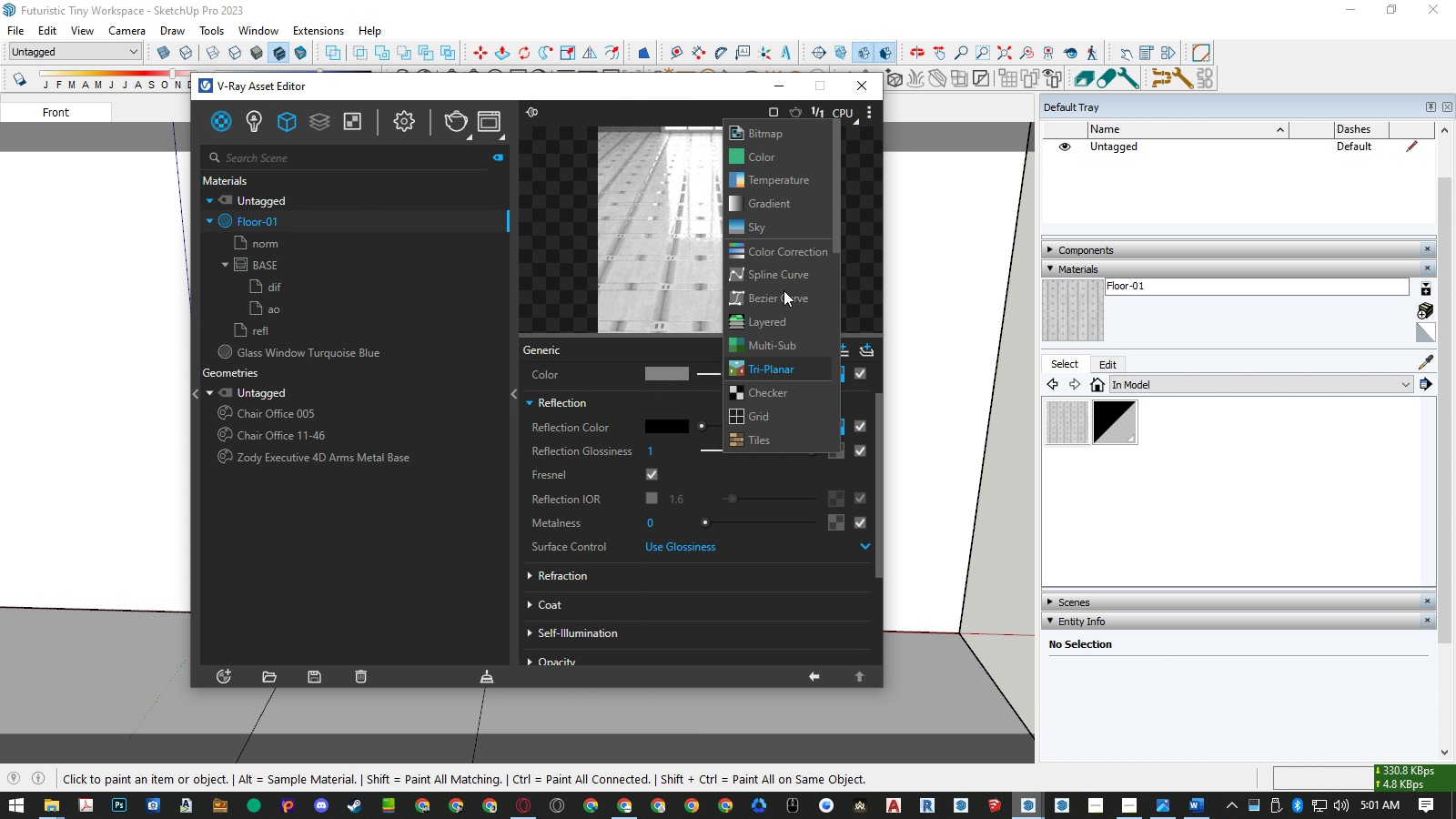 
mouse_move([765, 506])
 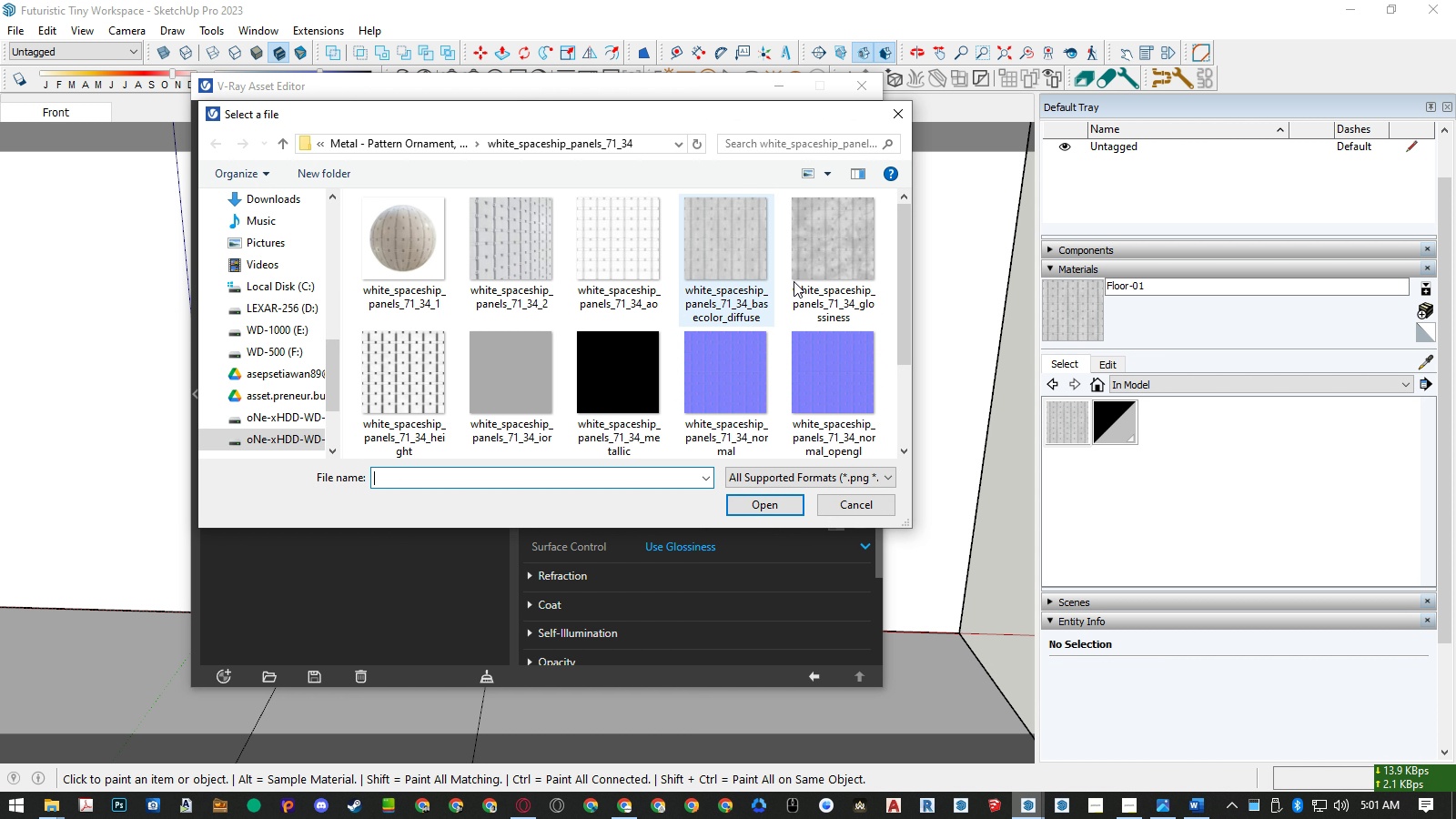 
double_click([839, 270])
 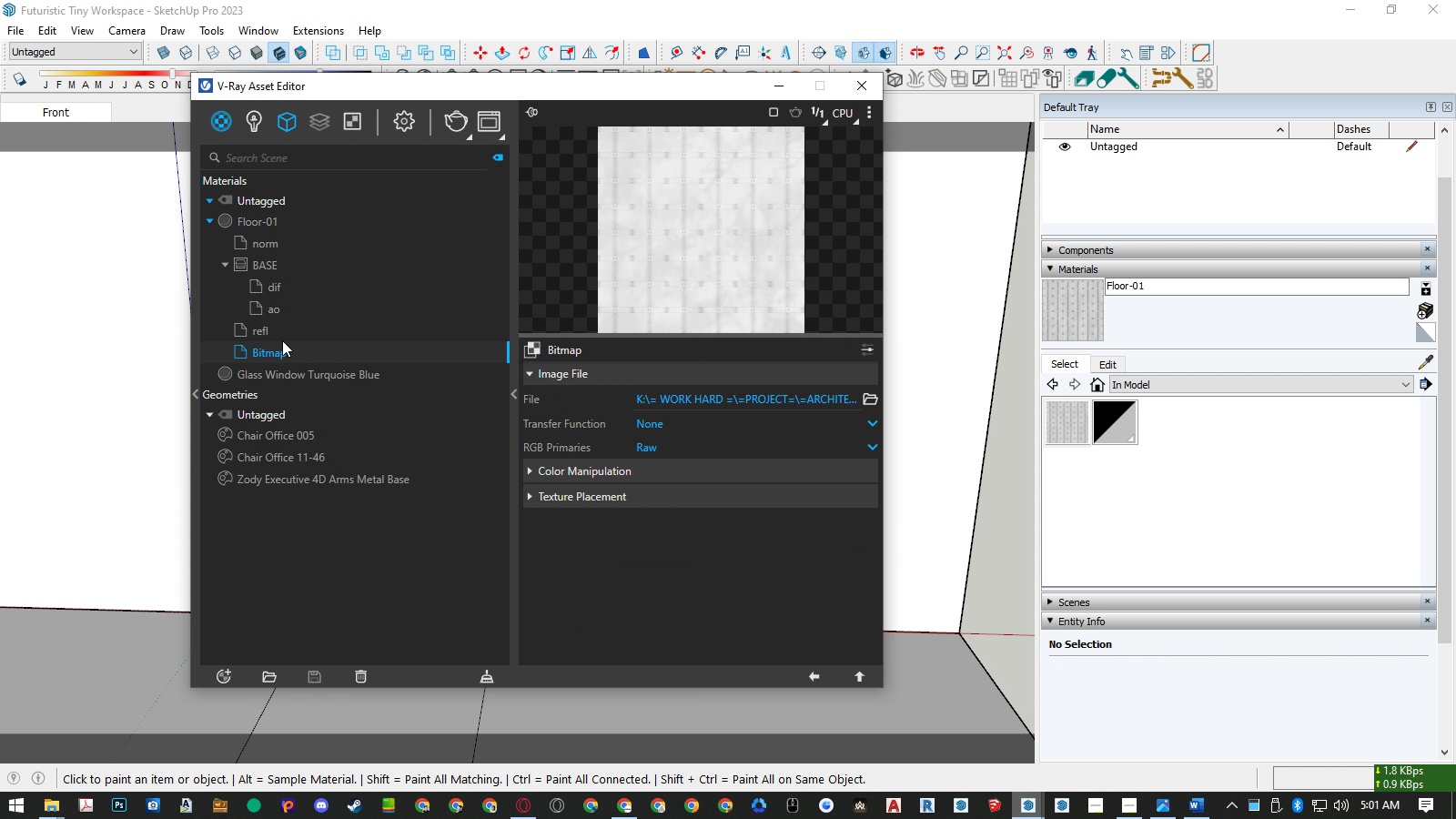 
double_click([278, 351])
 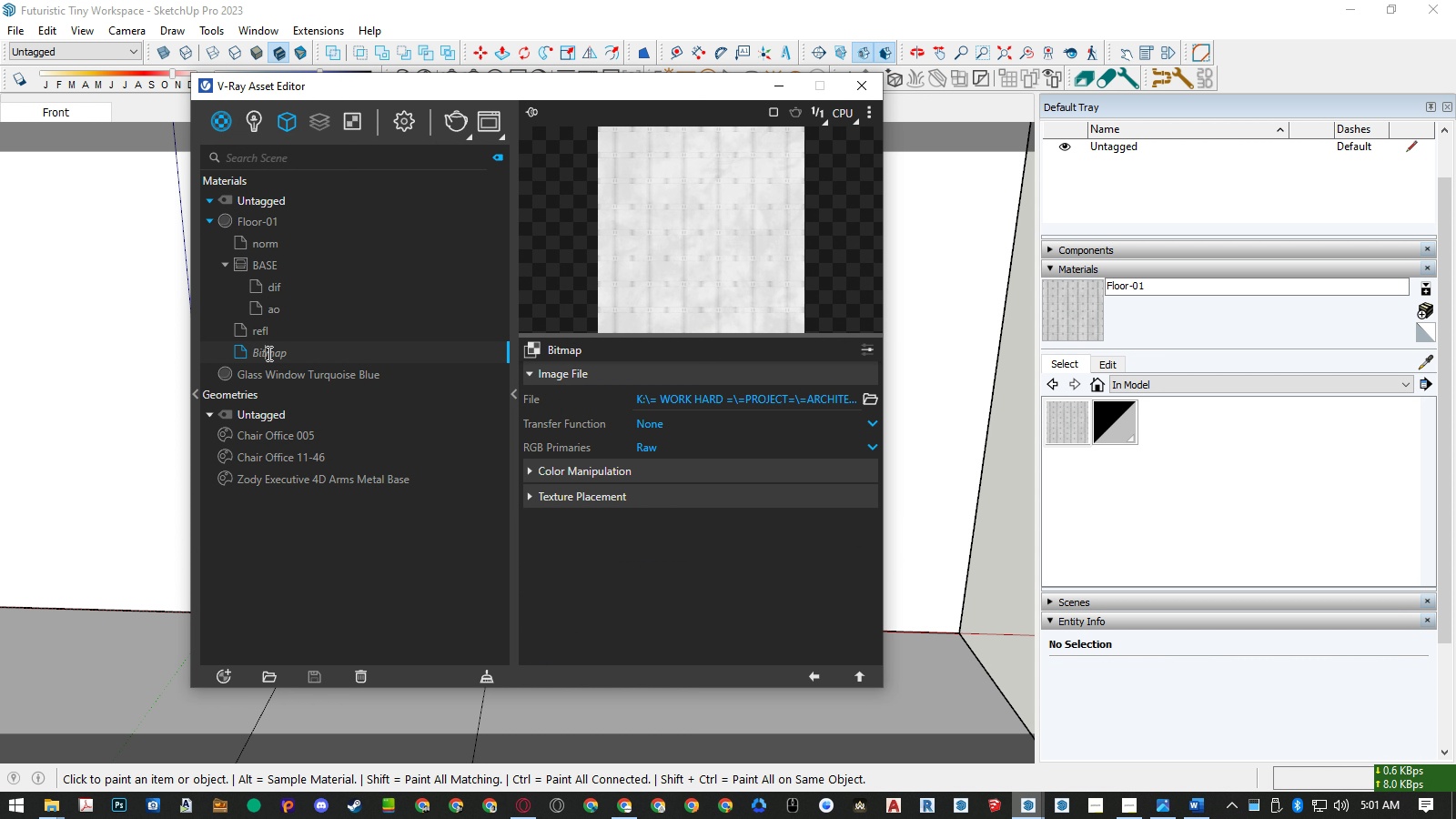 
triple_click([268, 353])
 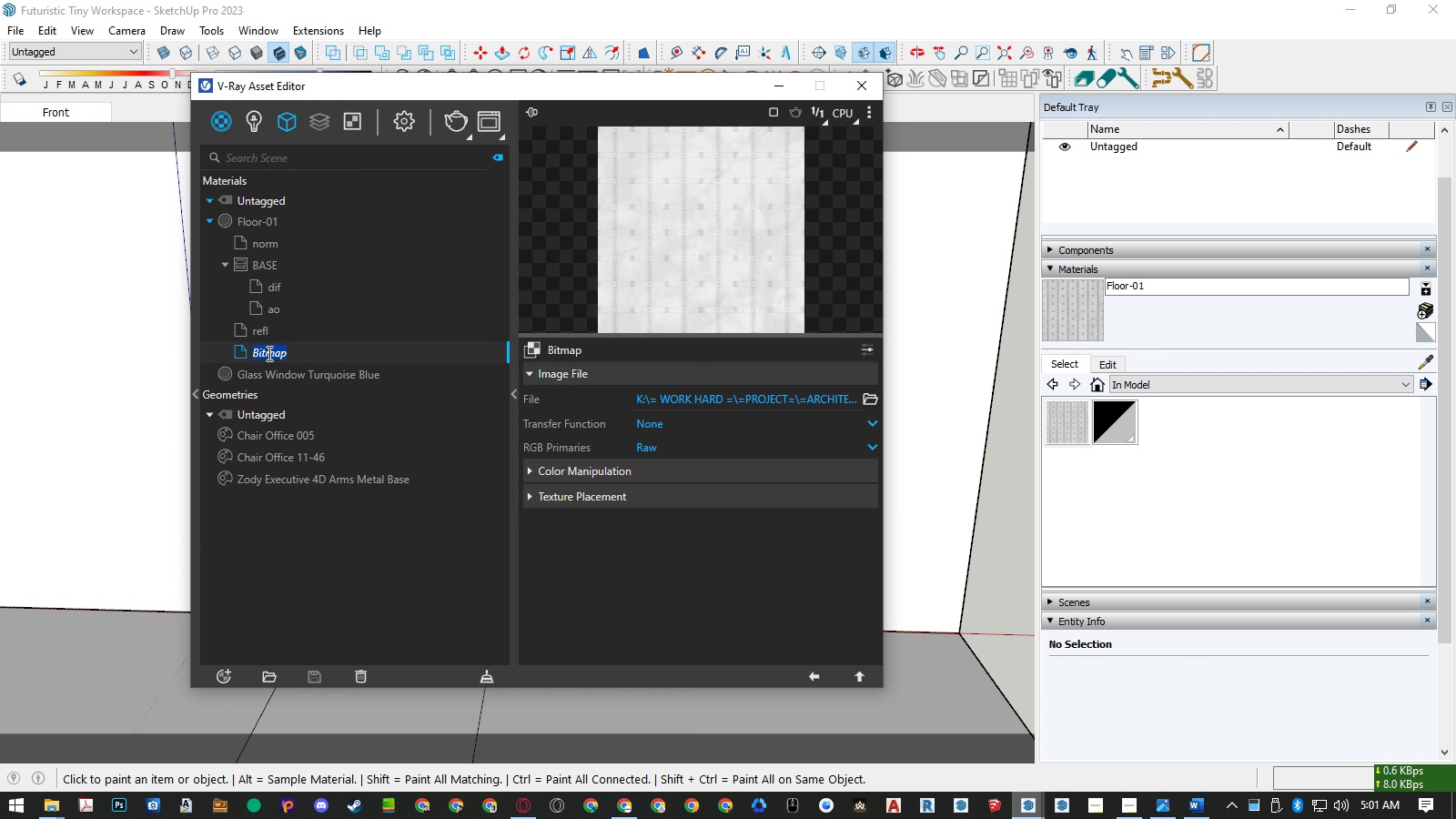 
triple_click([268, 353])
 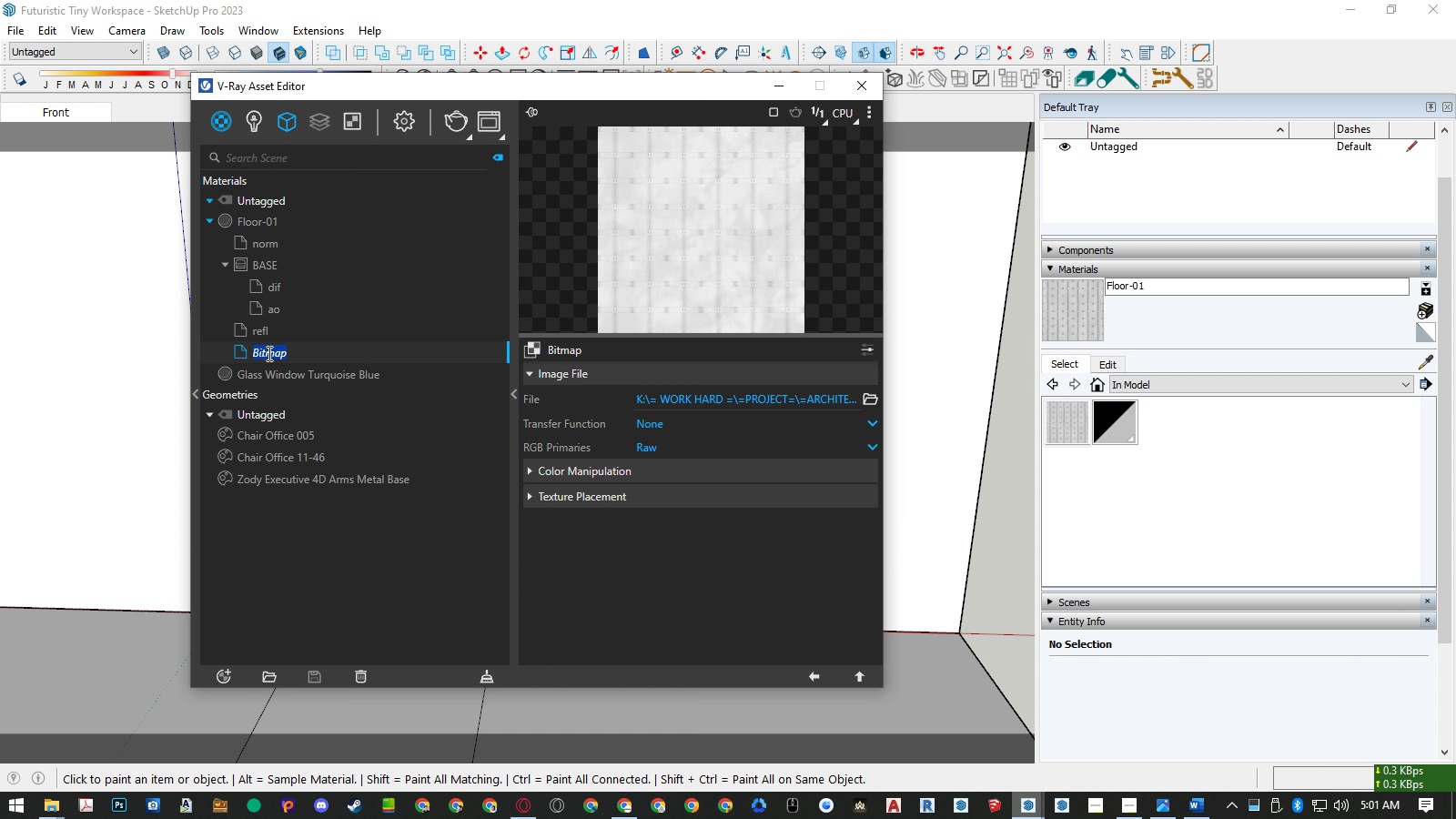 
type(gloss)
 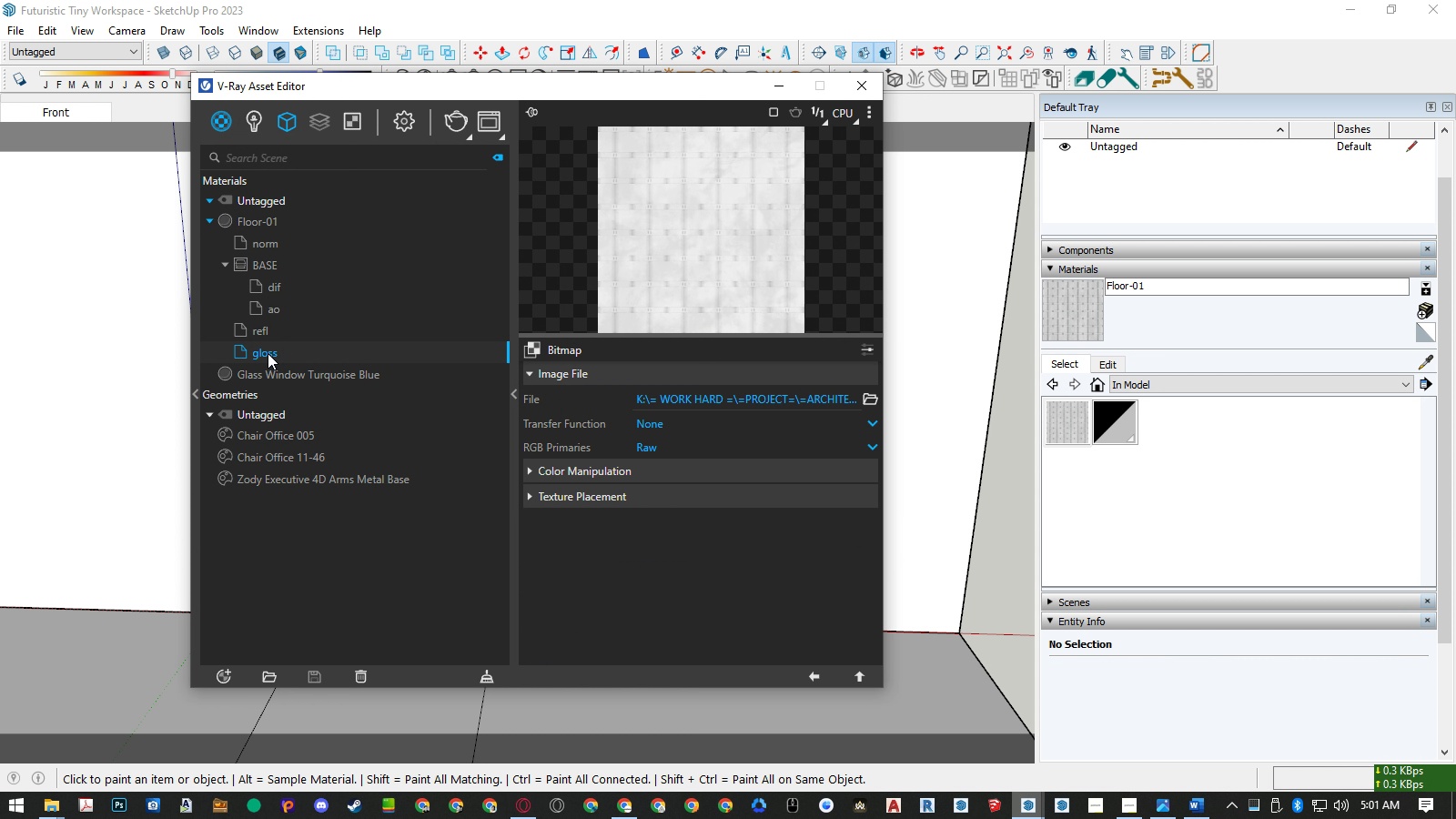 
key(Enter)
 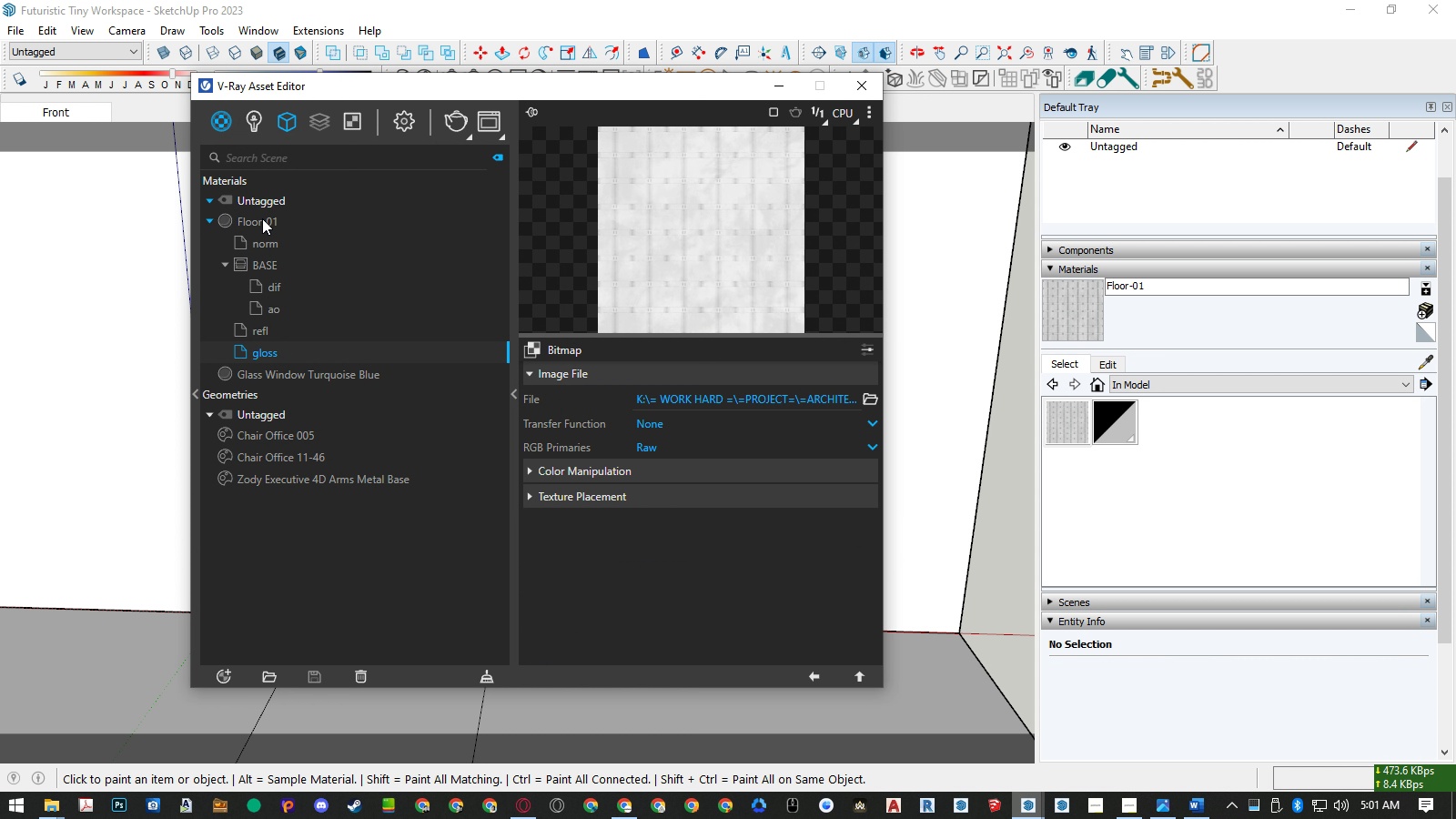 
scroll: coordinate [652, 400], scroll_direction: down, amount: 1.0
 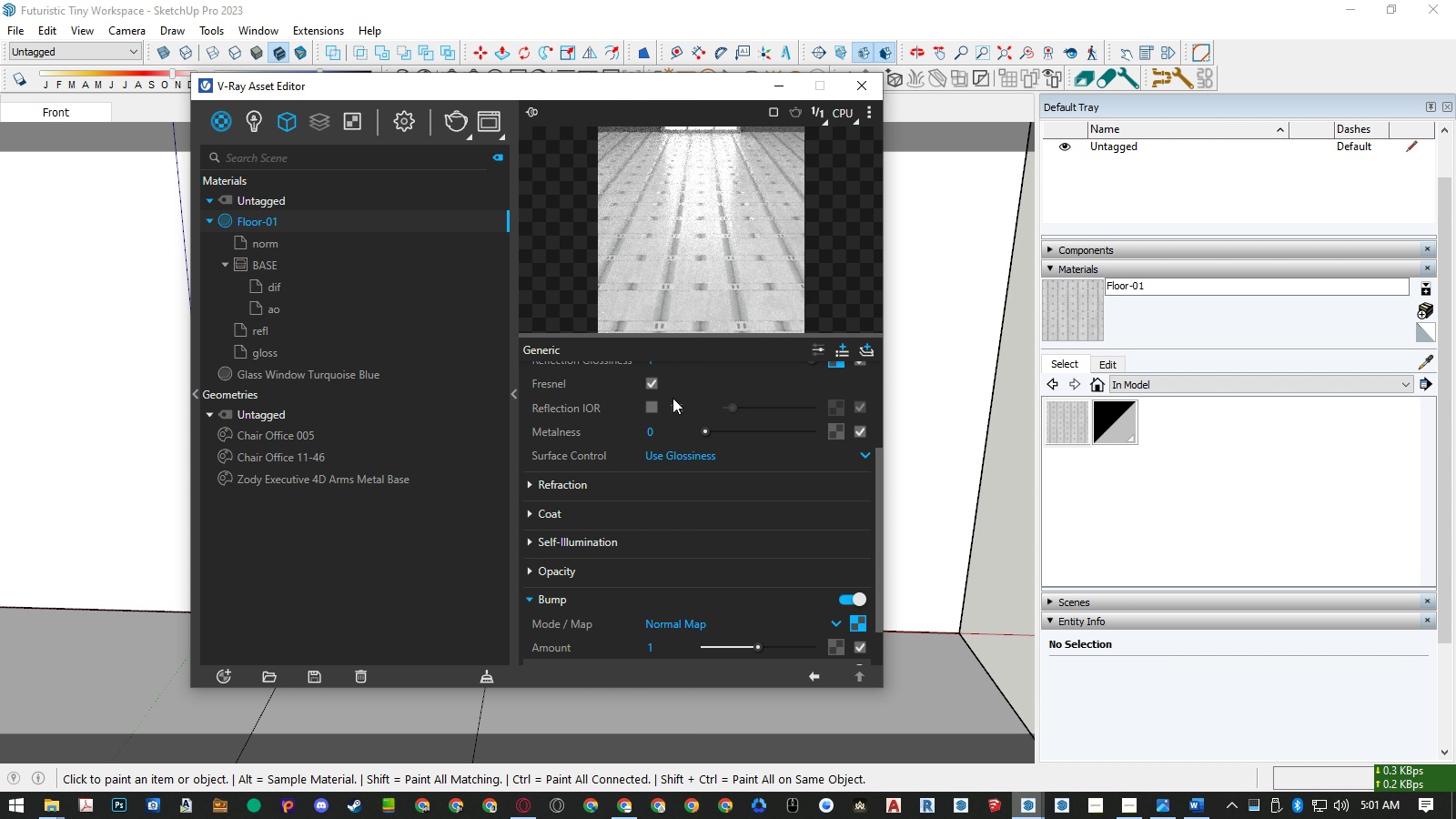 
scroll: coordinate [676, 396], scroll_direction: up, amount: 1.0
 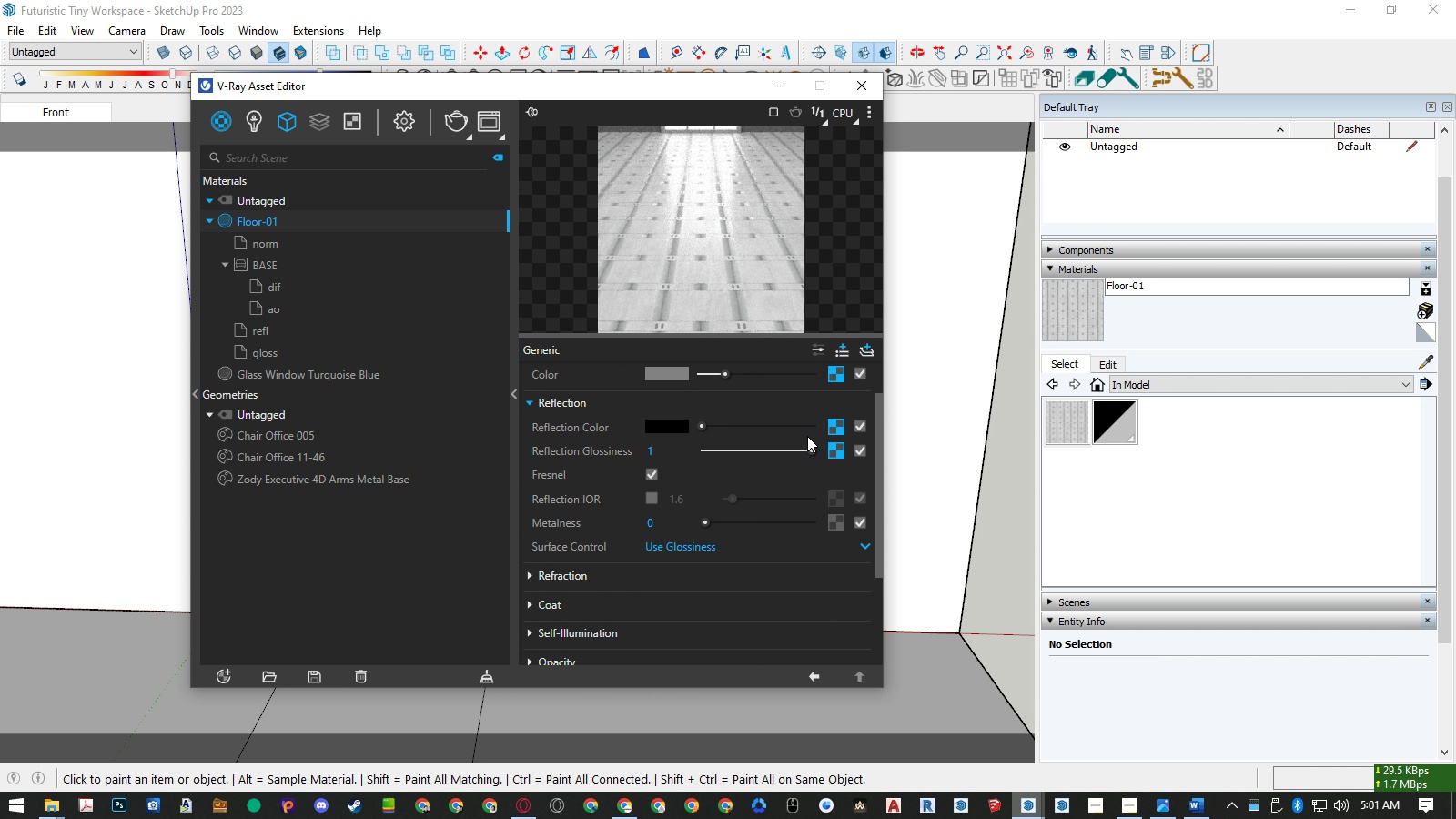 
scroll: coordinate [807, 436], scroll_direction: down, amount: 1.0
 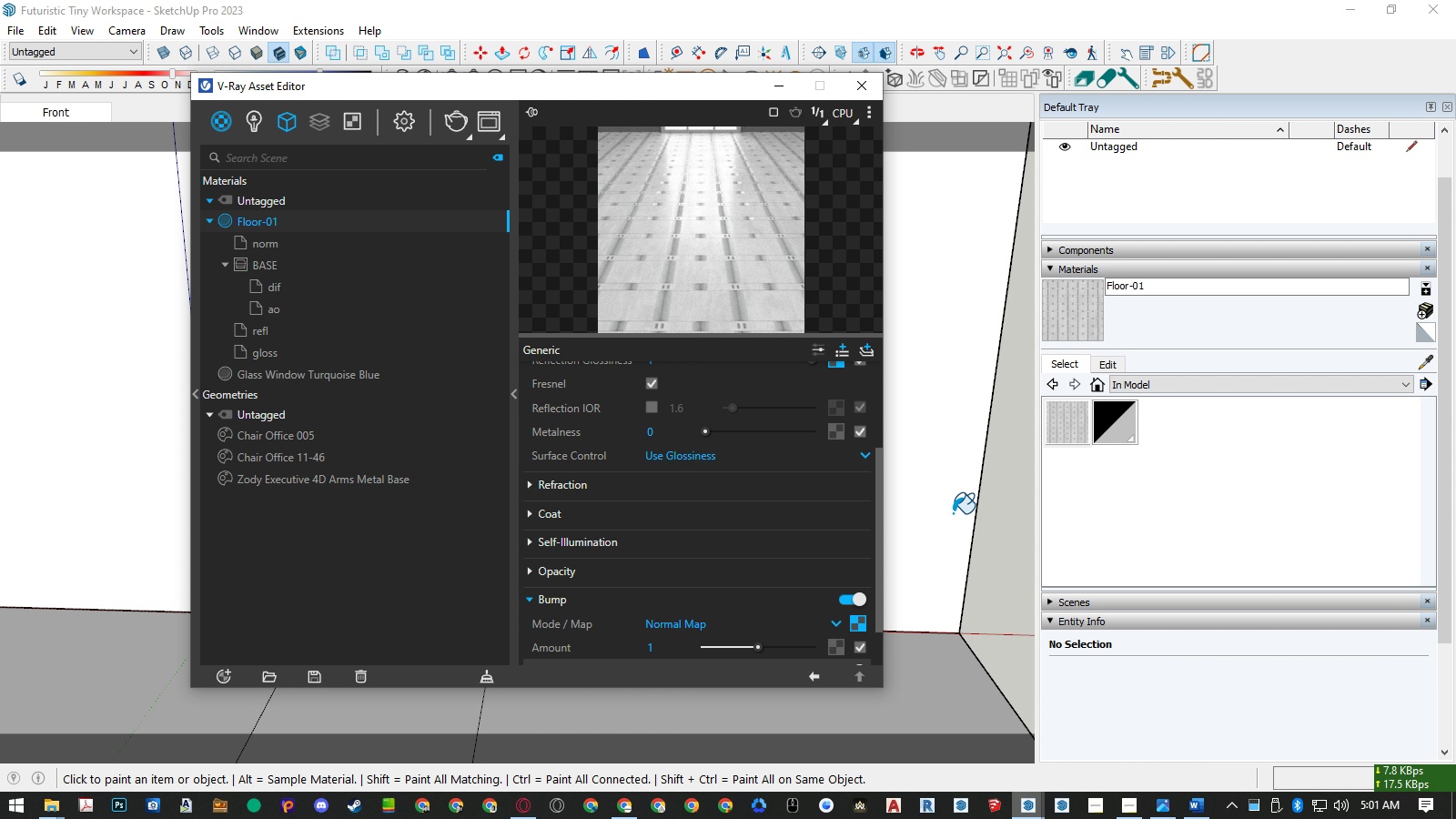 
left_click([1154, 808])
 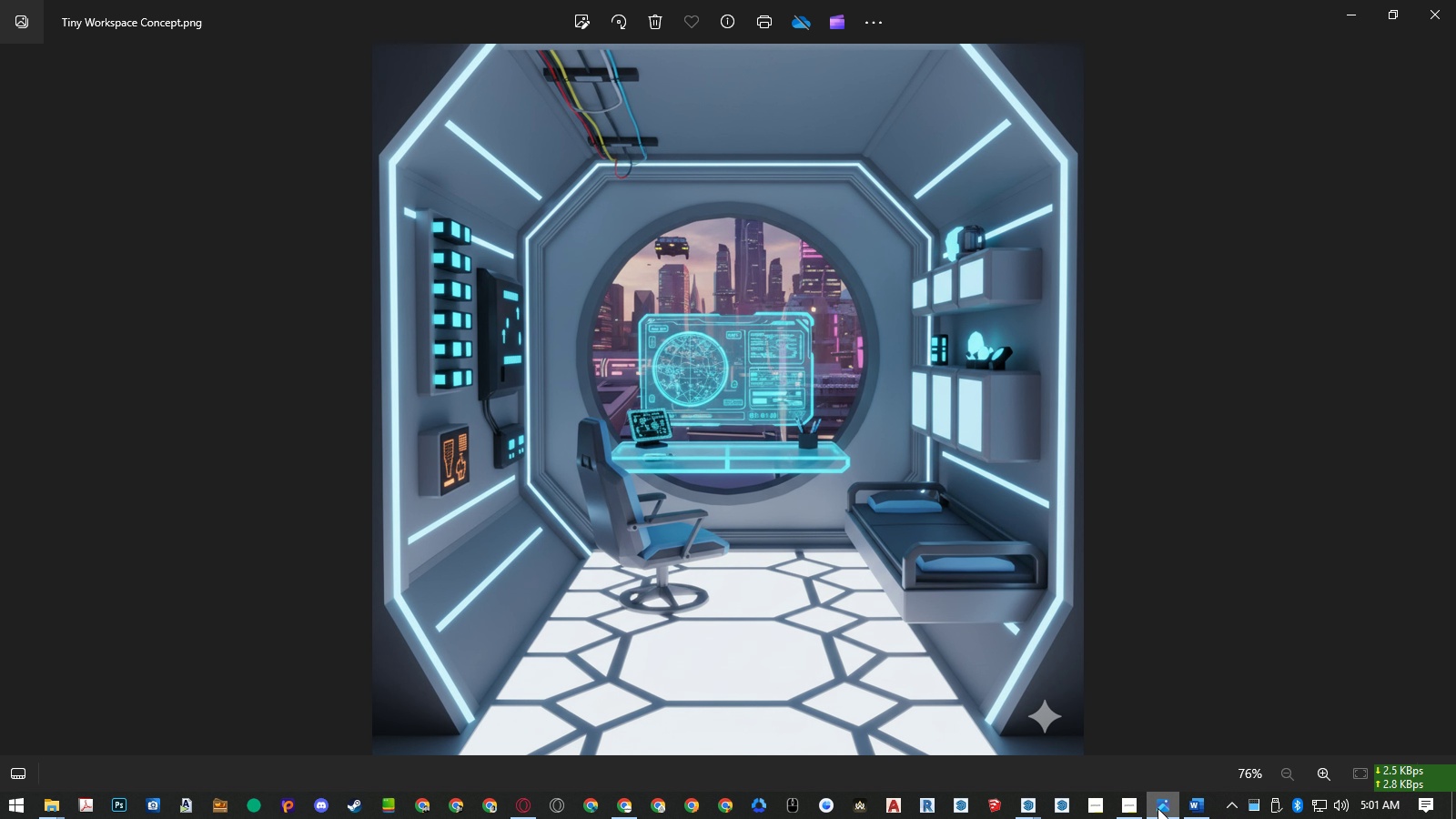 
left_click([1158, 808])
 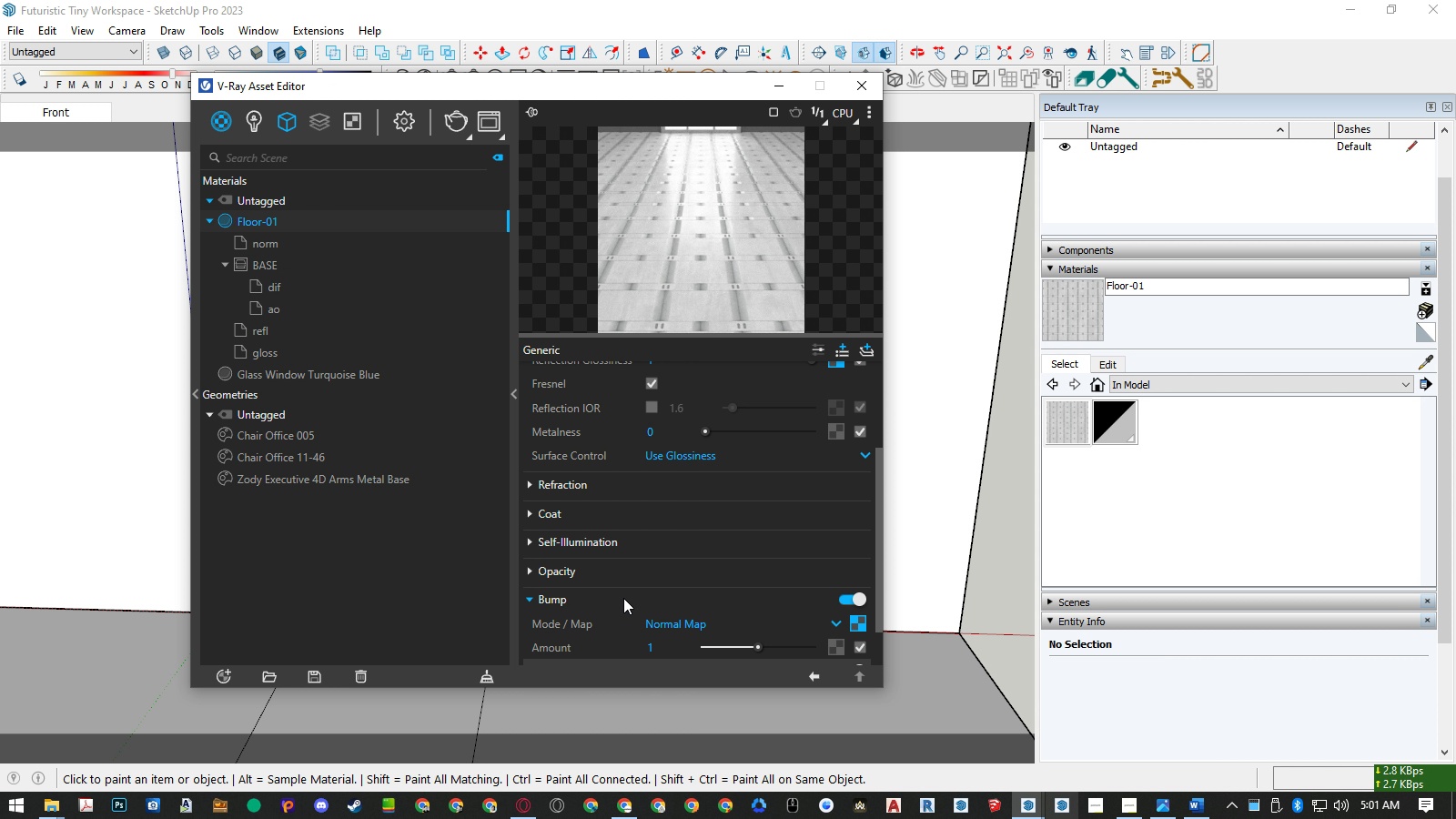 
left_click([596, 541])
 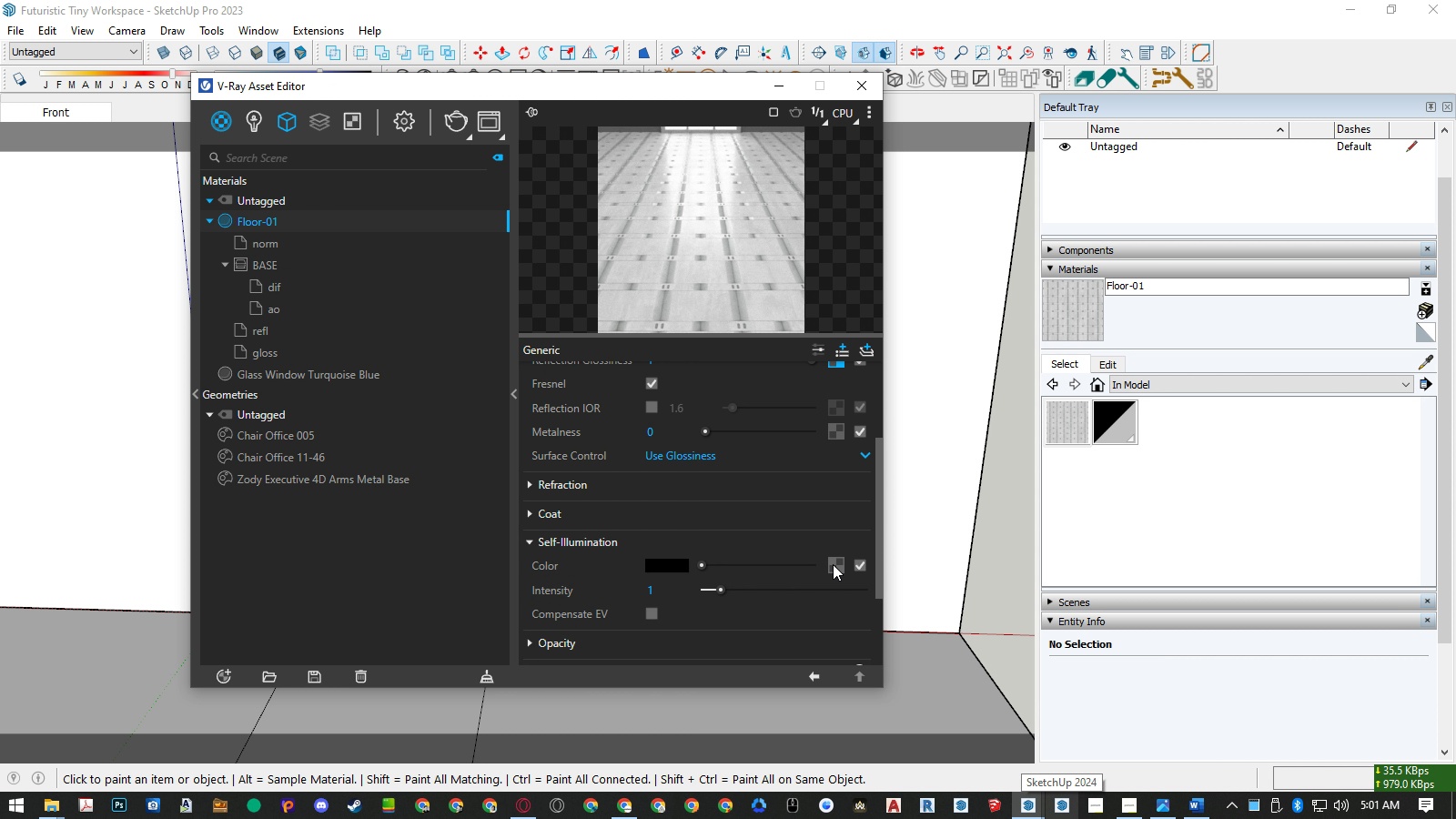 
left_click([833, 564])
 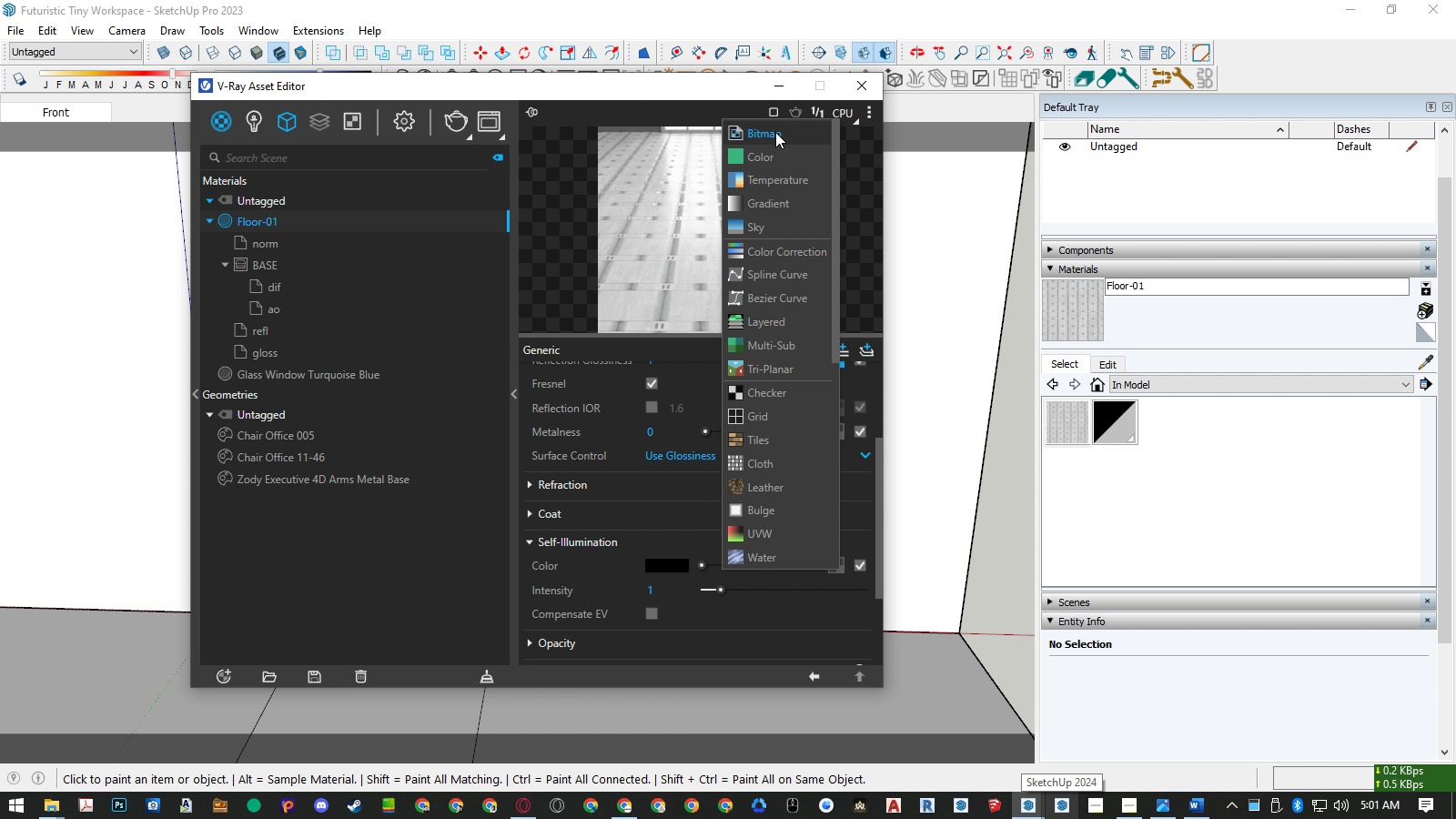 
left_click([775, 132])
 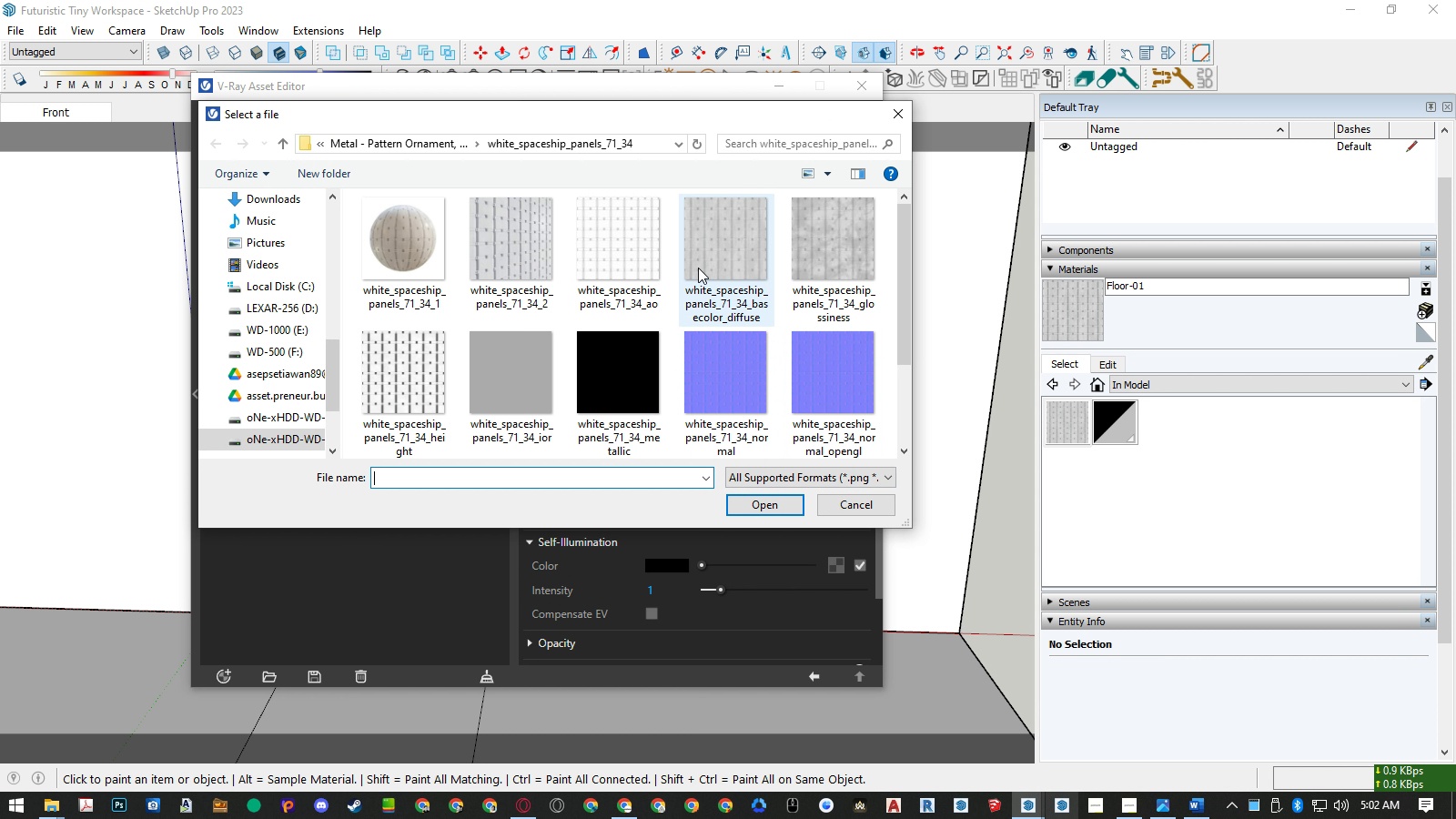 
scroll: coordinate [698, 263], scroll_direction: down, amount: 2.0
 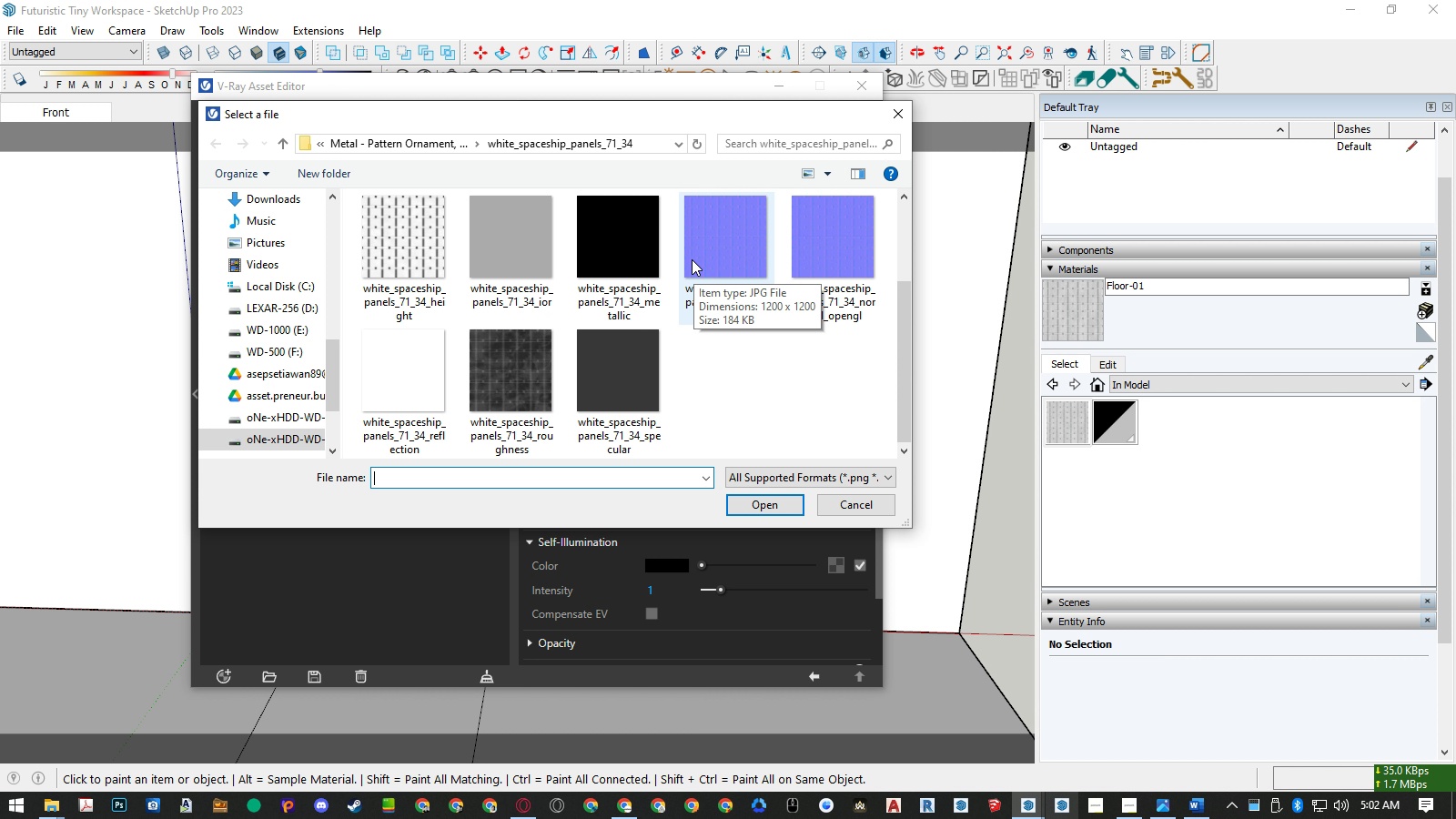 
scroll: coordinate [693, 288], scroll_direction: up, amount: 1.0
 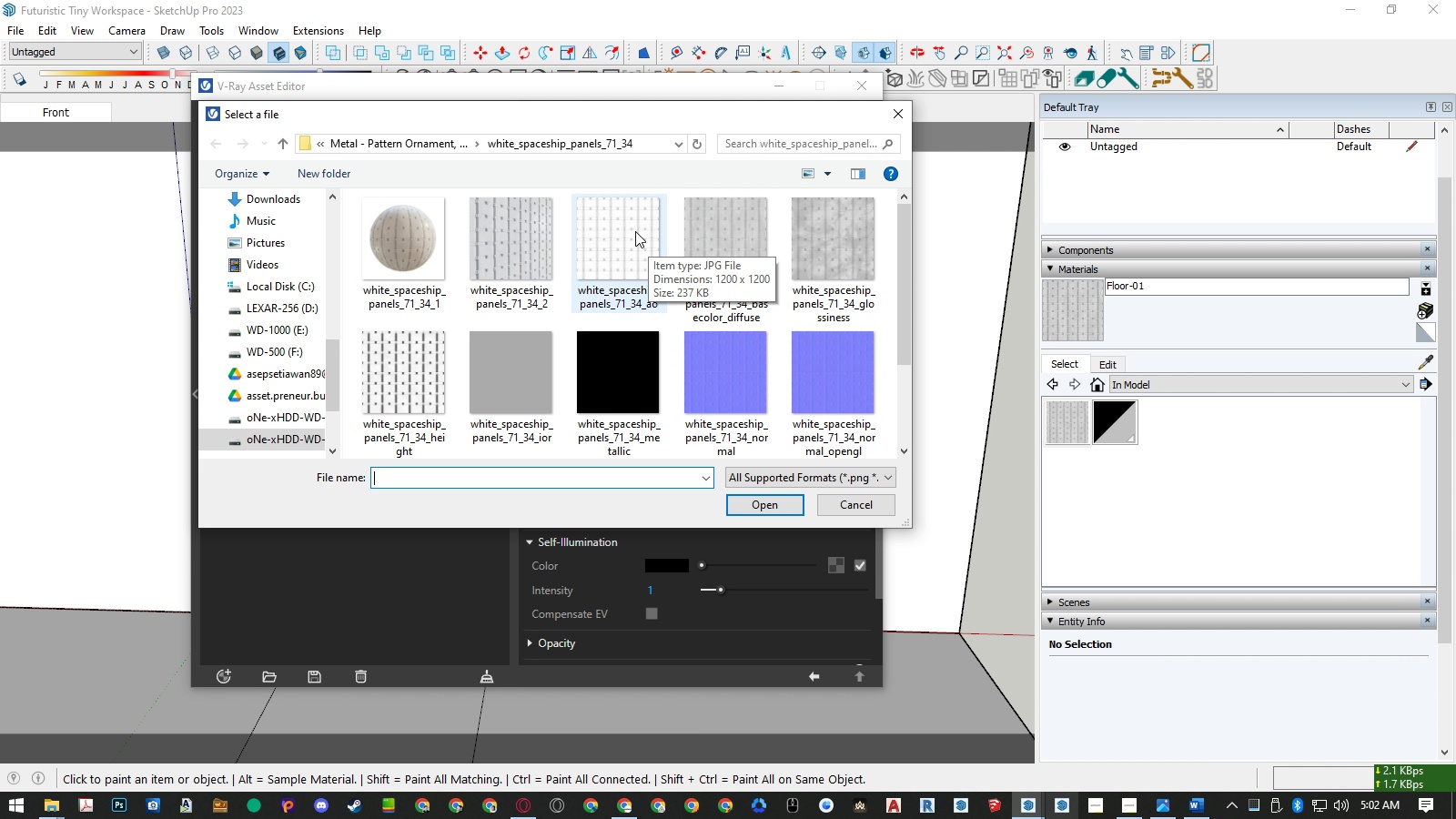 
left_click([635, 231])
 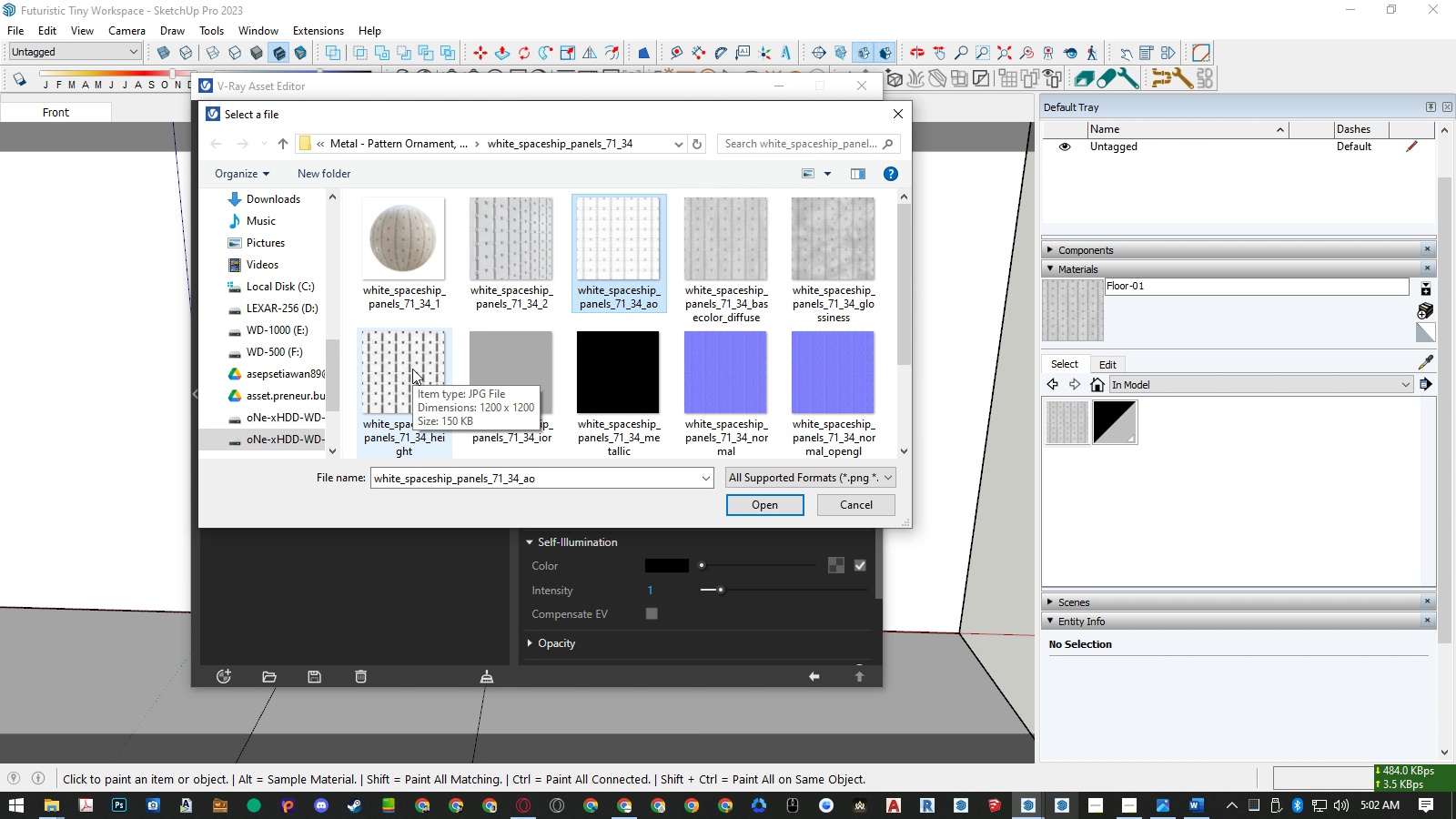 
double_click([412, 369])
 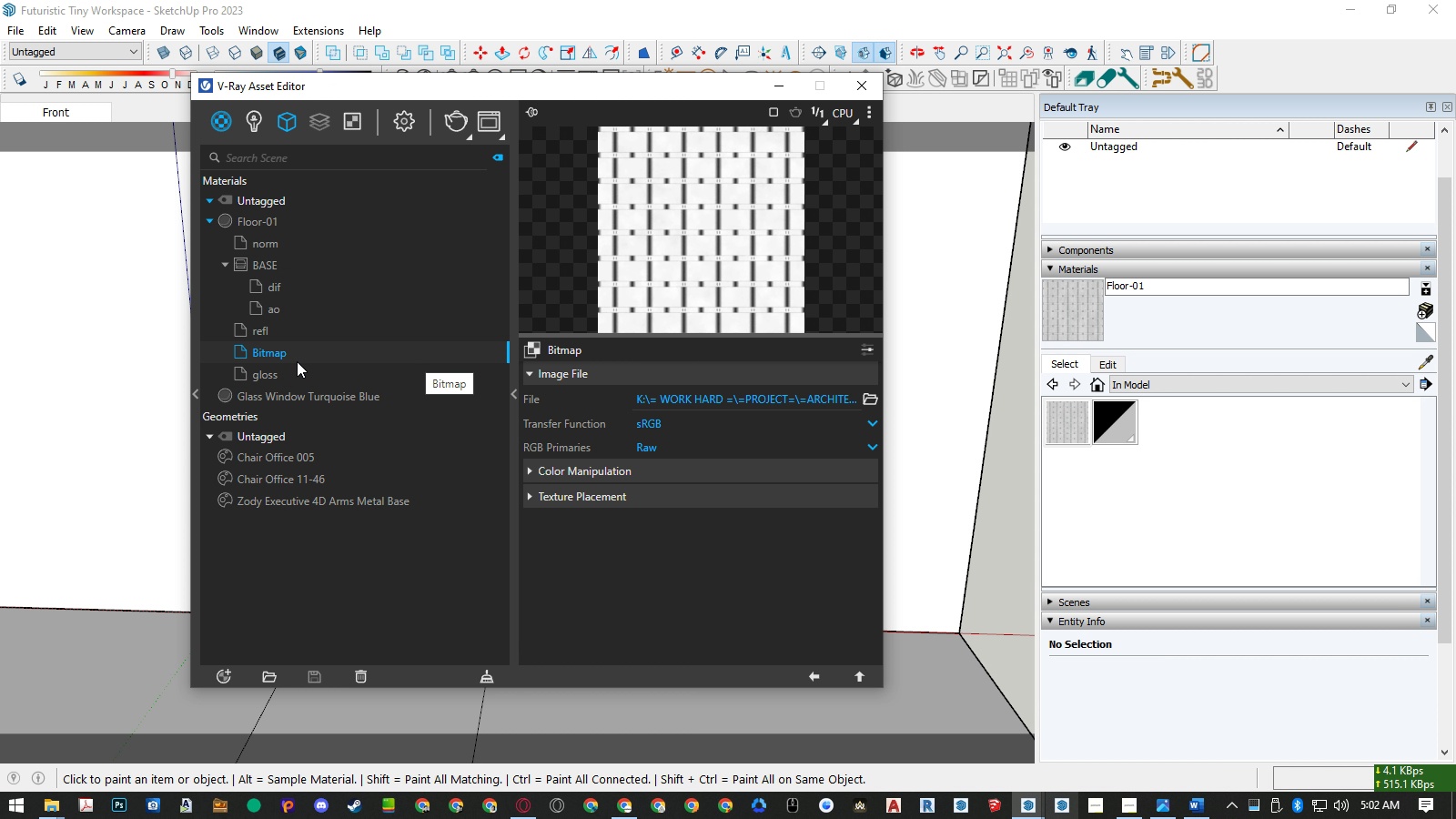 
double_click([260, 349])
 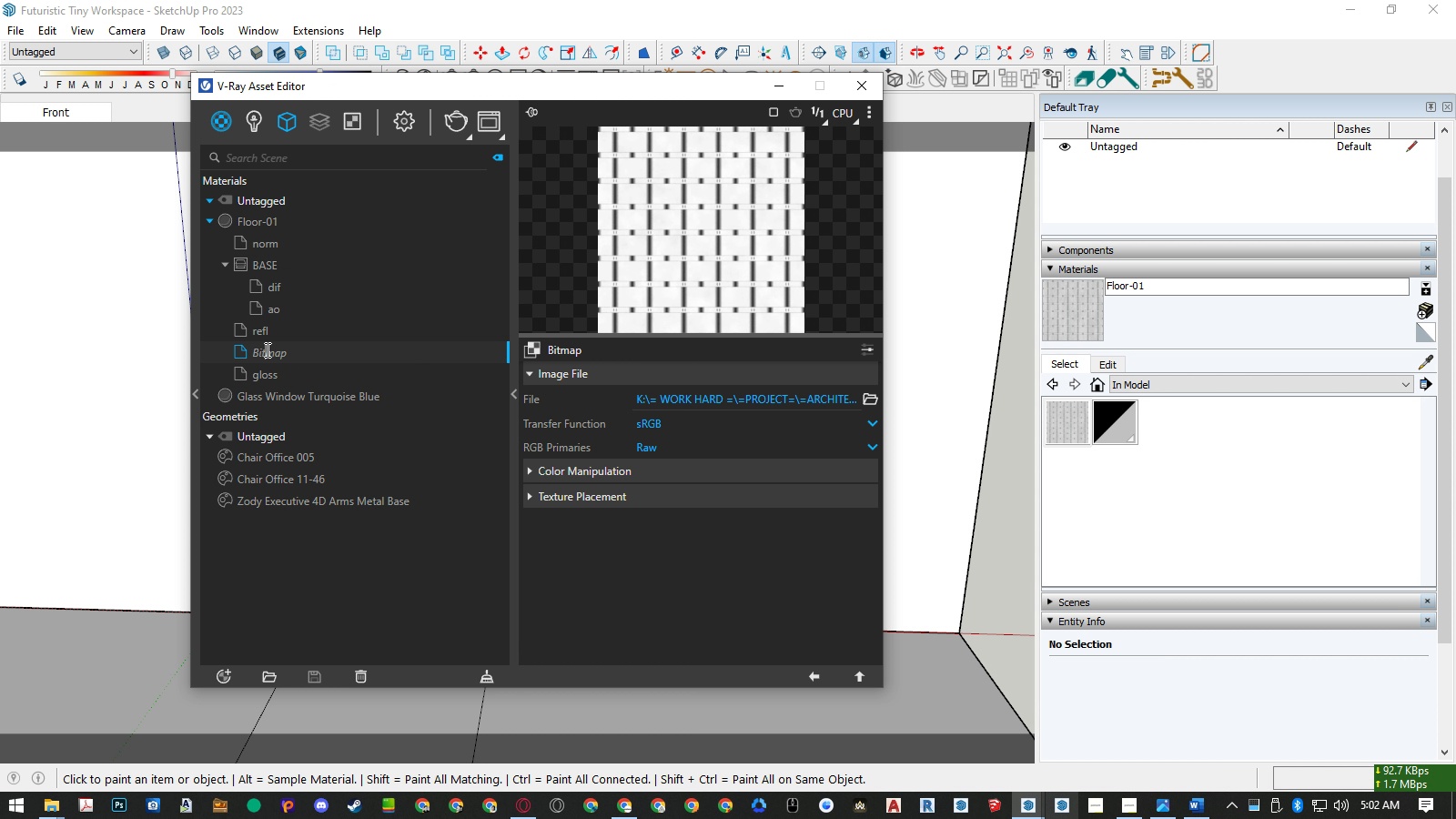 
triple_click([266, 349])
 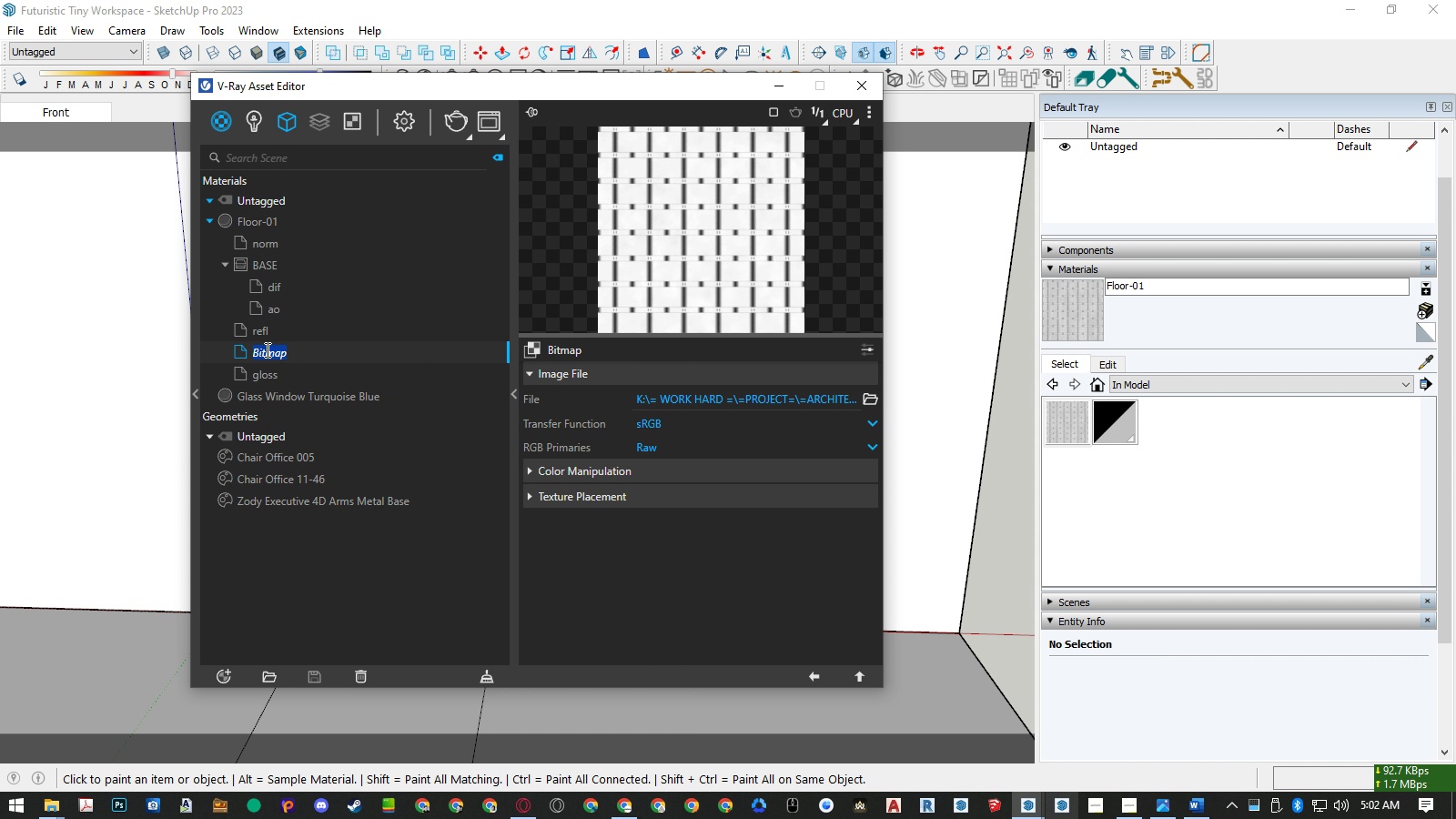 
triple_click([266, 349])
 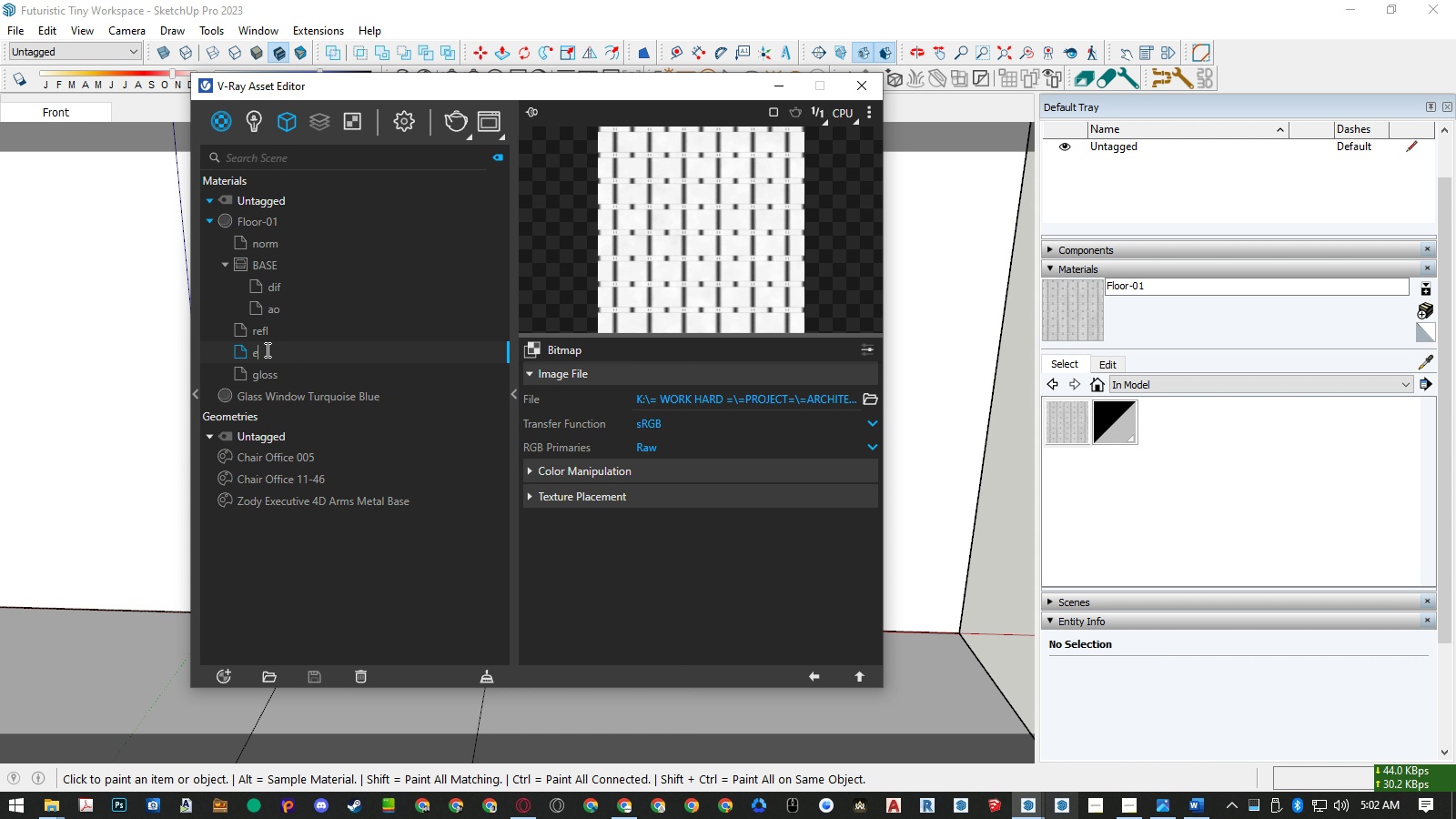 
type(emmis)
 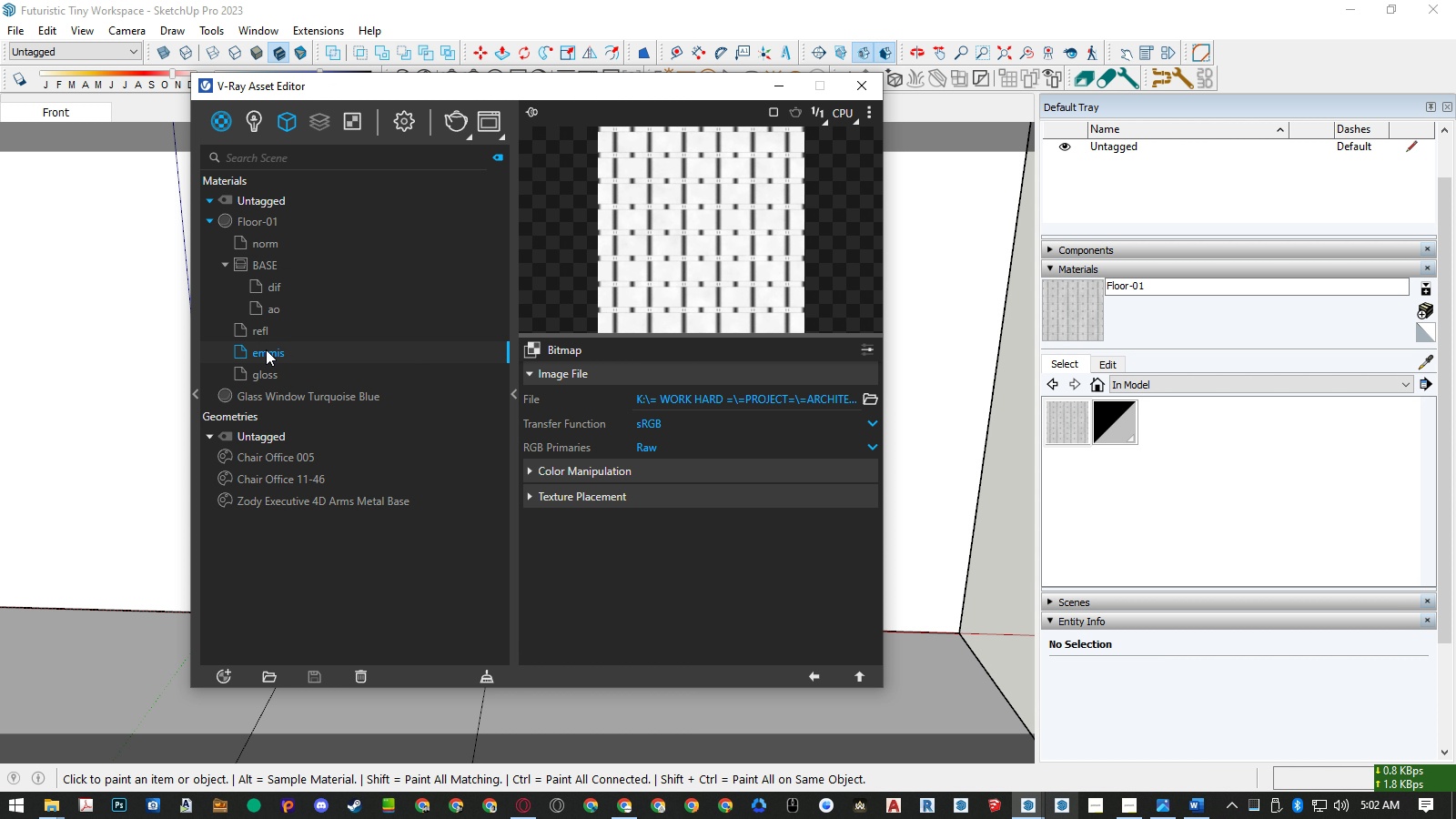 
key(Enter)
 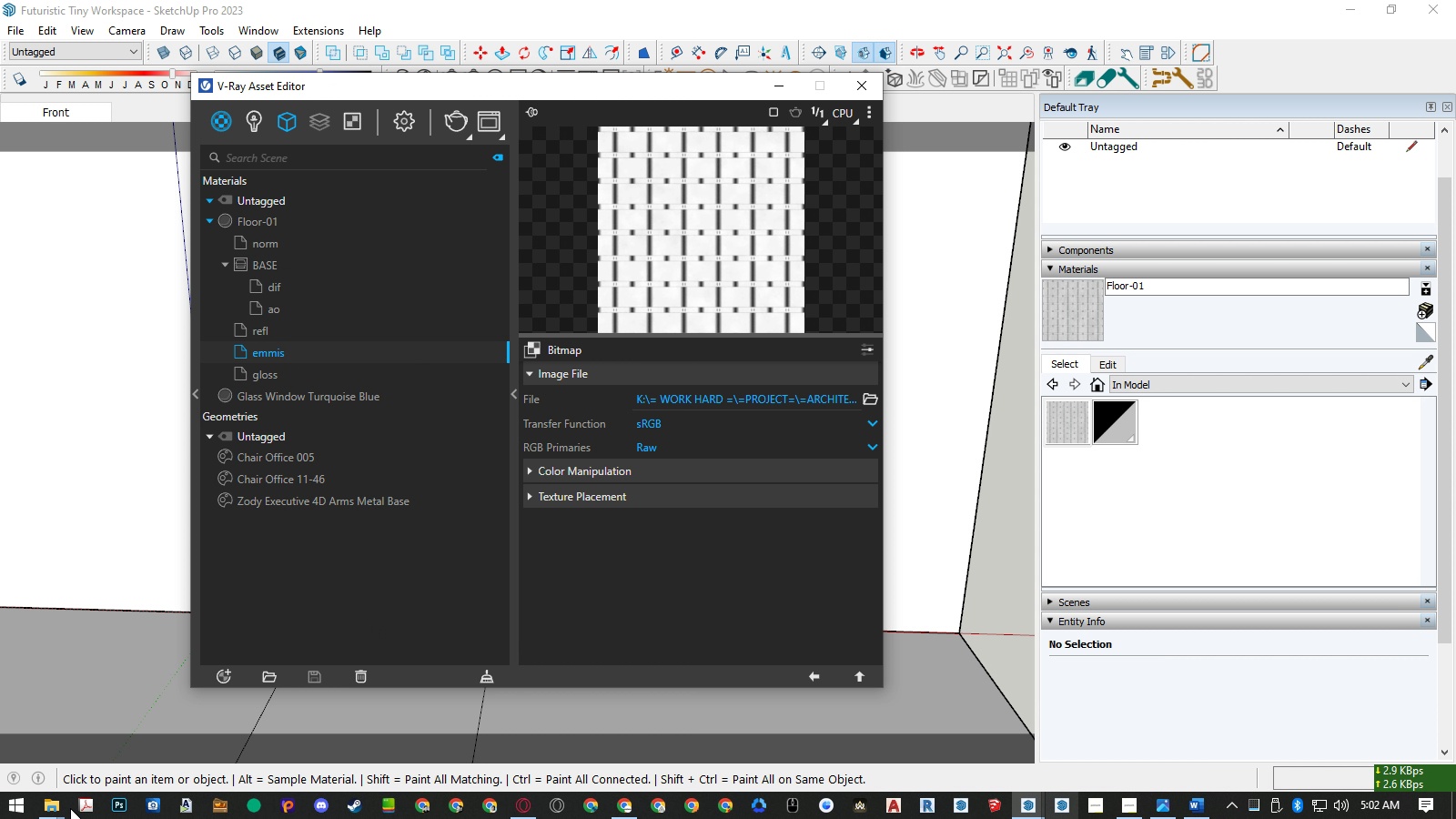 
left_click([52, 809])
 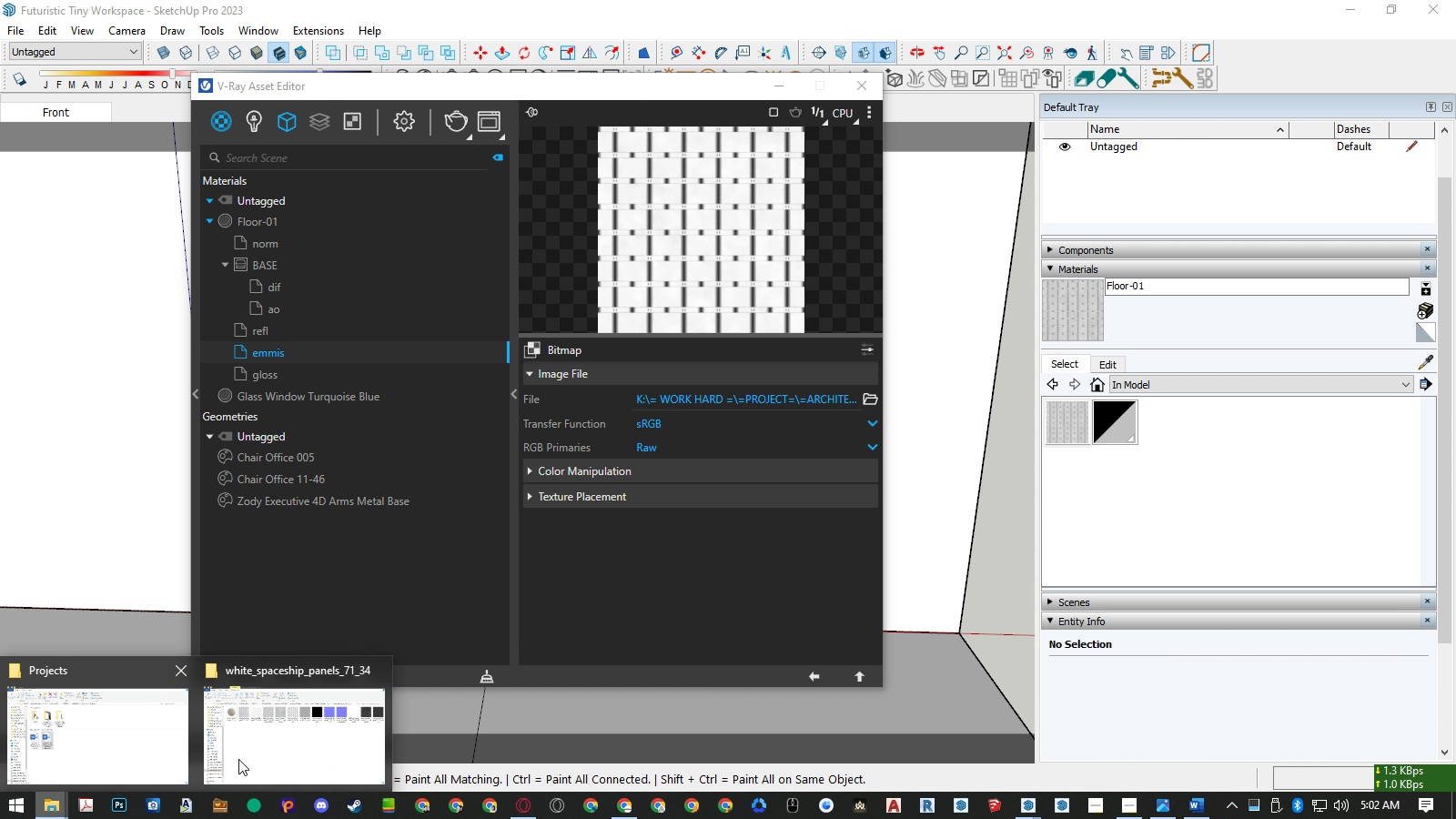 
mouse_move([275, 759])
 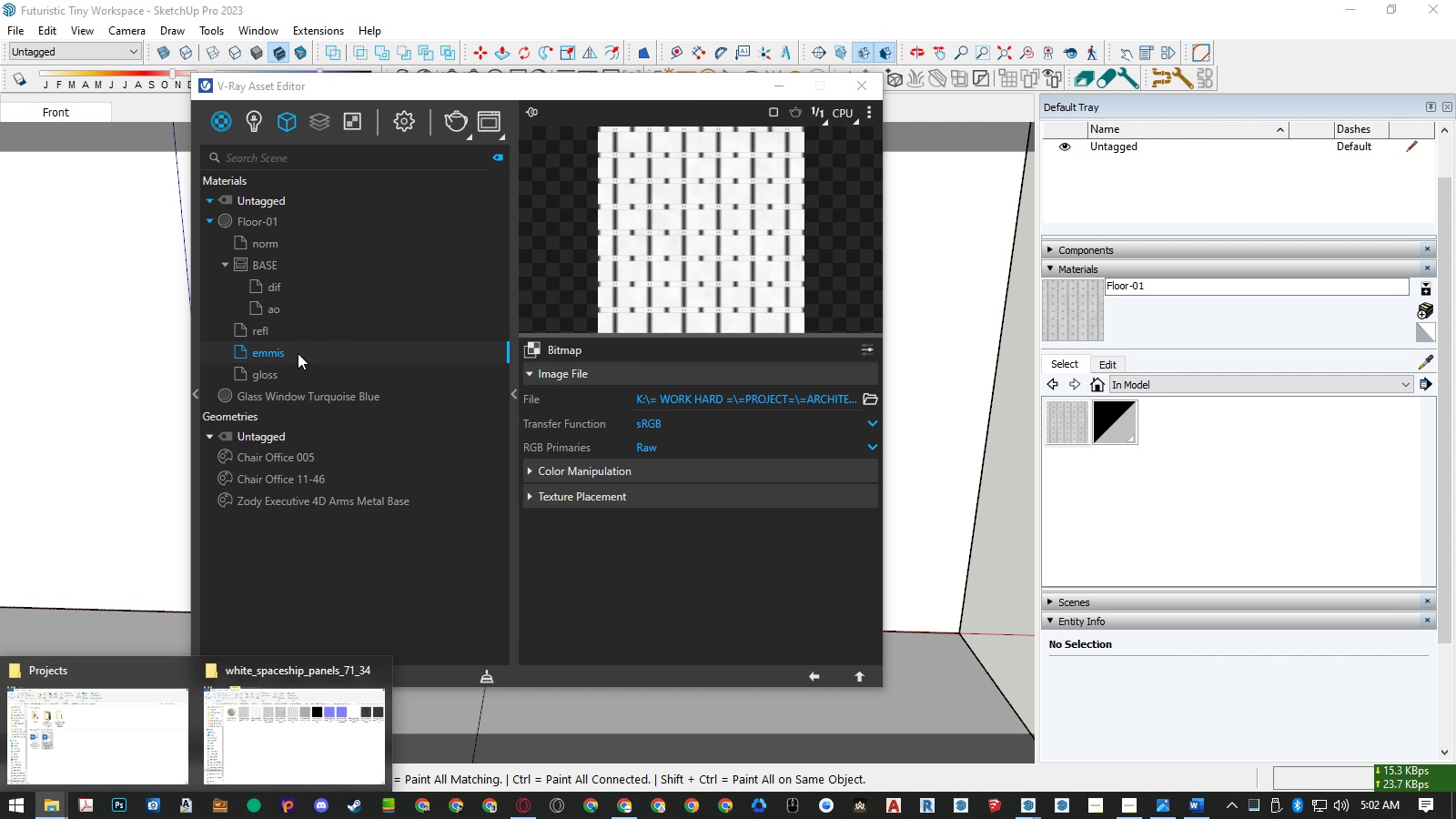 
double_click([283, 352])
 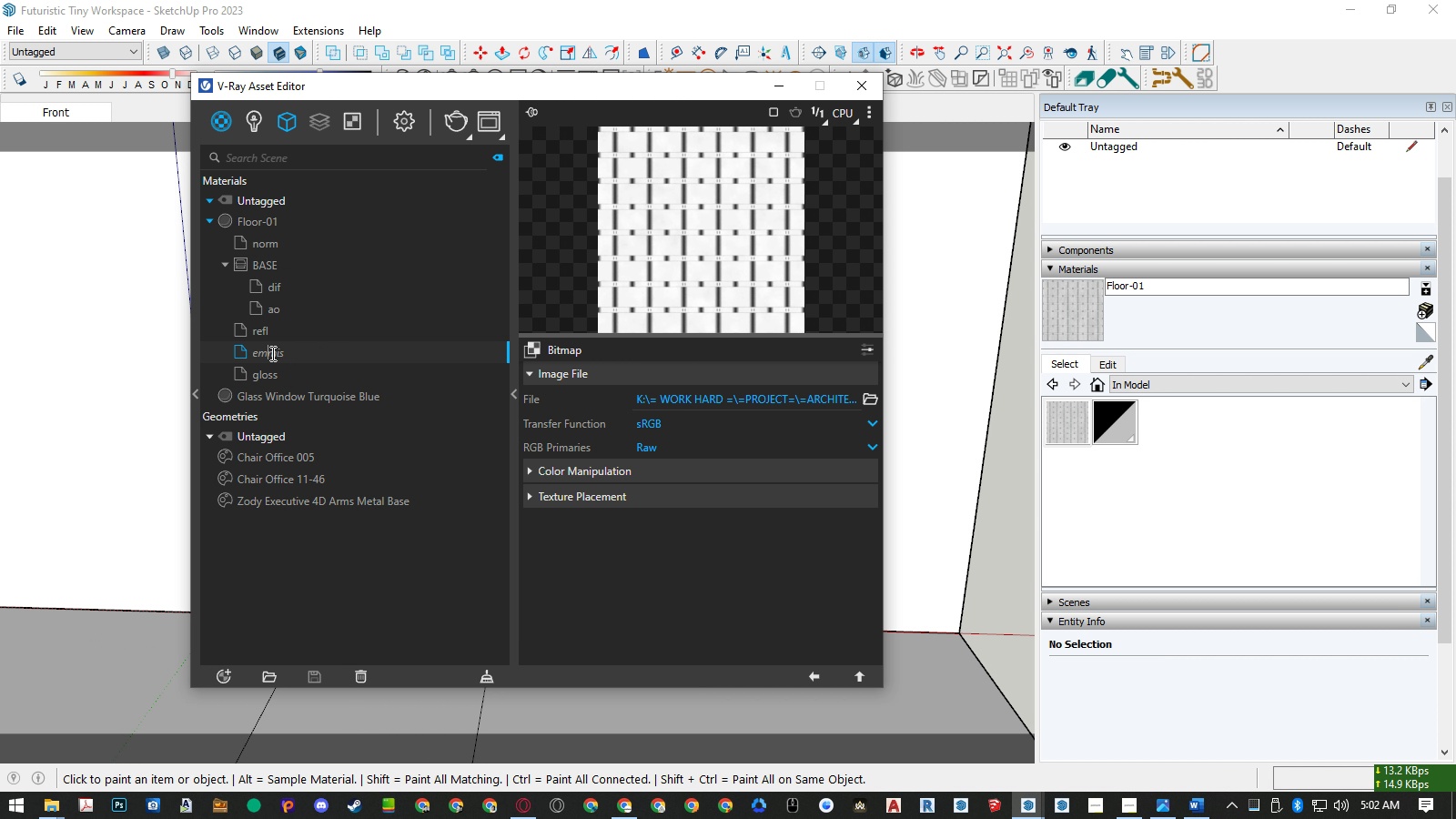 
triple_click([271, 353])
 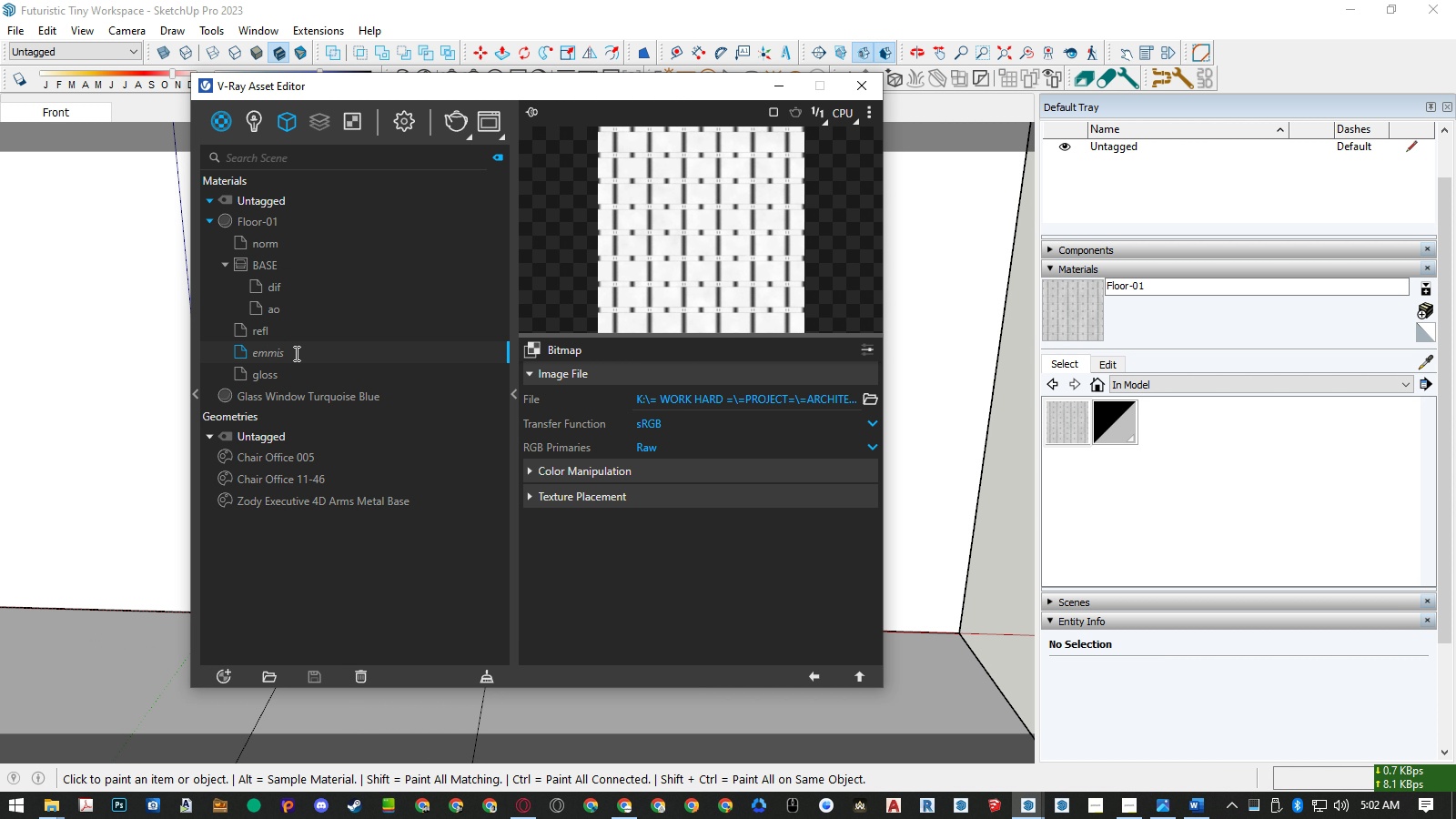 
key(Backspace)
 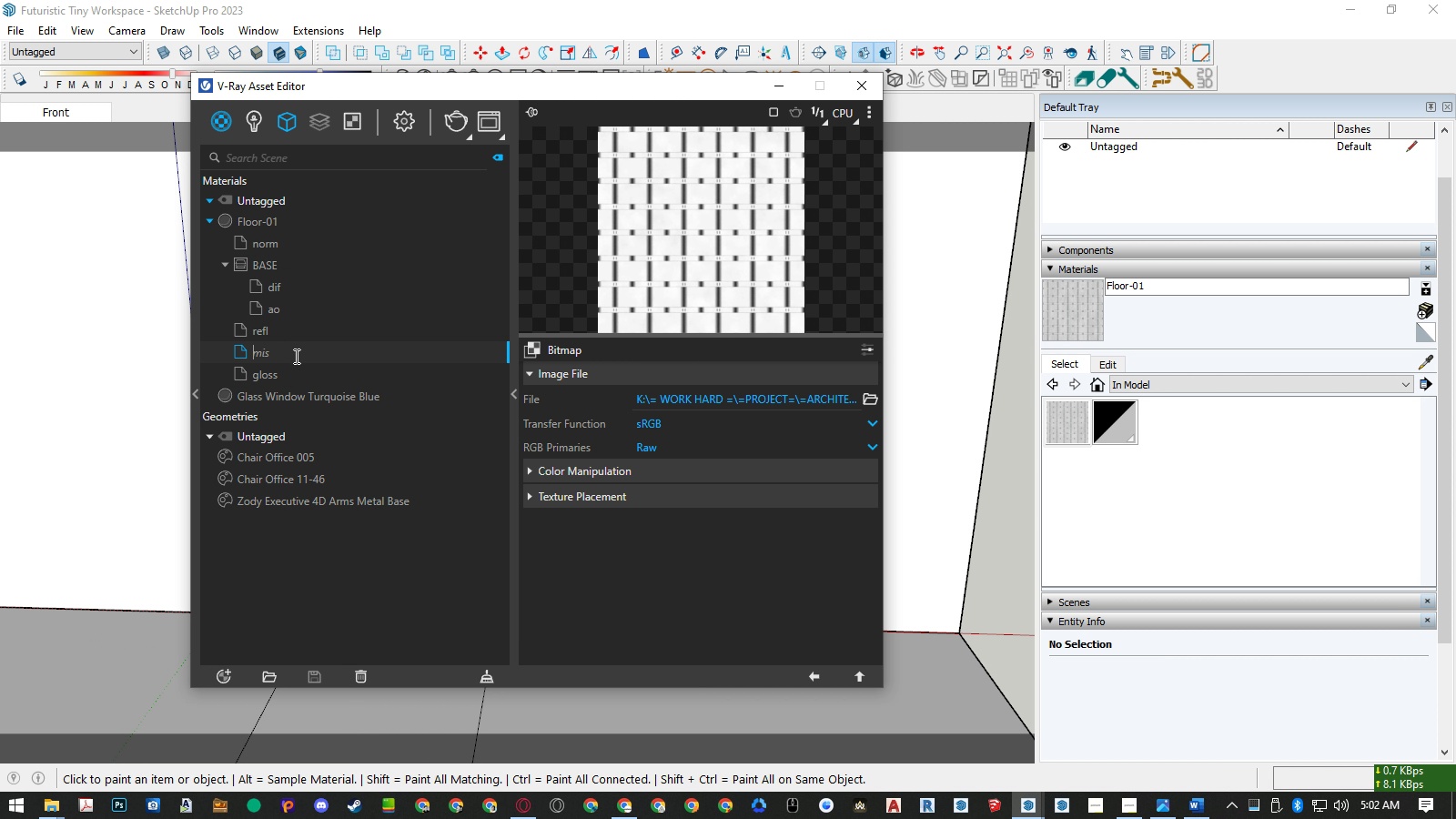 
key(Backspace)
 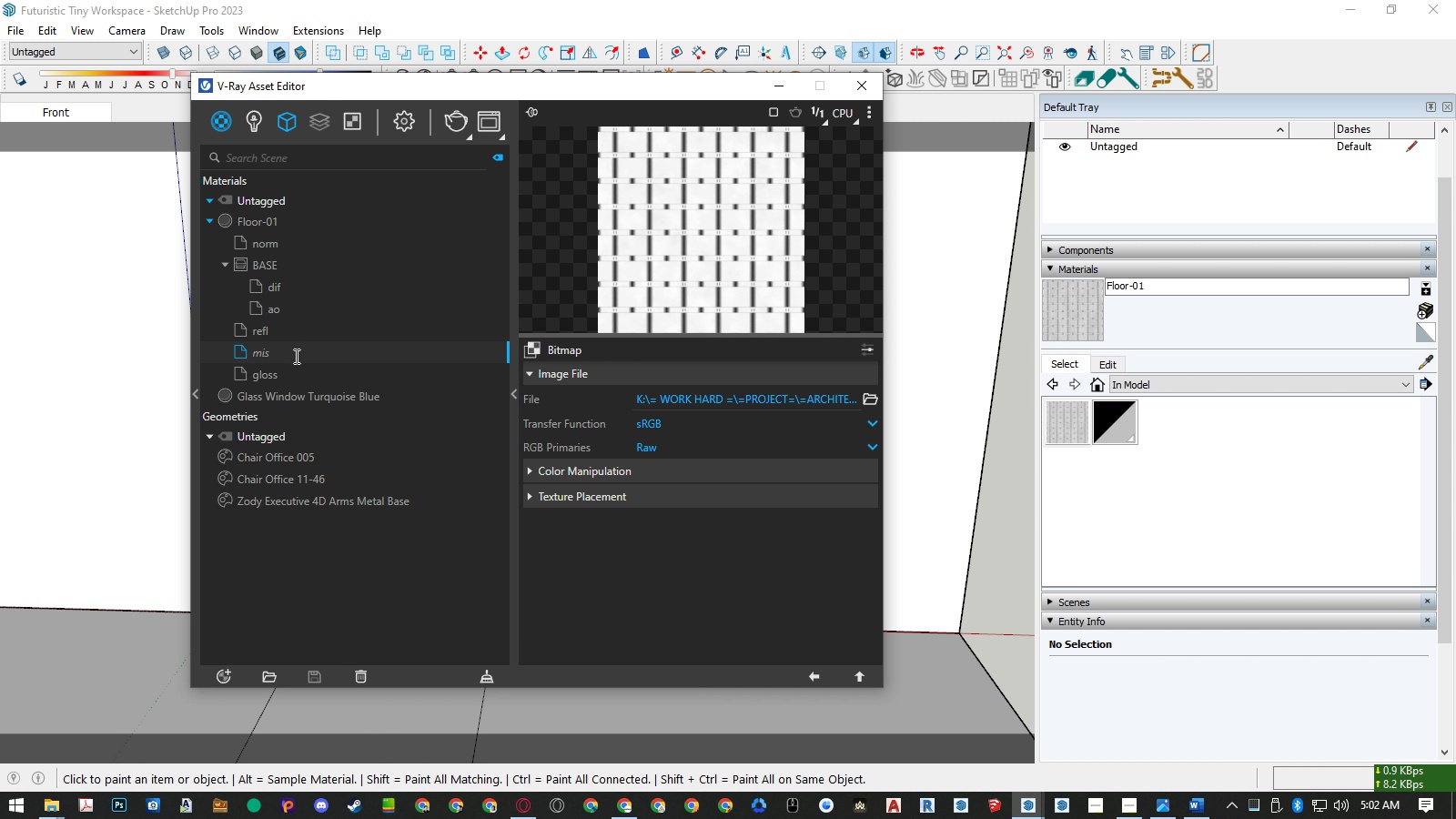 
key(E)
 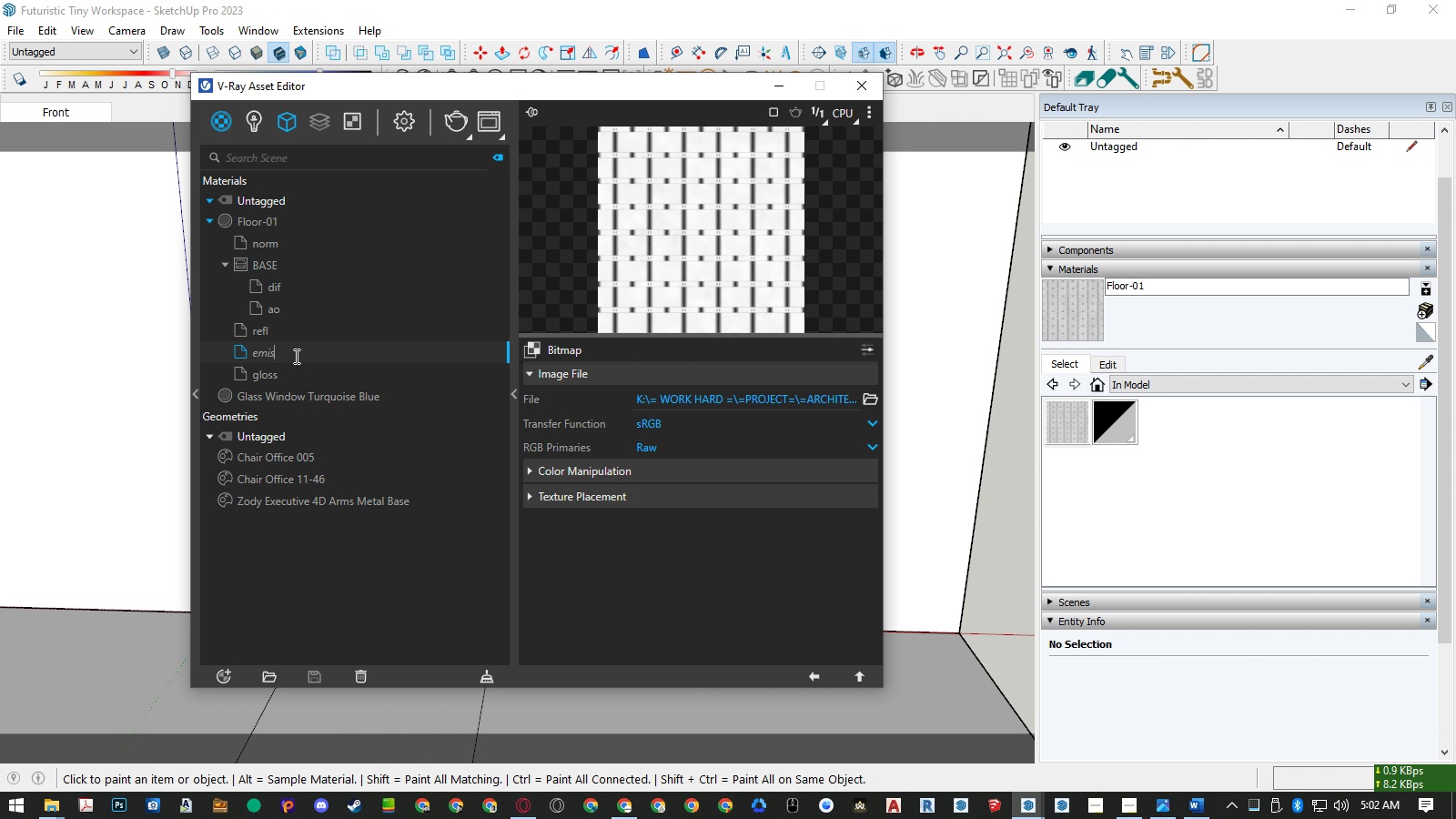 
left_click([295, 356])
 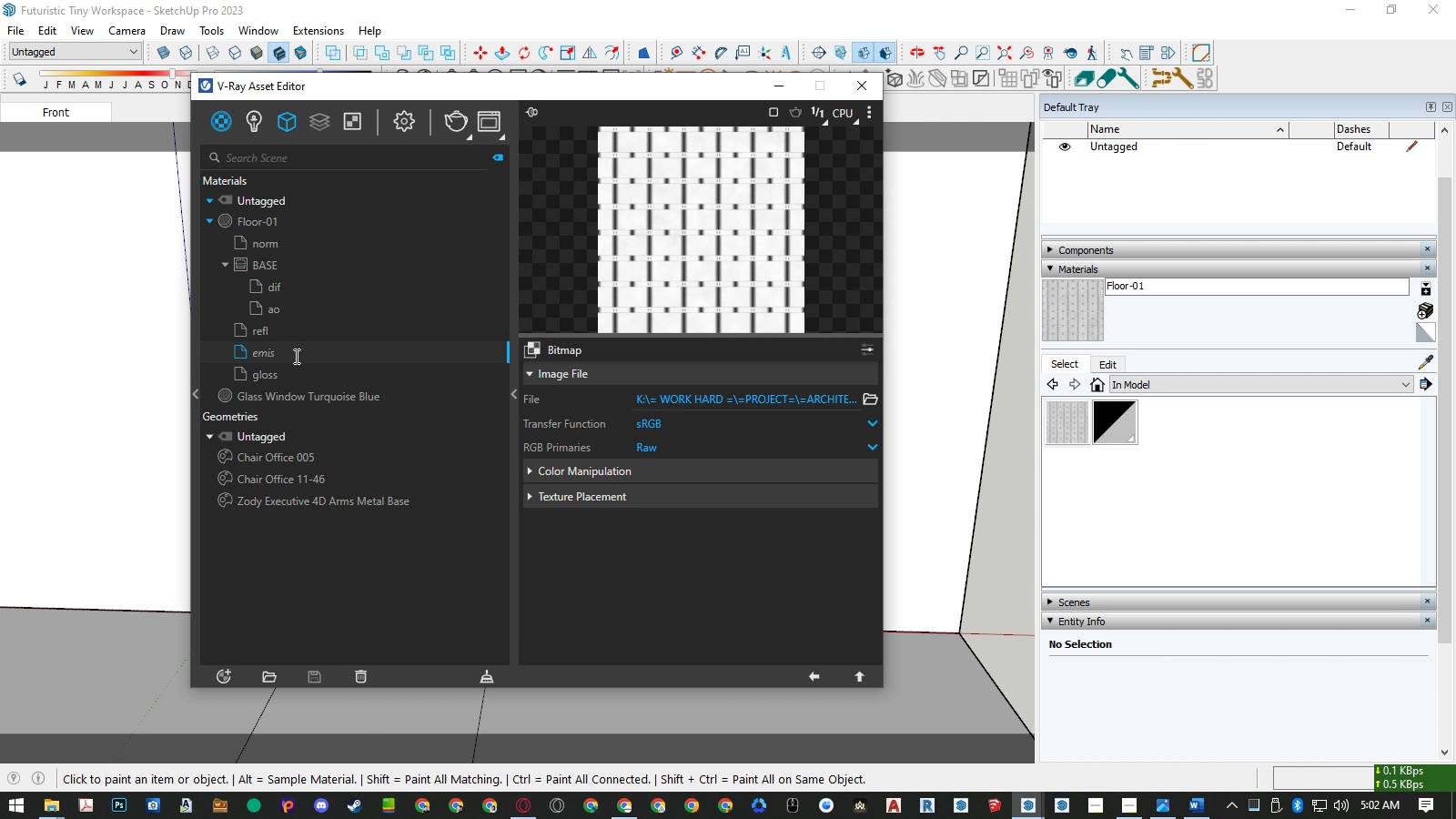 
key(S)
 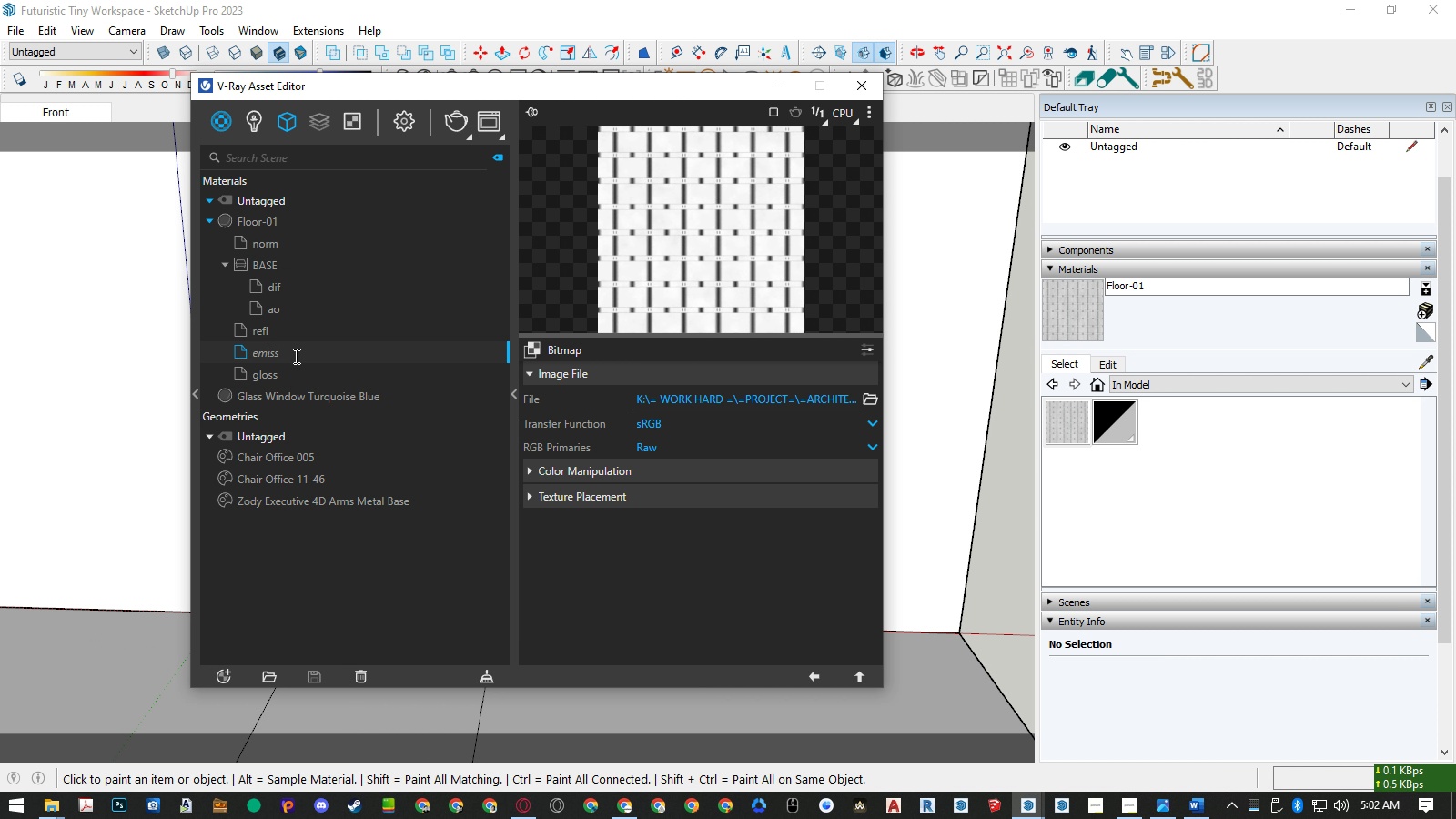 
key(Enter)
 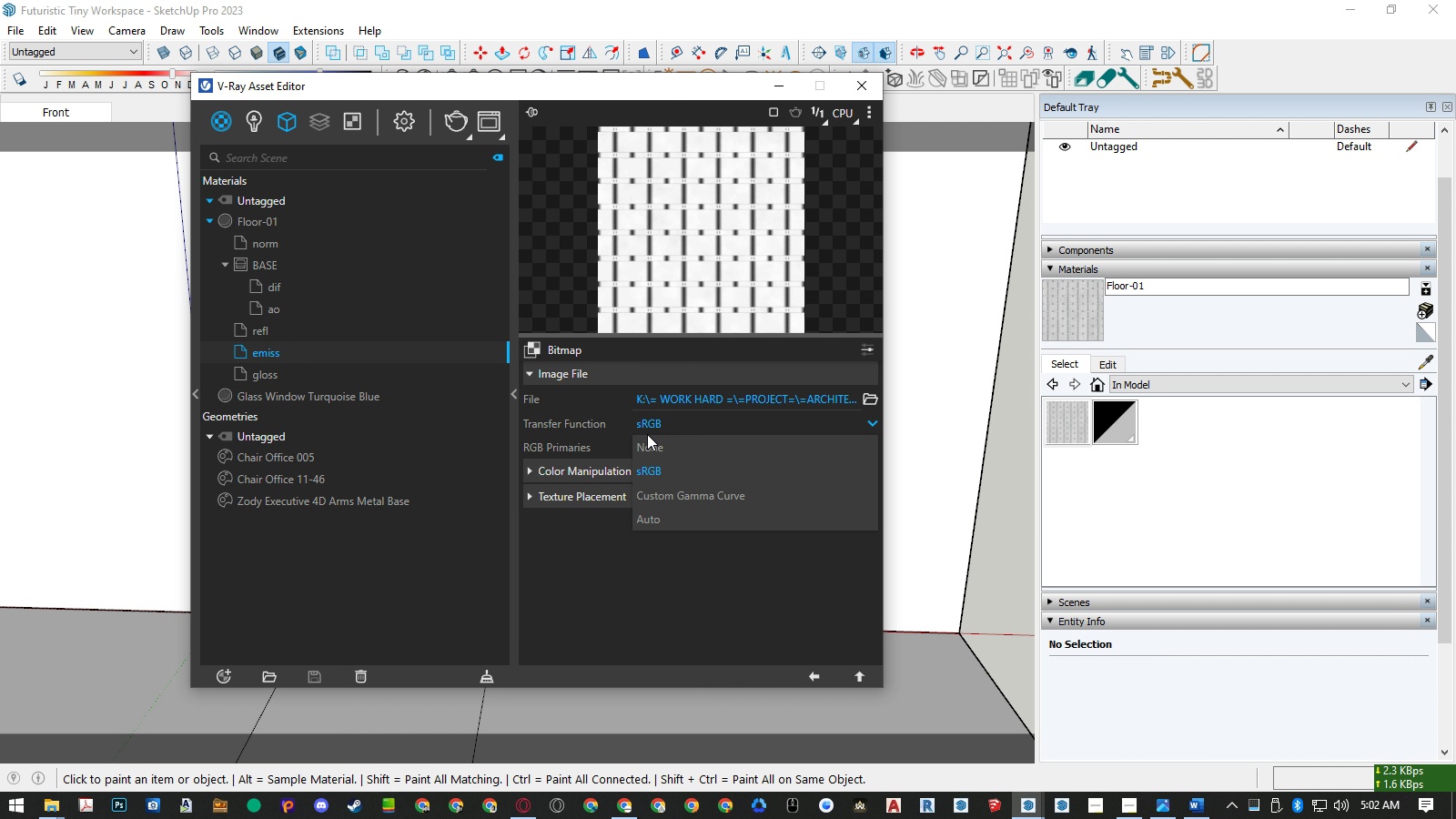 
double_click([647, 444])
 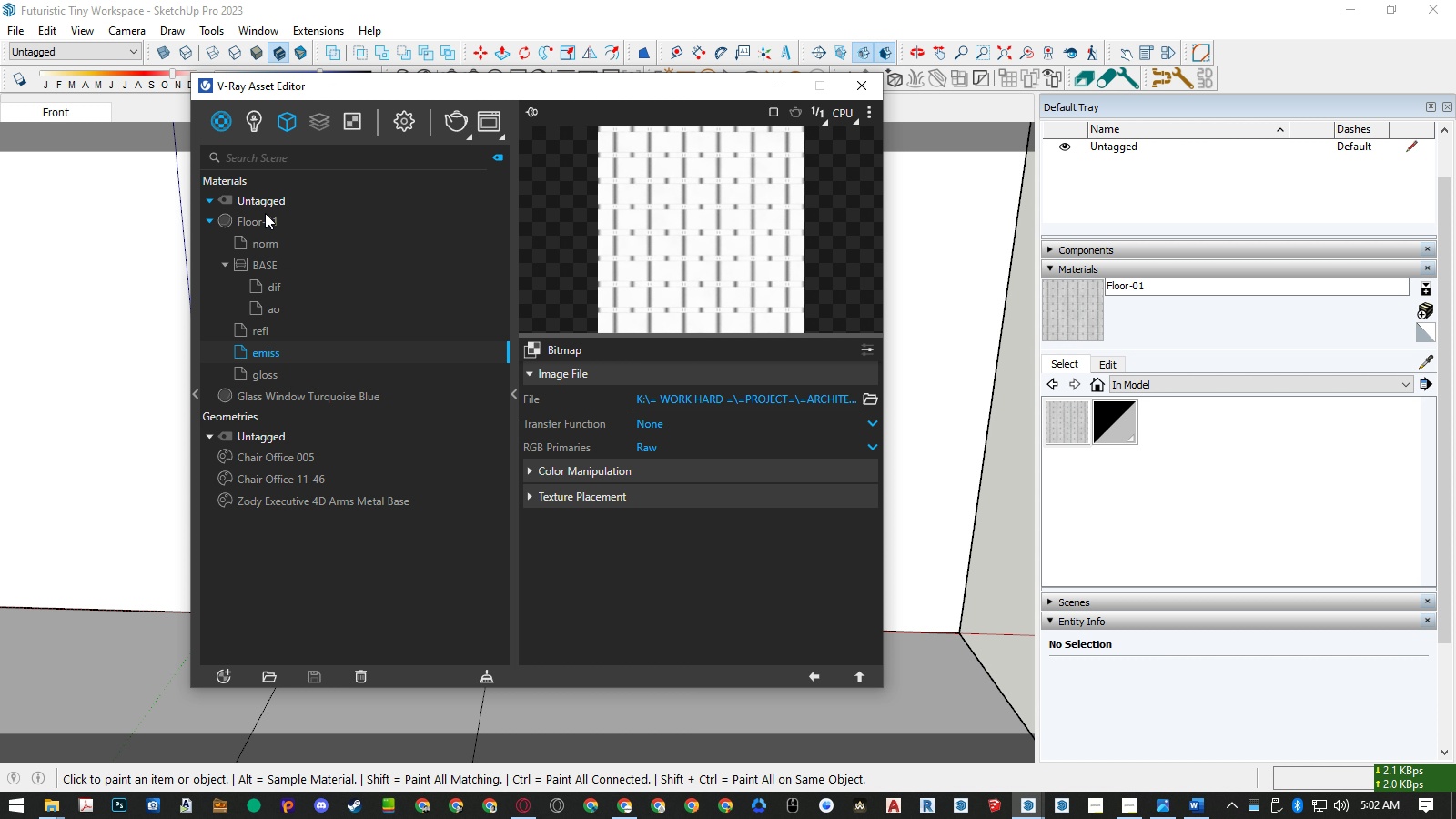 
left_click([265, 217])
 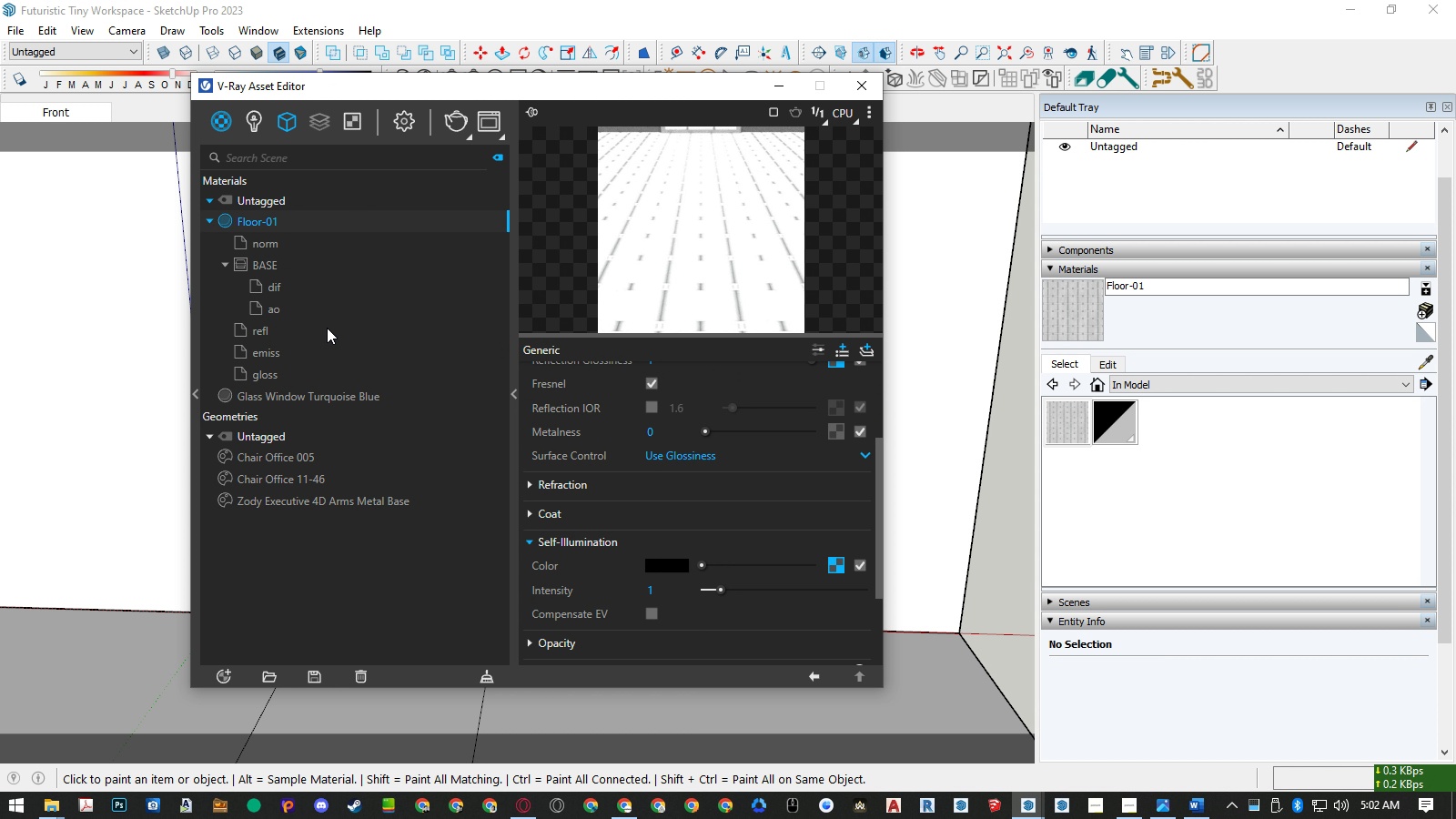 
left_click([267, 358])
 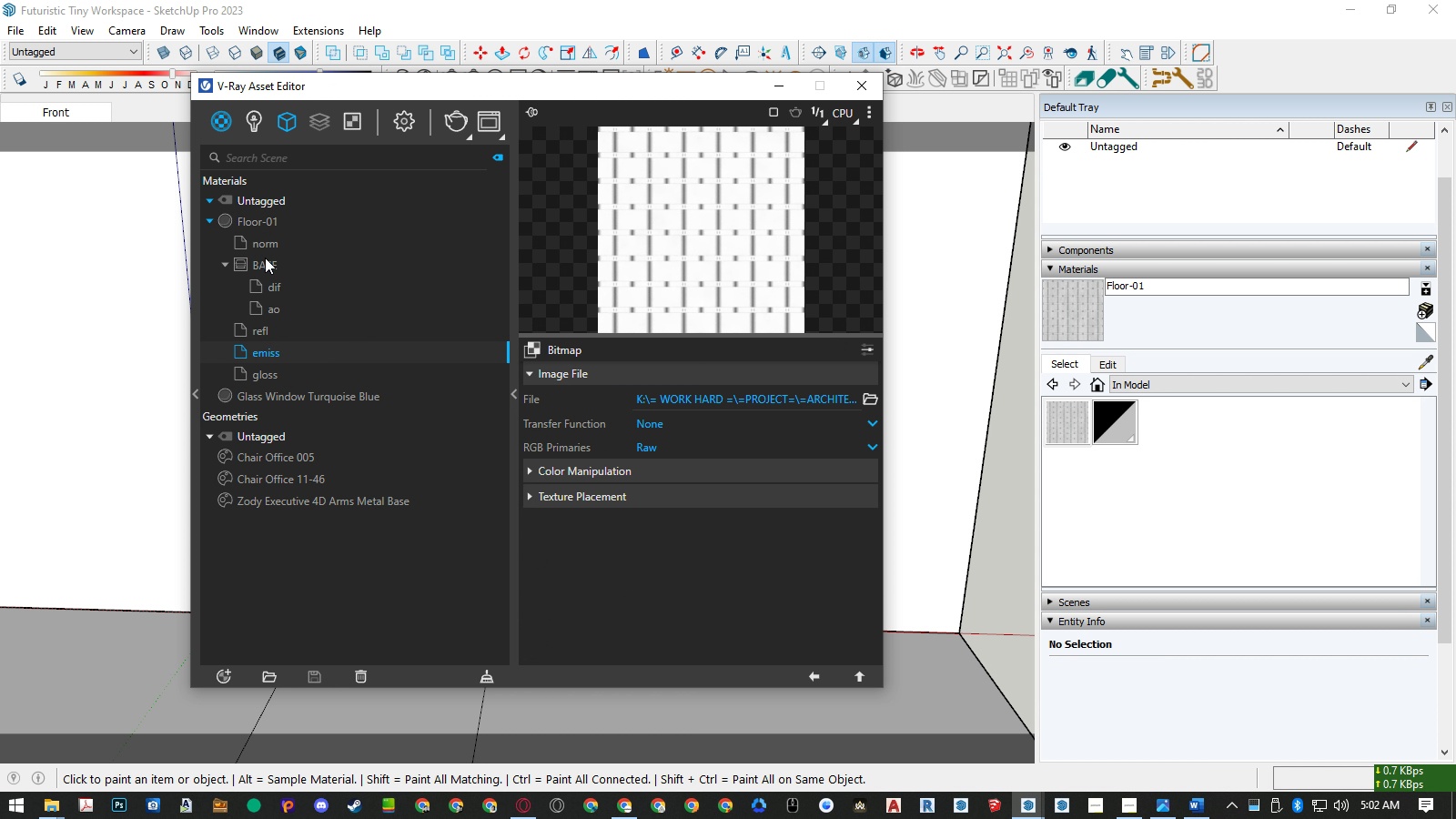 
left_click([259, 223])
 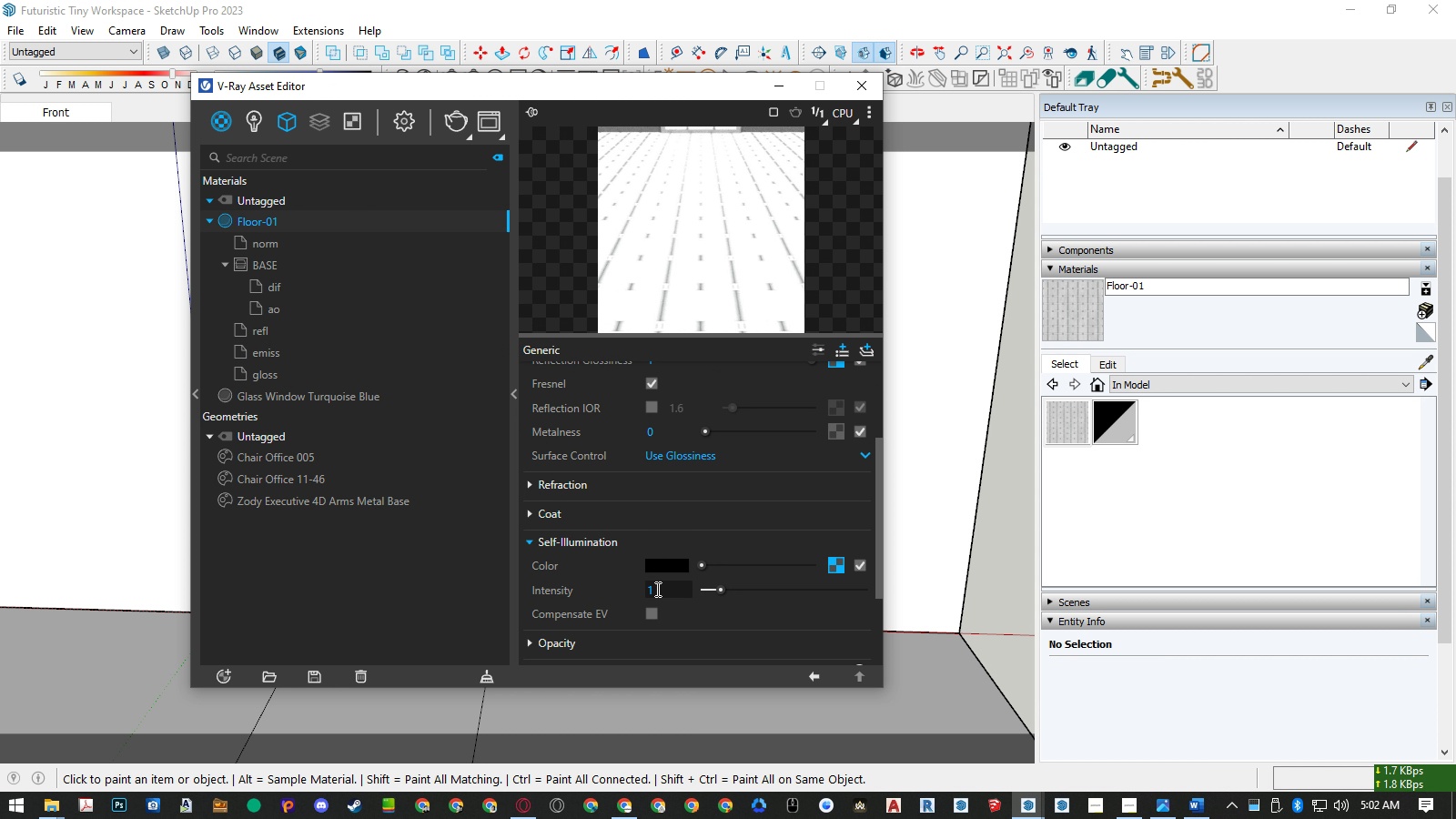 
left_click([648, 590])
 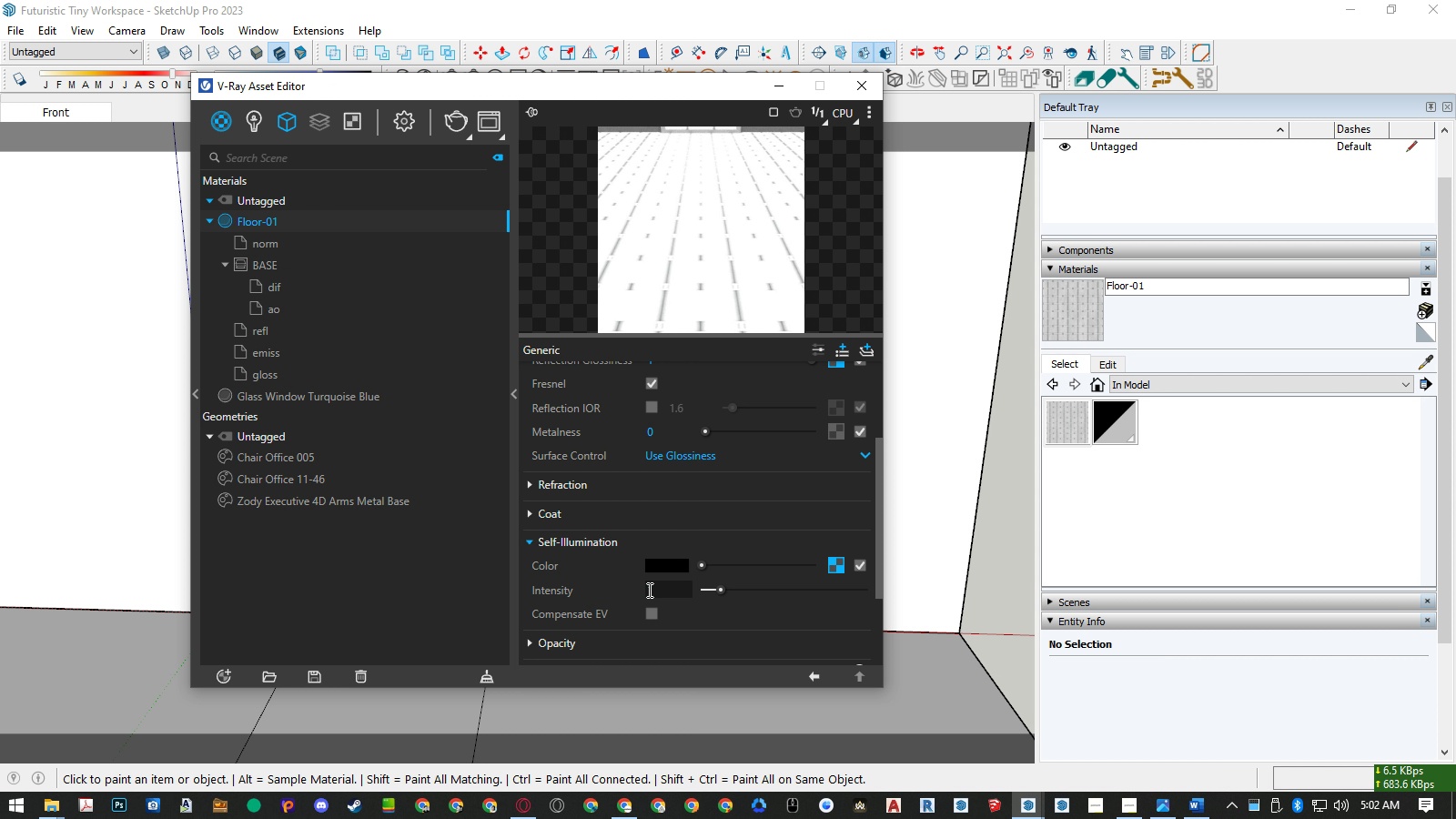 
key(Numpad0)
 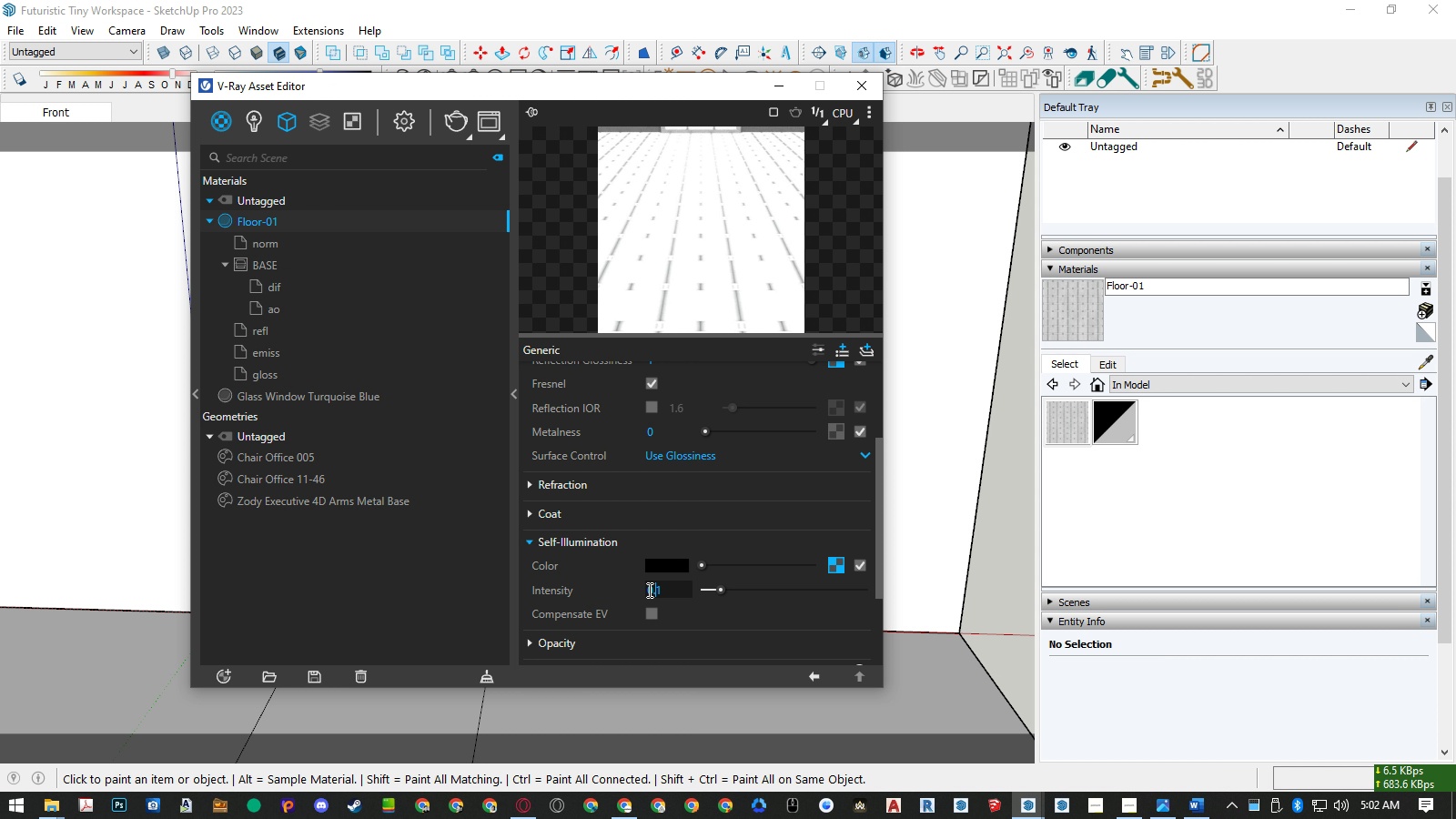 
key(NumpadEnter)
 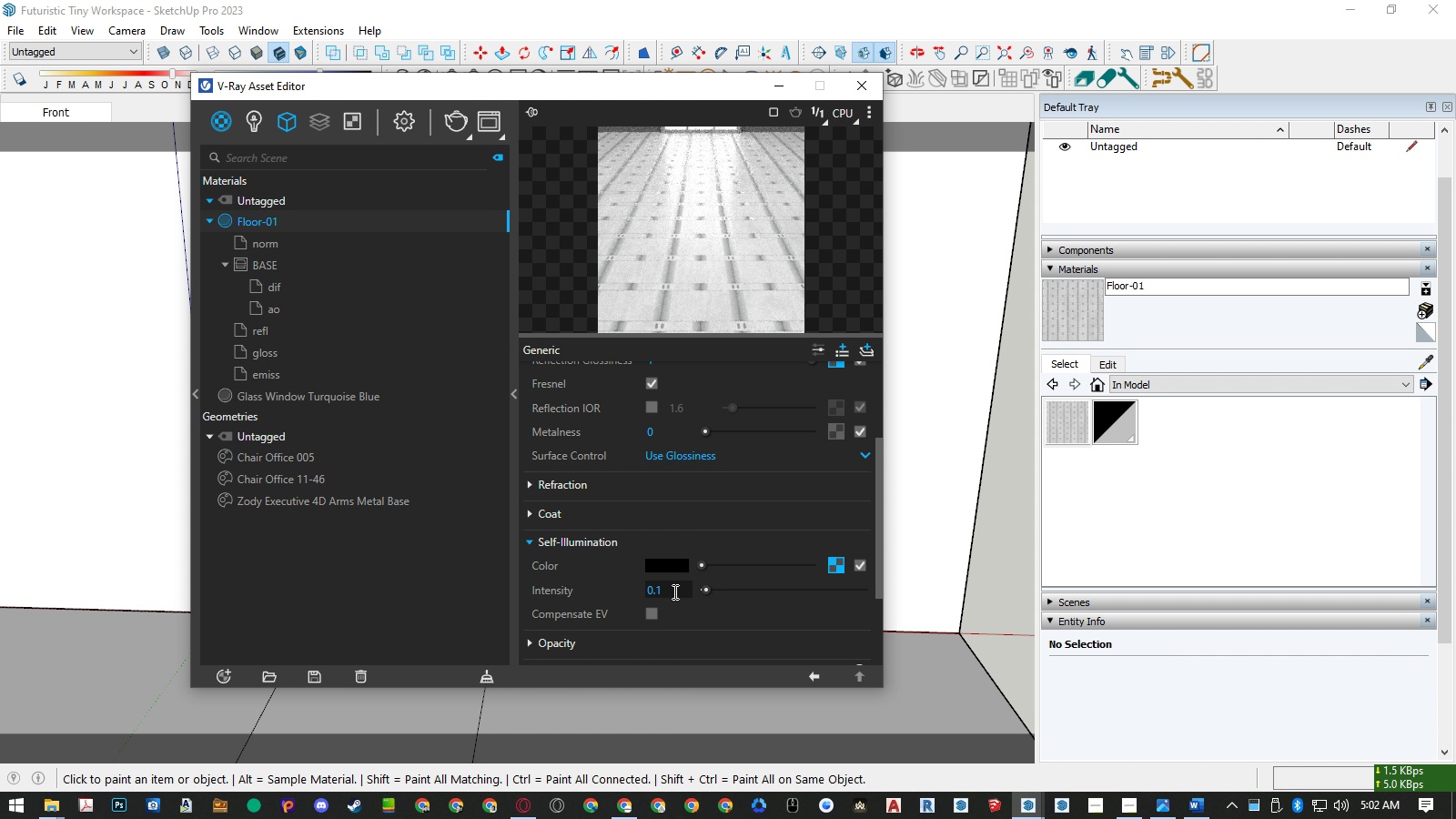 
left_click([660, 592])
 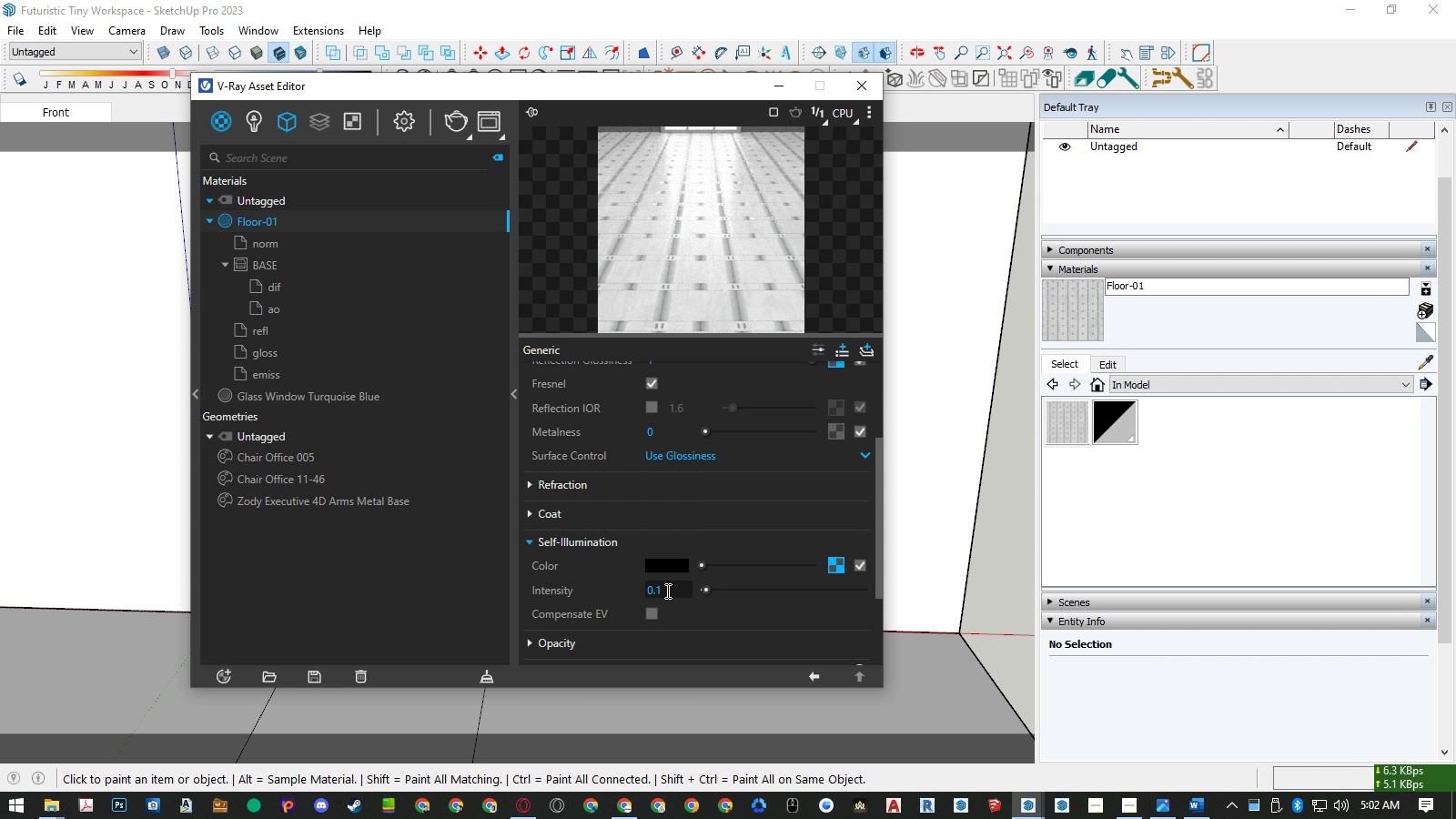 
key(Backspace)
 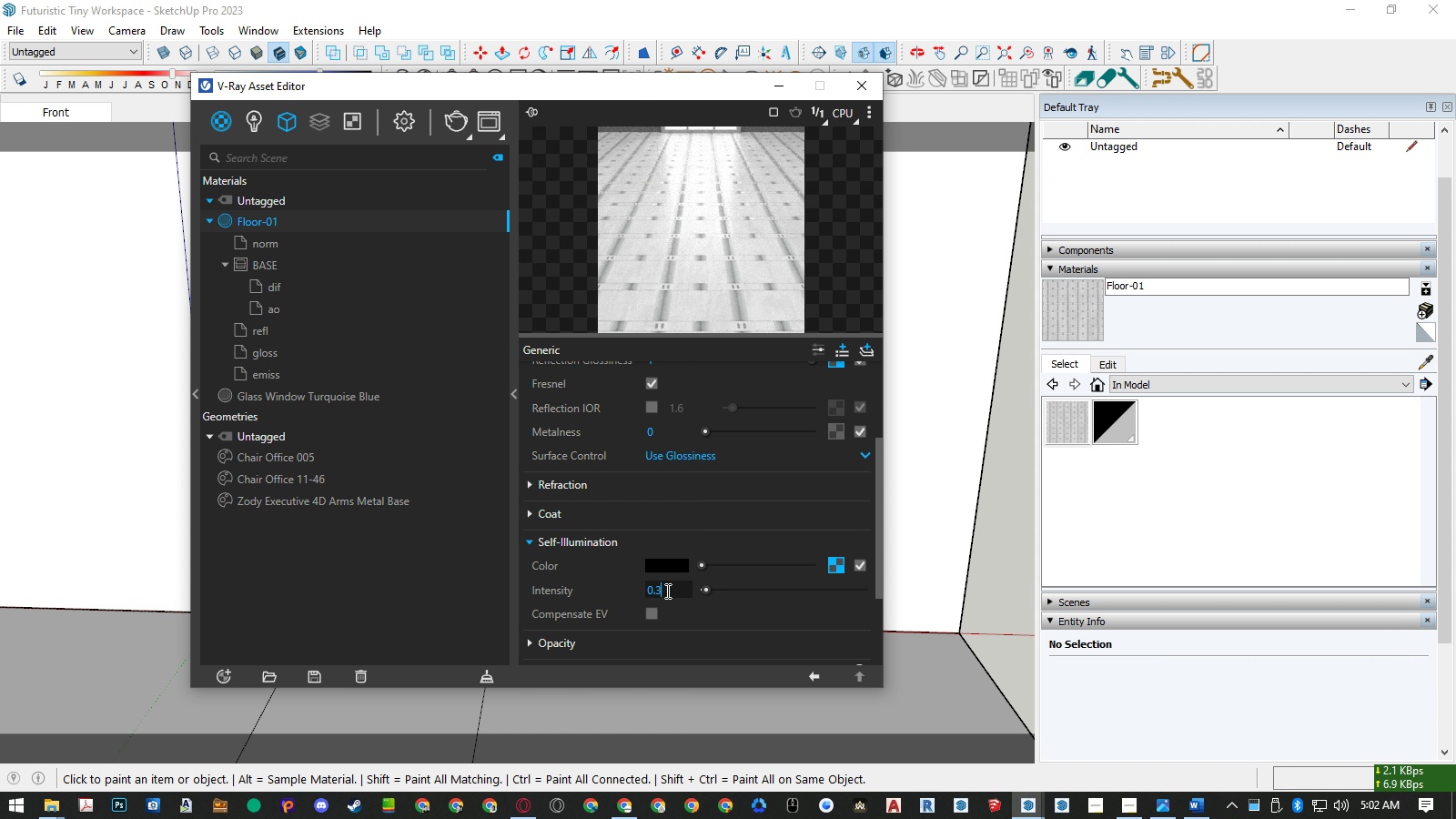 
key(Numpad3)
 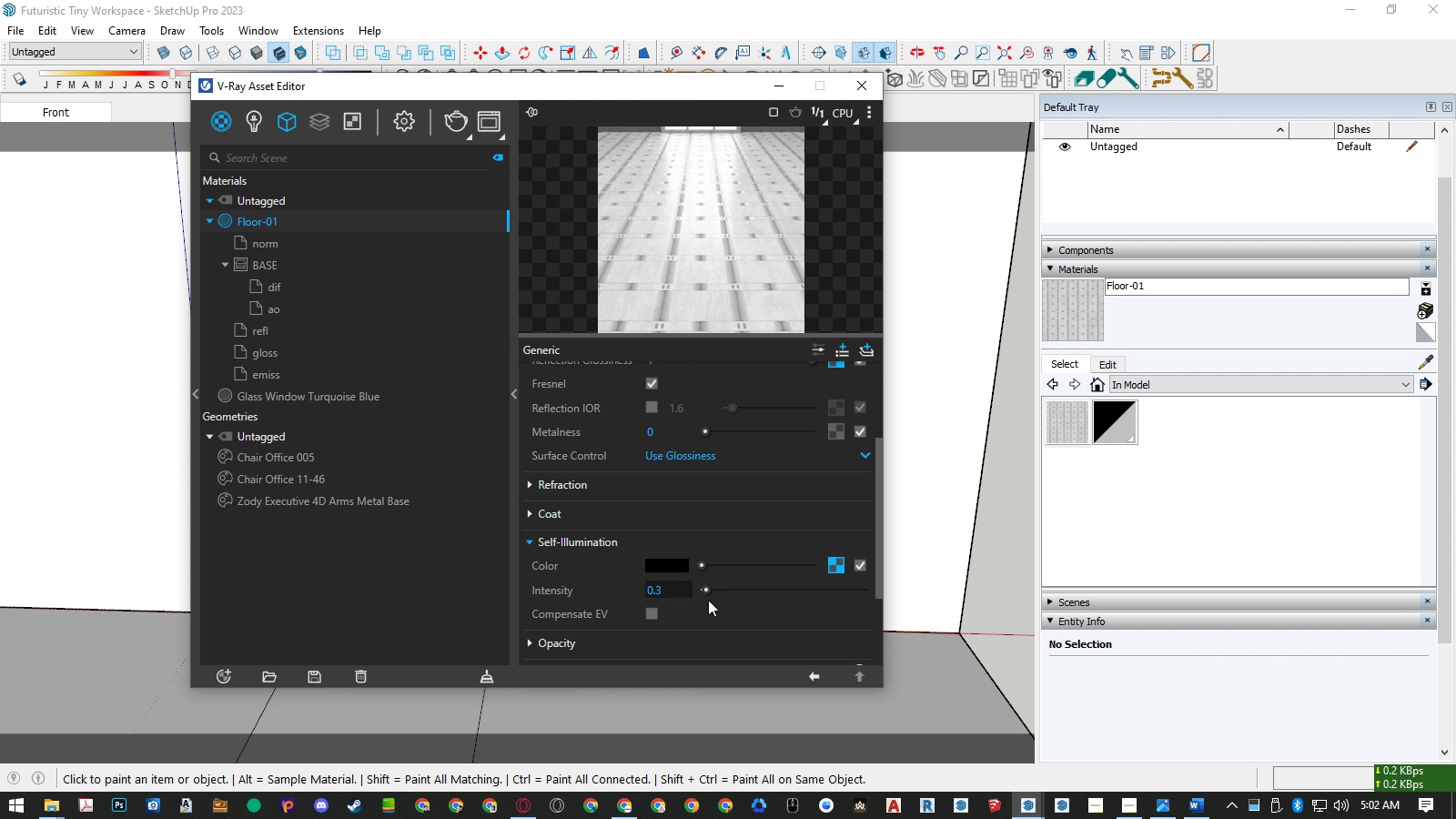 
key(Enter)
 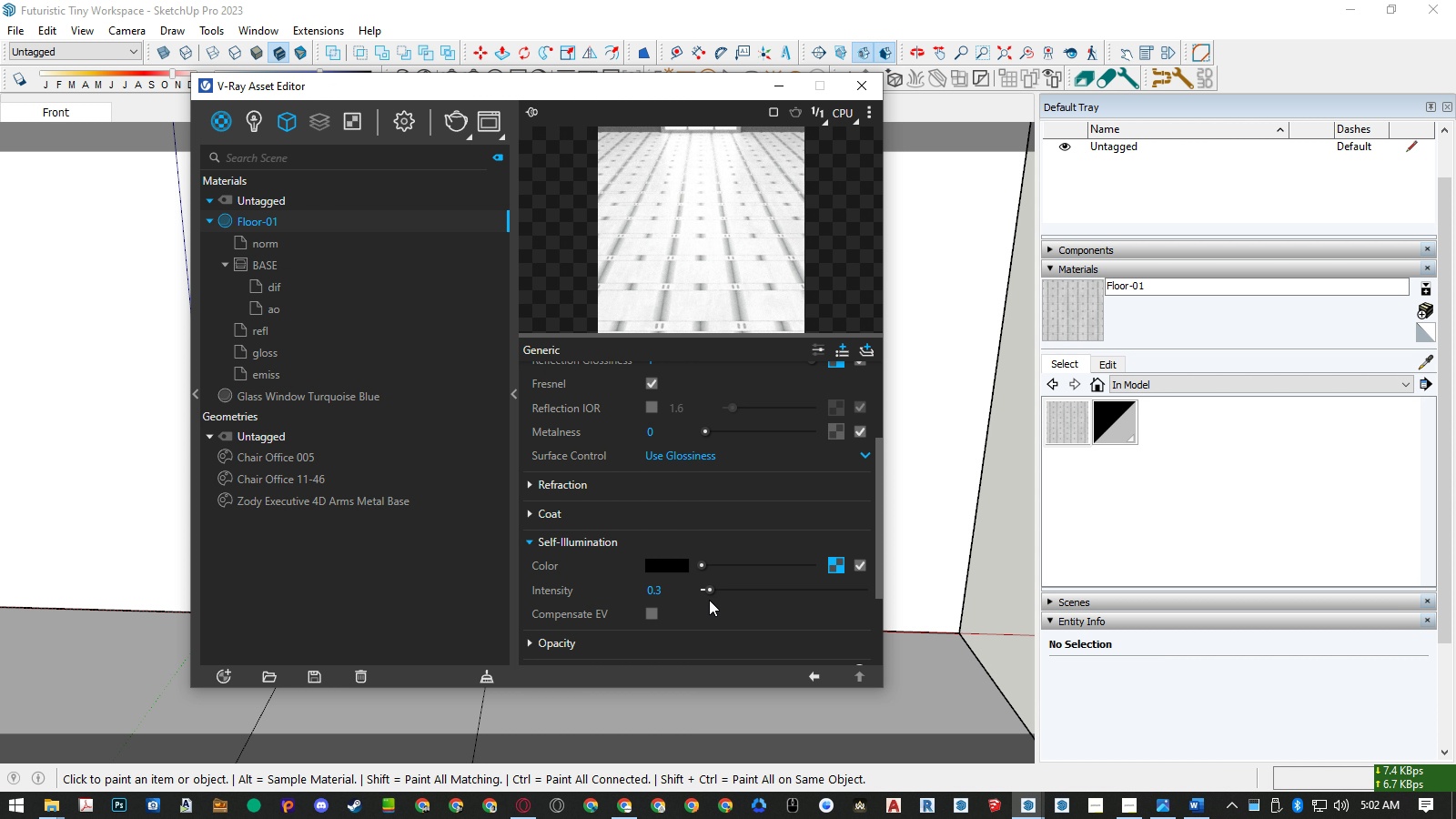 
wait(9.89)
 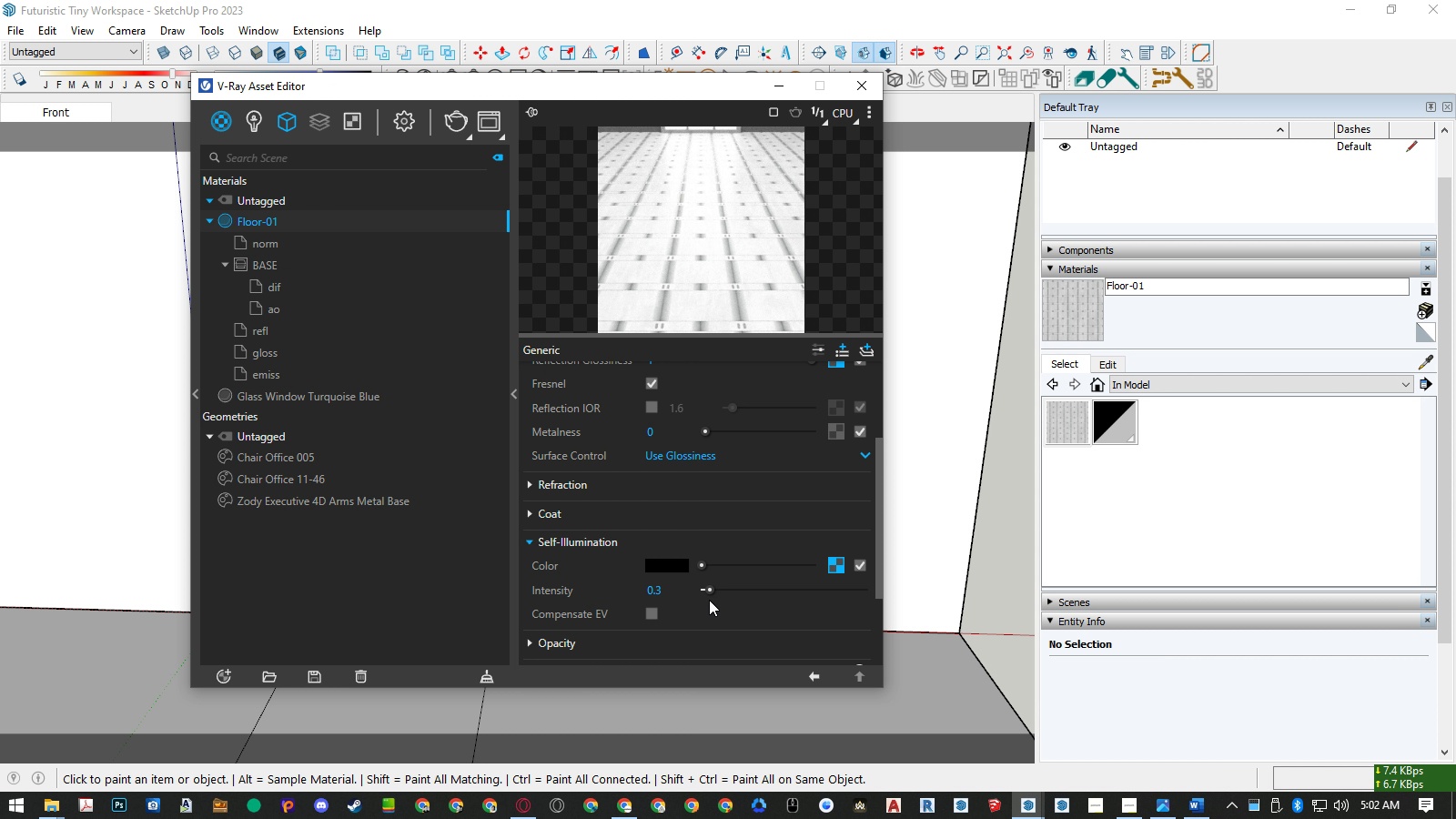 
left_click([648, 611])
 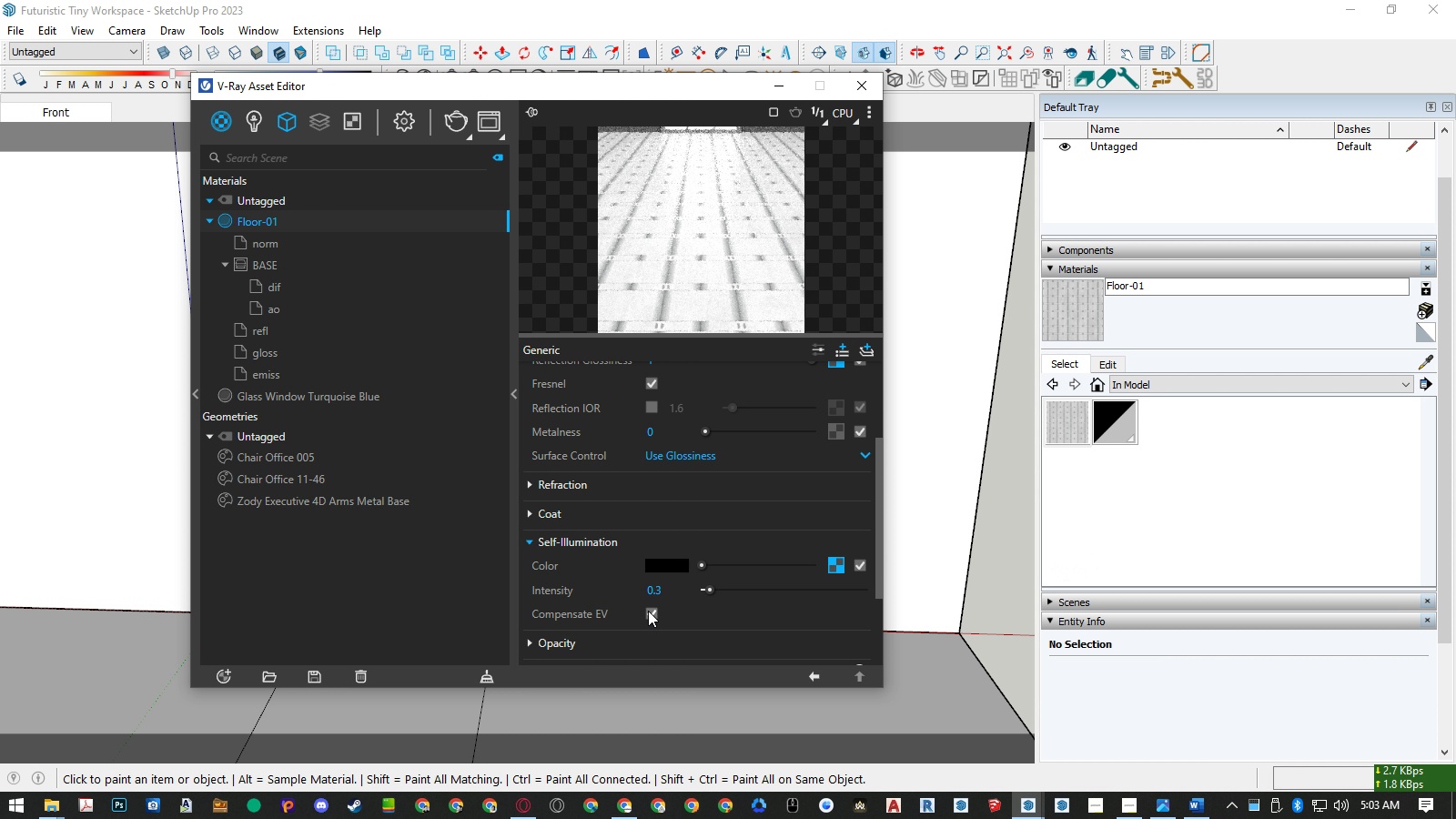 
left_click([648, 611])
 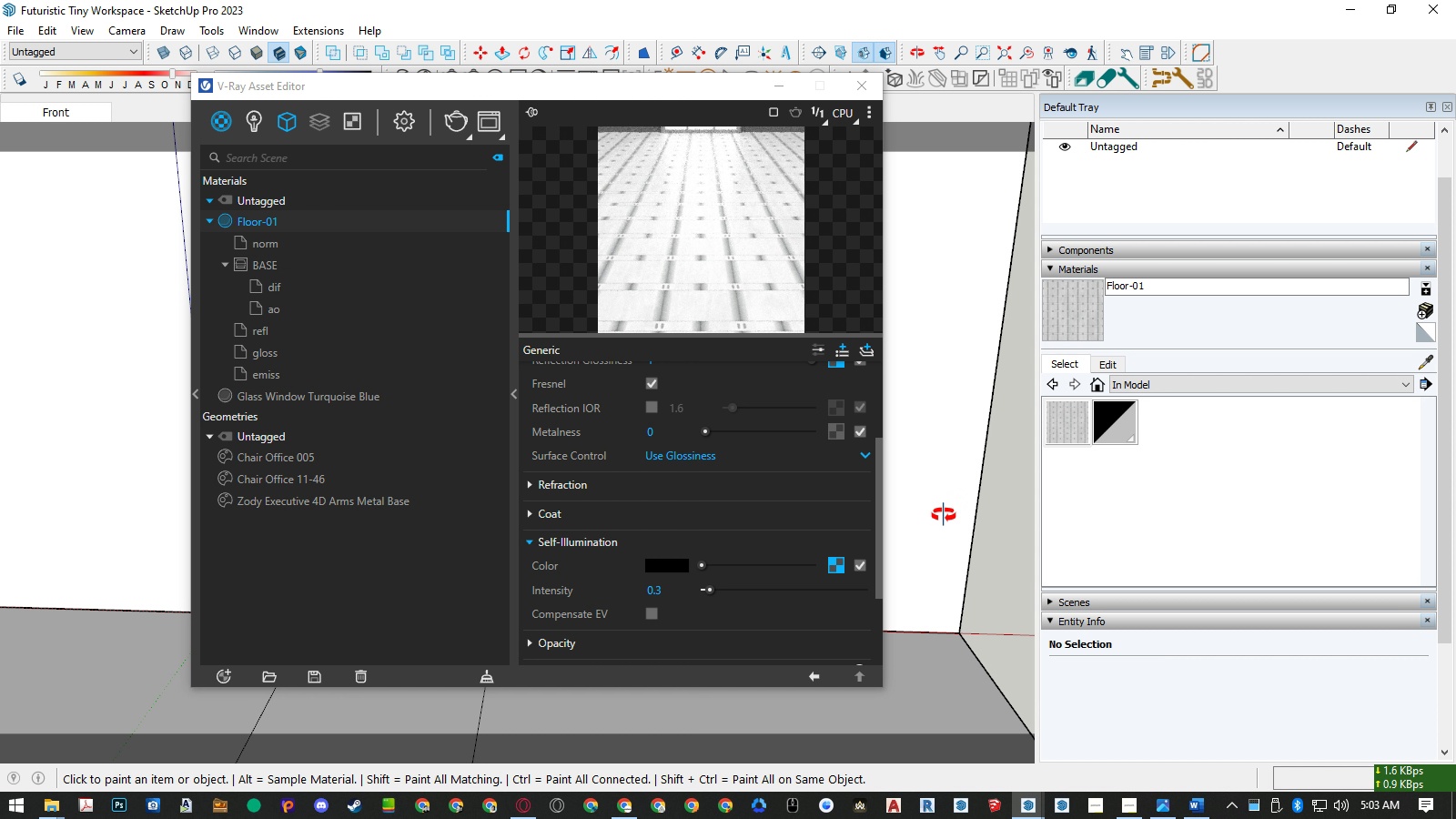 
scroll: coordinate [954, 549], scroll_direction: down, amount: 21.0
 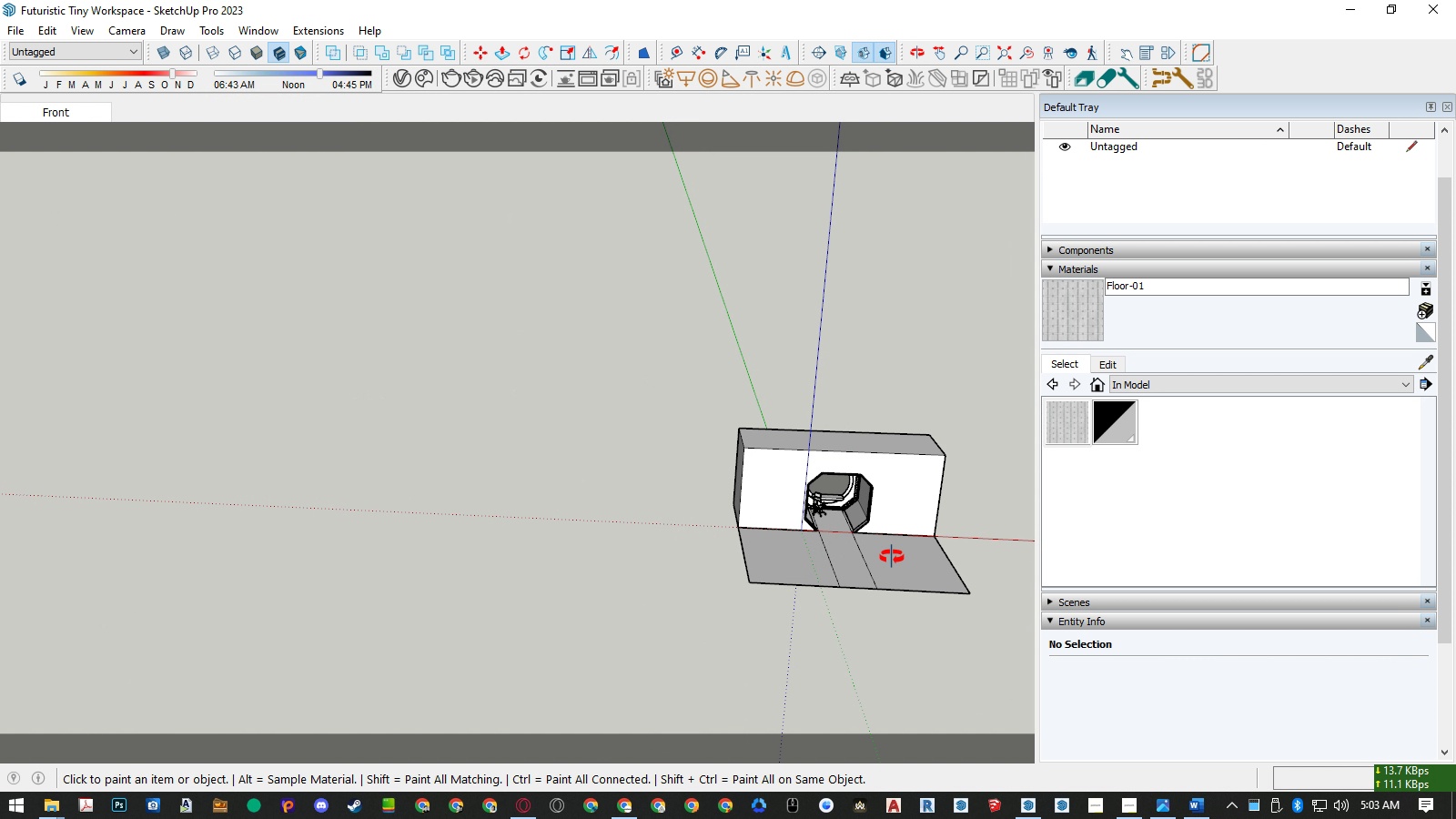 
scroll: coordinate [854, 570], scroll_direction: up, amount: 5.0
 